 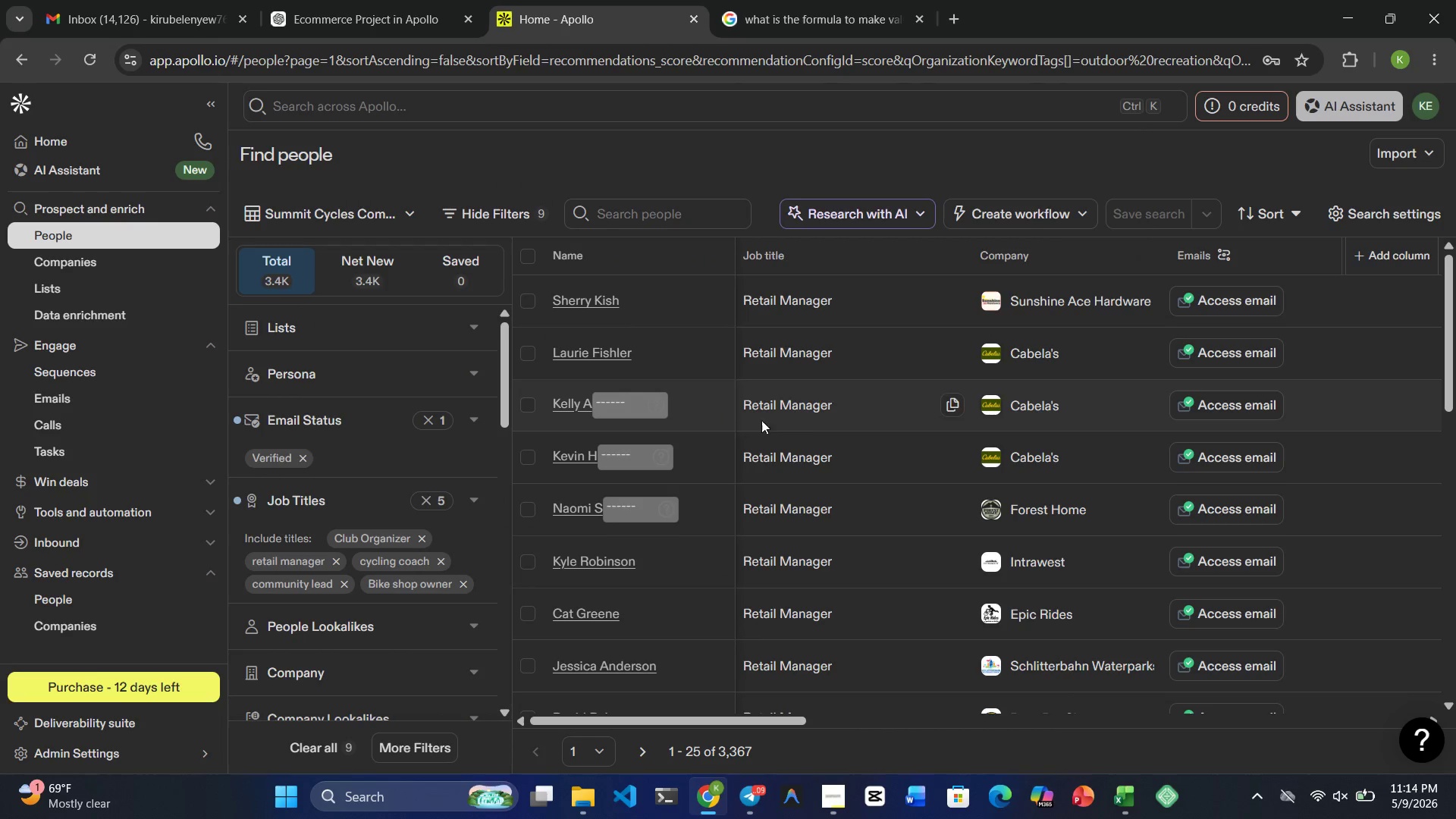 
scroll: coordinate [924, 461], scroll_direction: up, amount: 4.0
 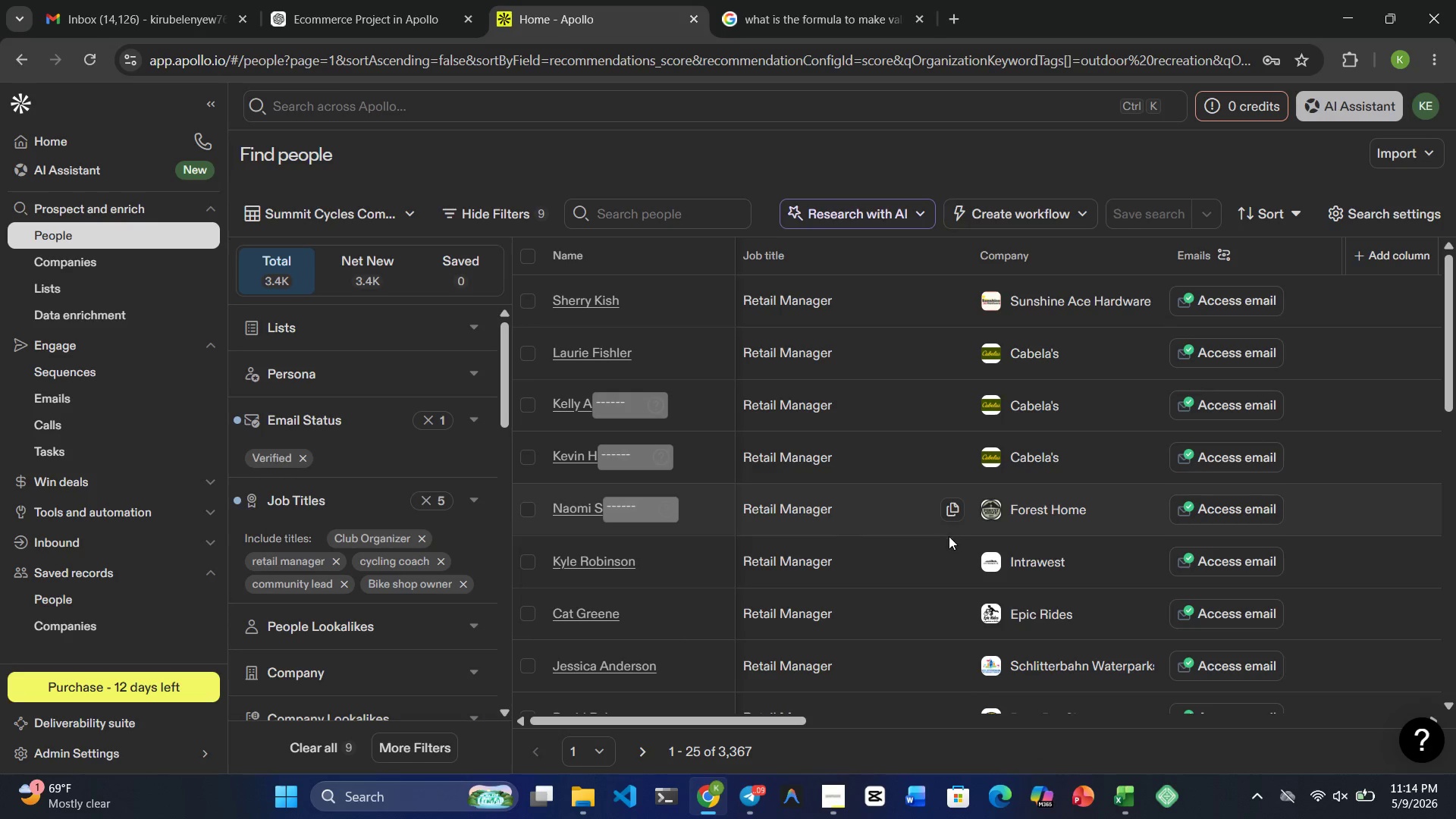 
scroll: coordinate [918, 589], scroll_direction: none, amount: 0.0
 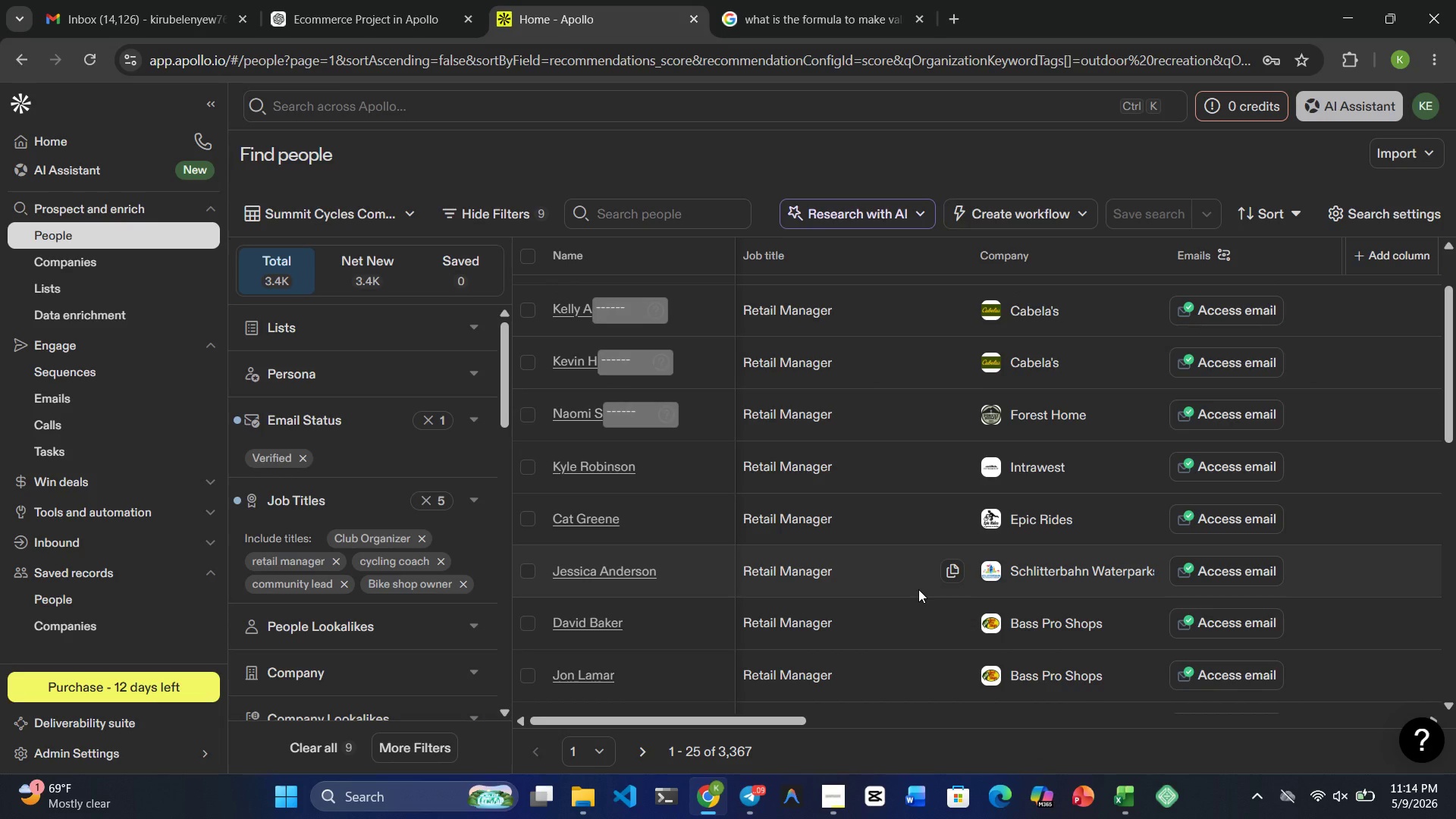 
scroll: coordinate [929, 588], scroll_direction: down, amount: 8.0
 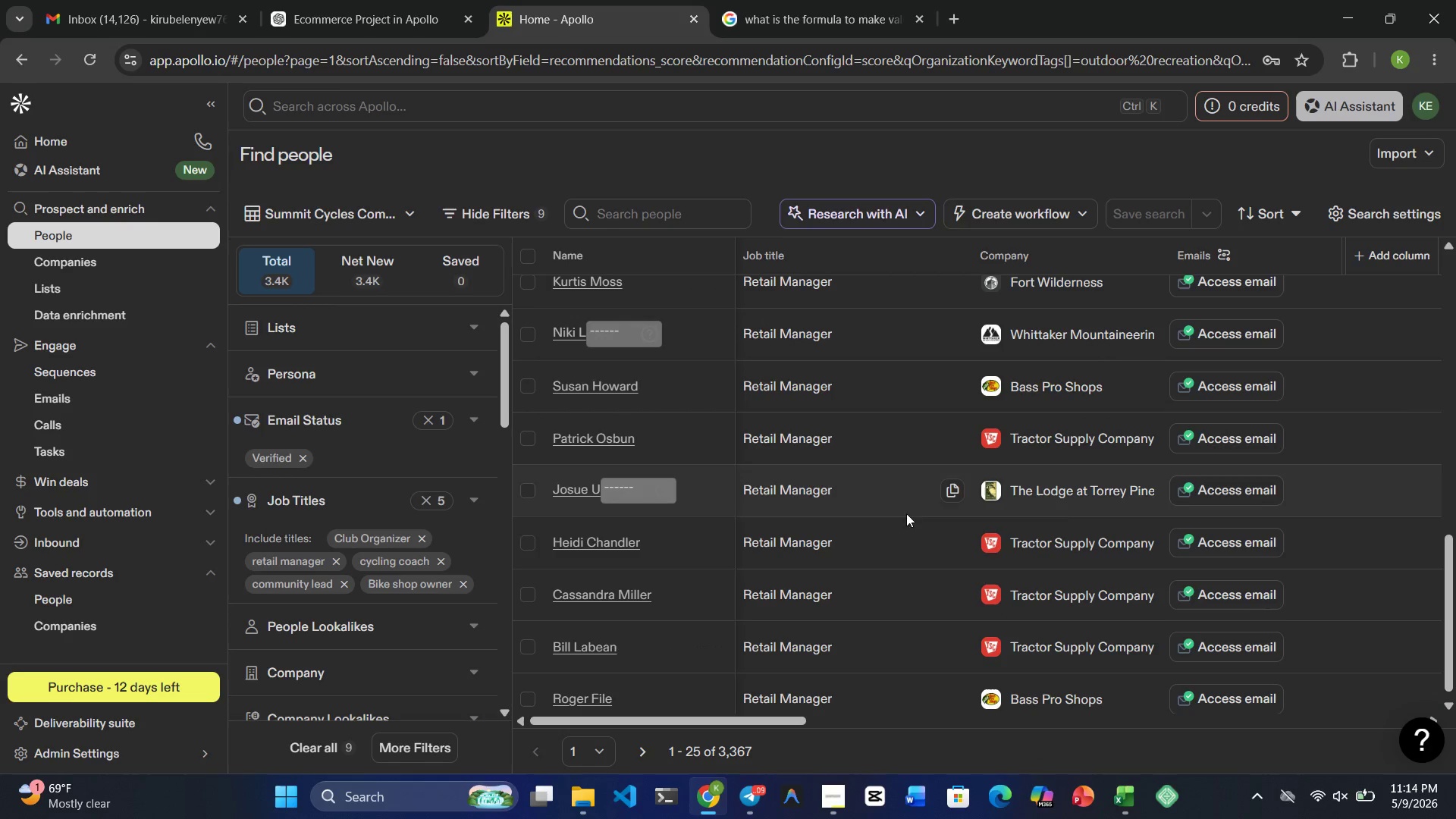 
scroll: coordinate [911, 566], scroll_direction: down, amount: 5.0
 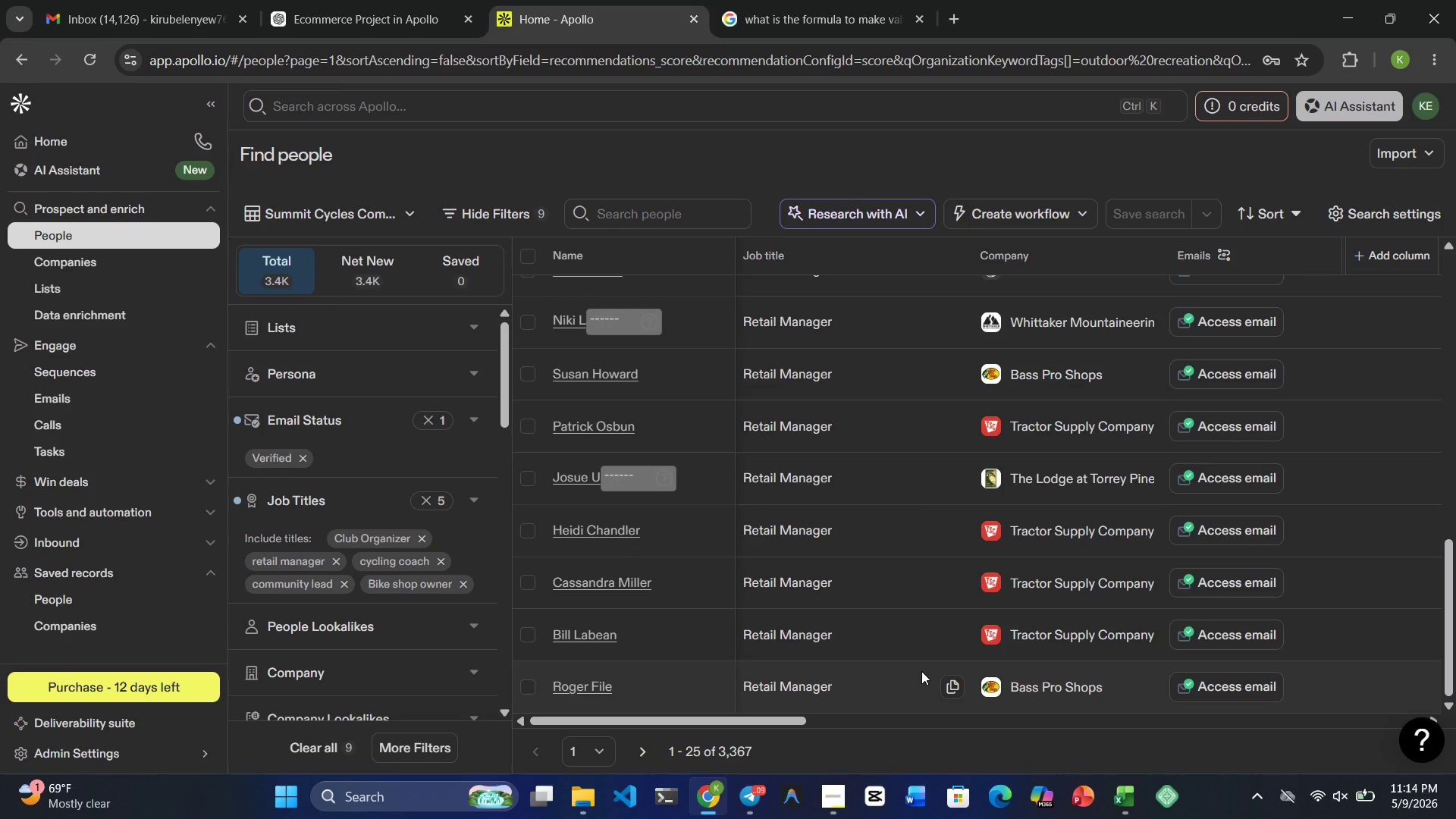 
scroll: coordinate [921, 554], scroll_direction: up, amount: 22.0
 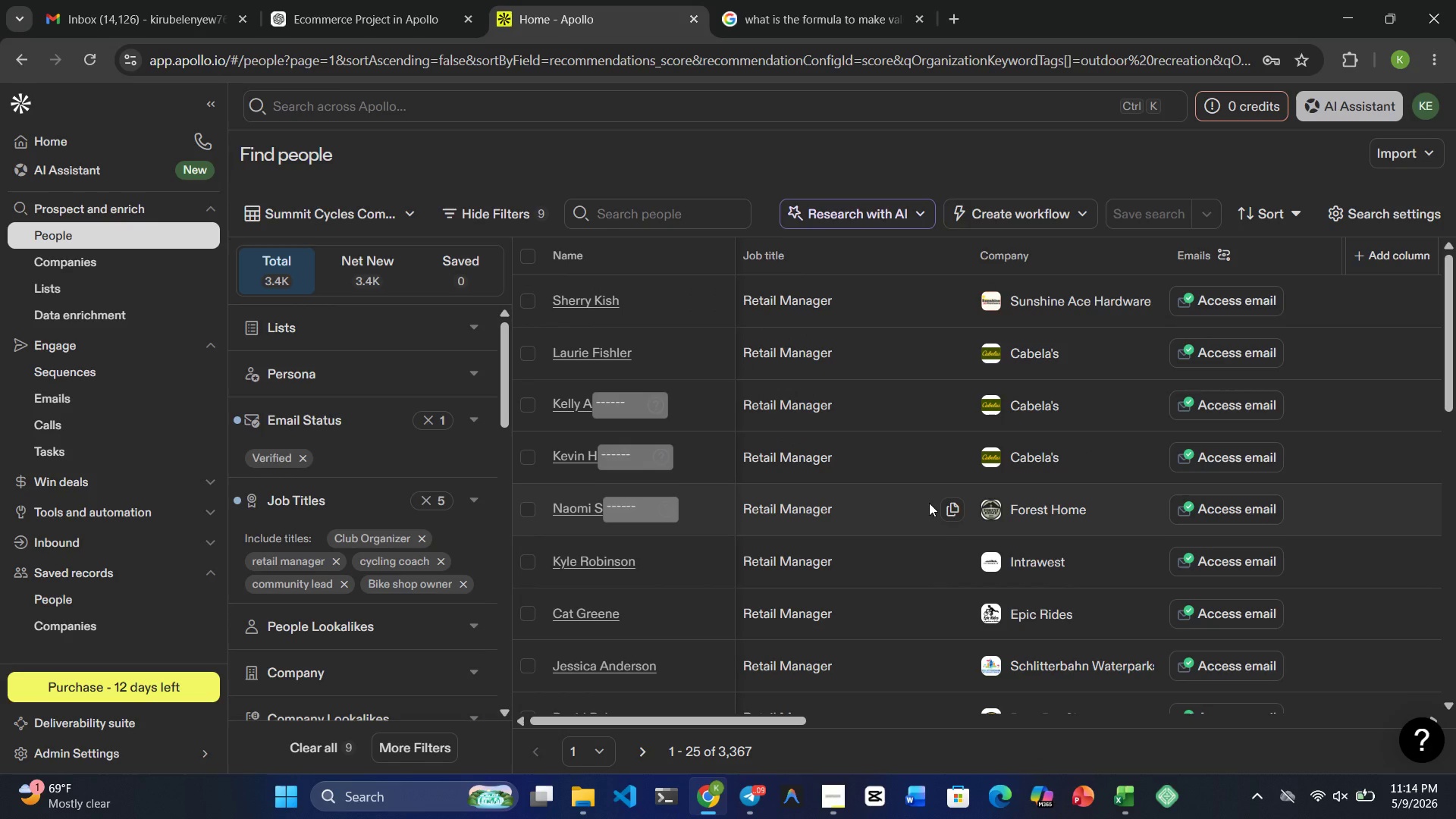 
wait(7.77)
 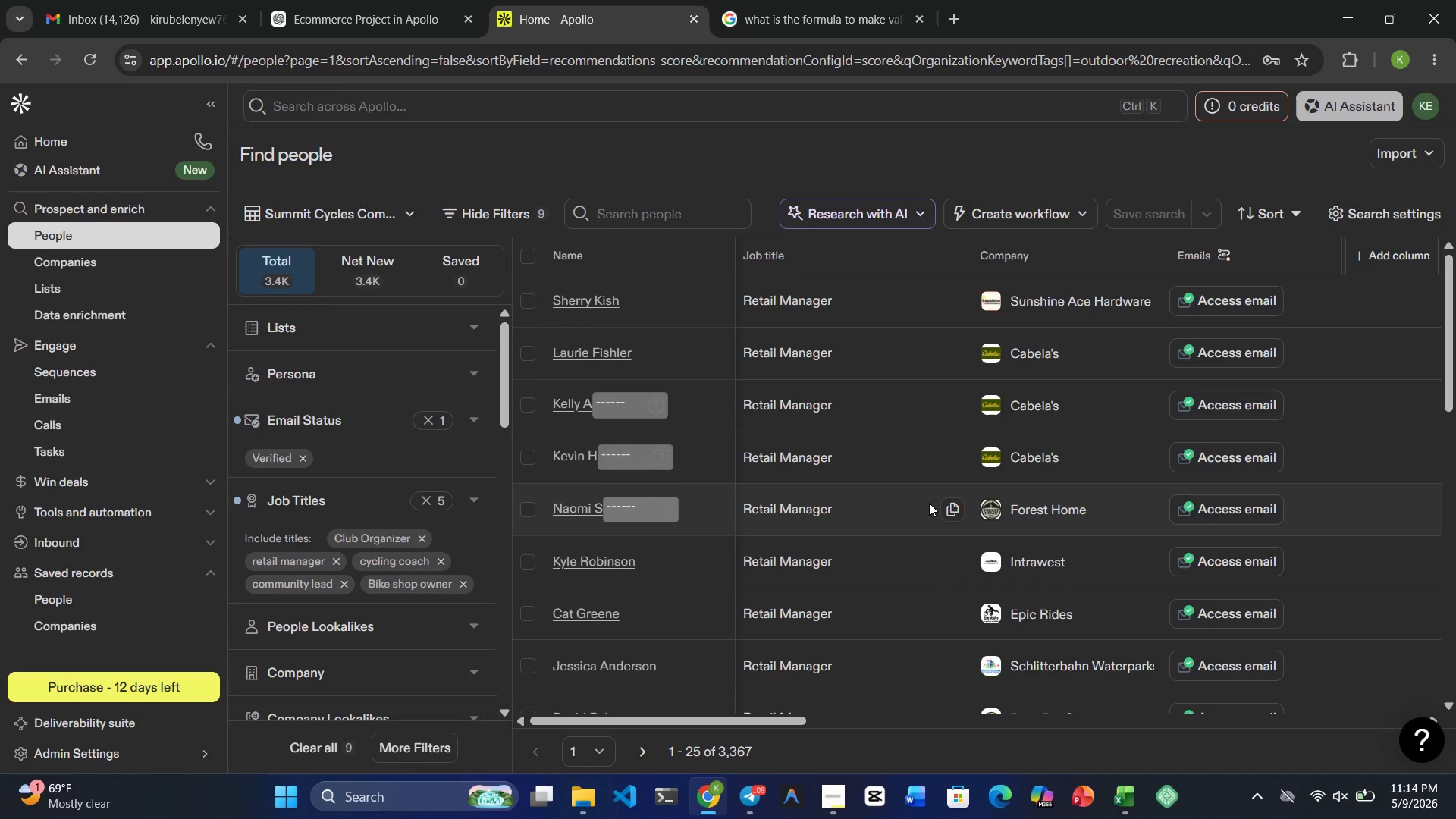 
left_click_drag(start_coordinate=[1448, 315], to_coordinate=[1448, 319])
 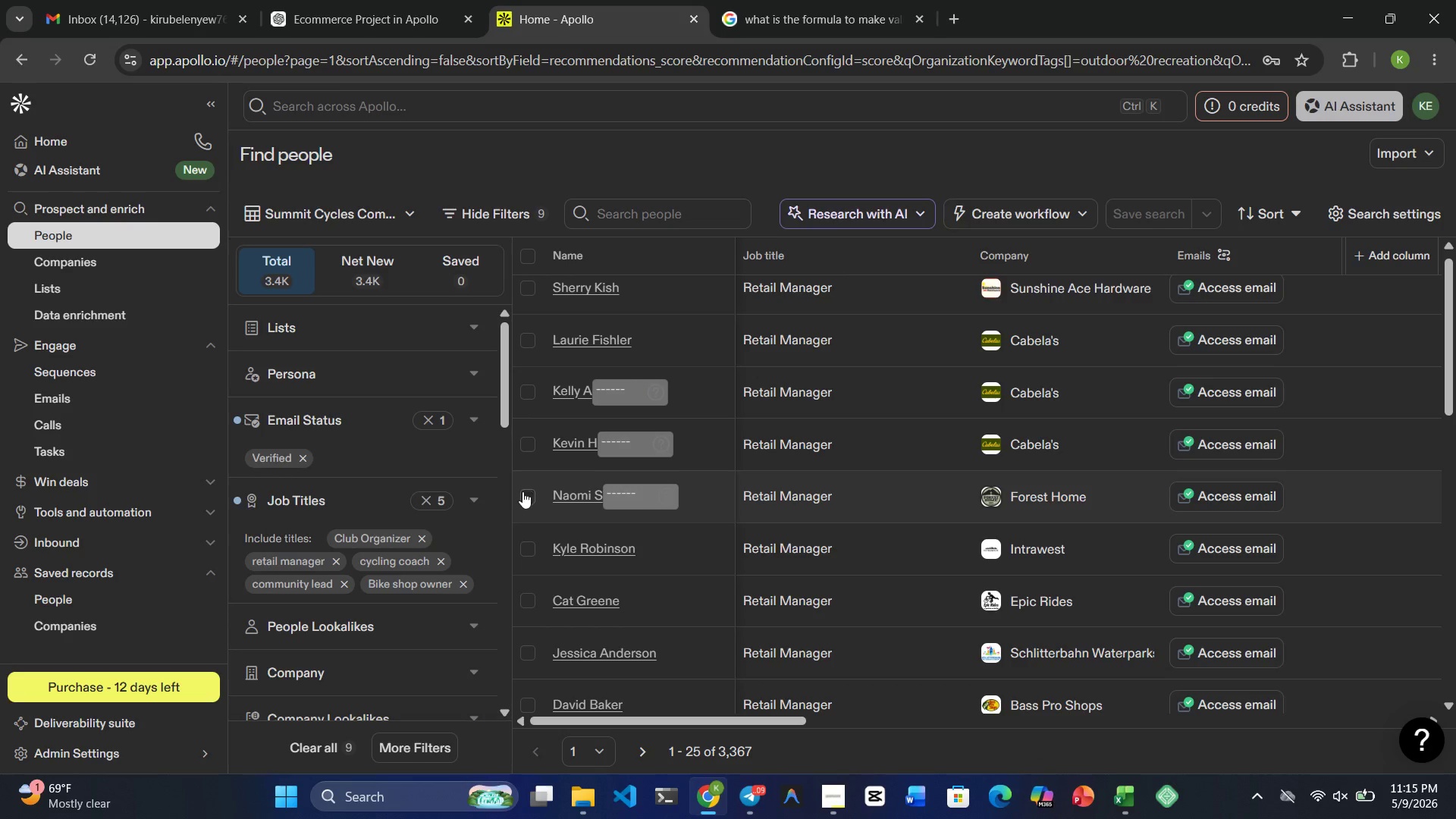 
wait(48.42)
 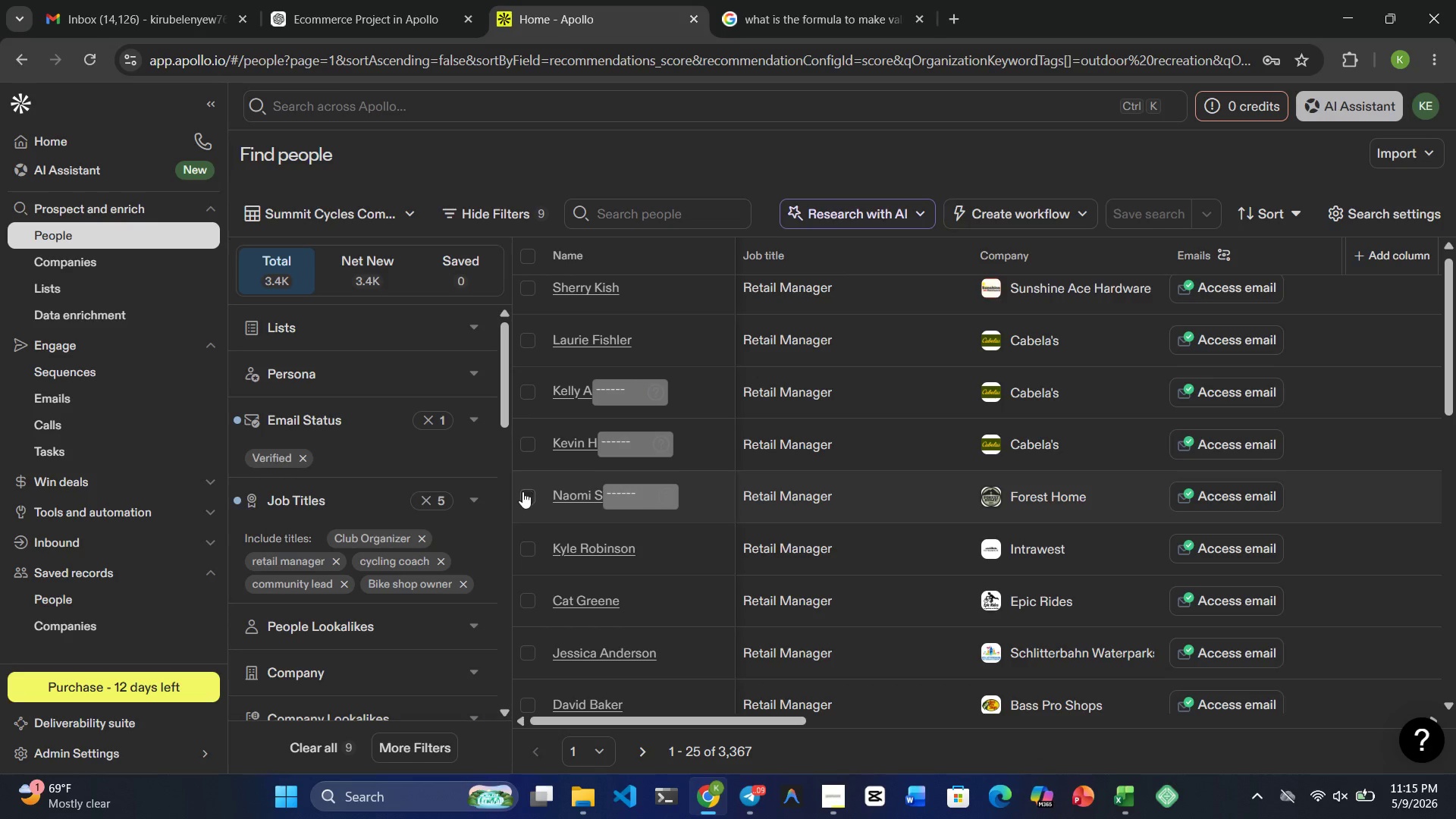 
scroll: coordinate [832, 530], scroll_direction: up, amount: 4.0
 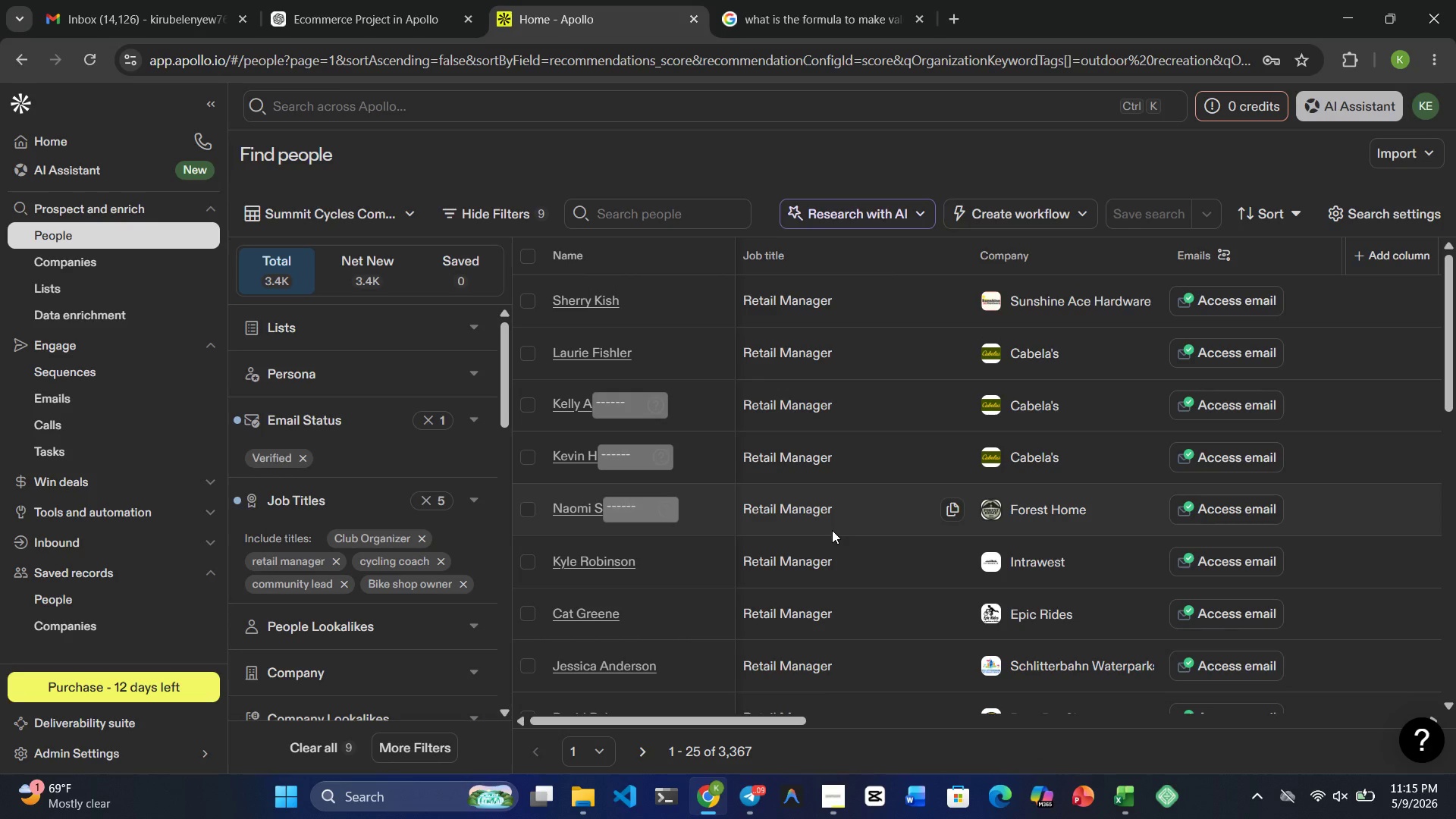 
scroll: coordinate [832, 530], scroll_direction: none, amount: 0.0
 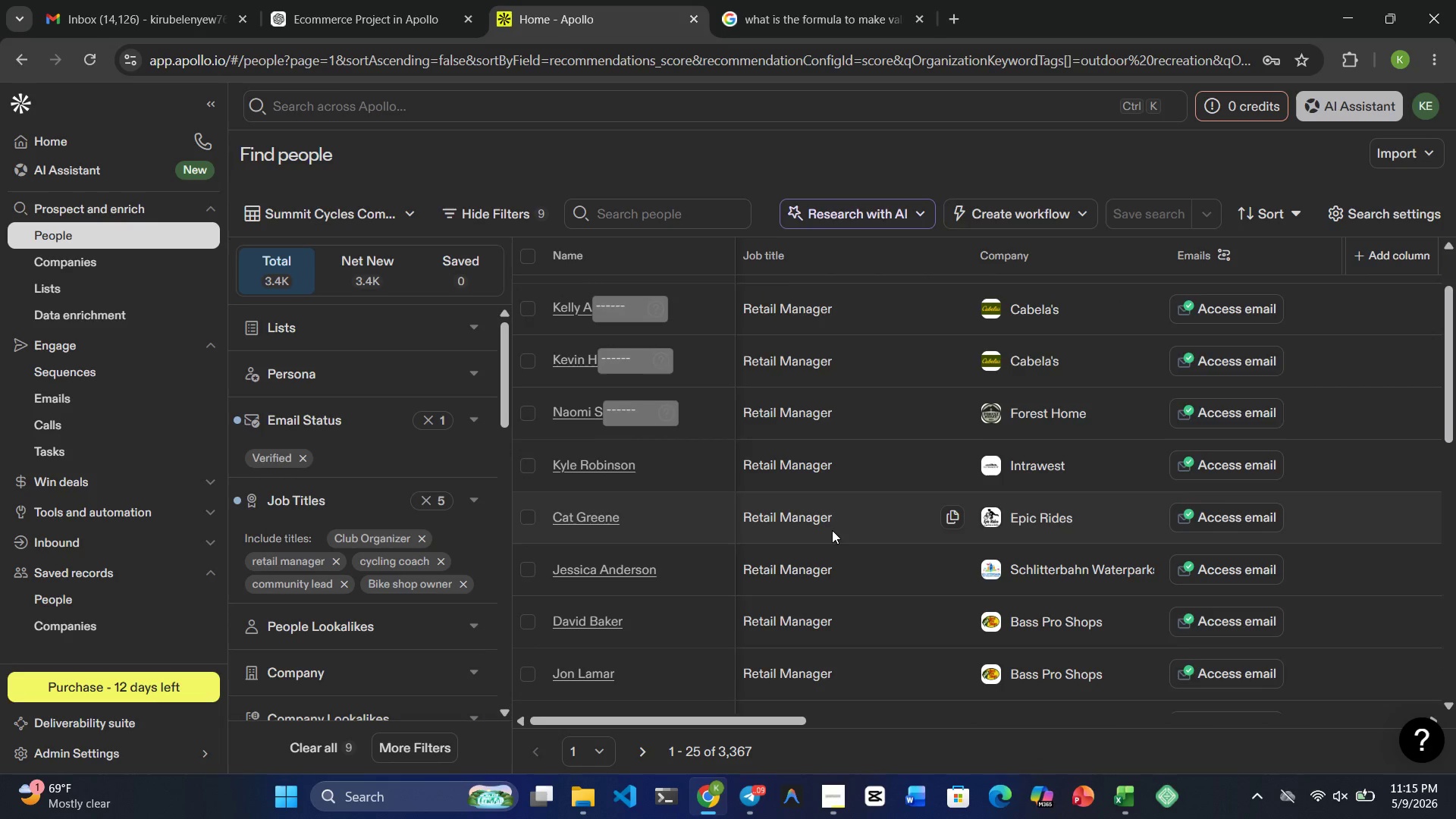 
scroll: coordinate [832, 530], scroll_direction: down, amount: 13.0
 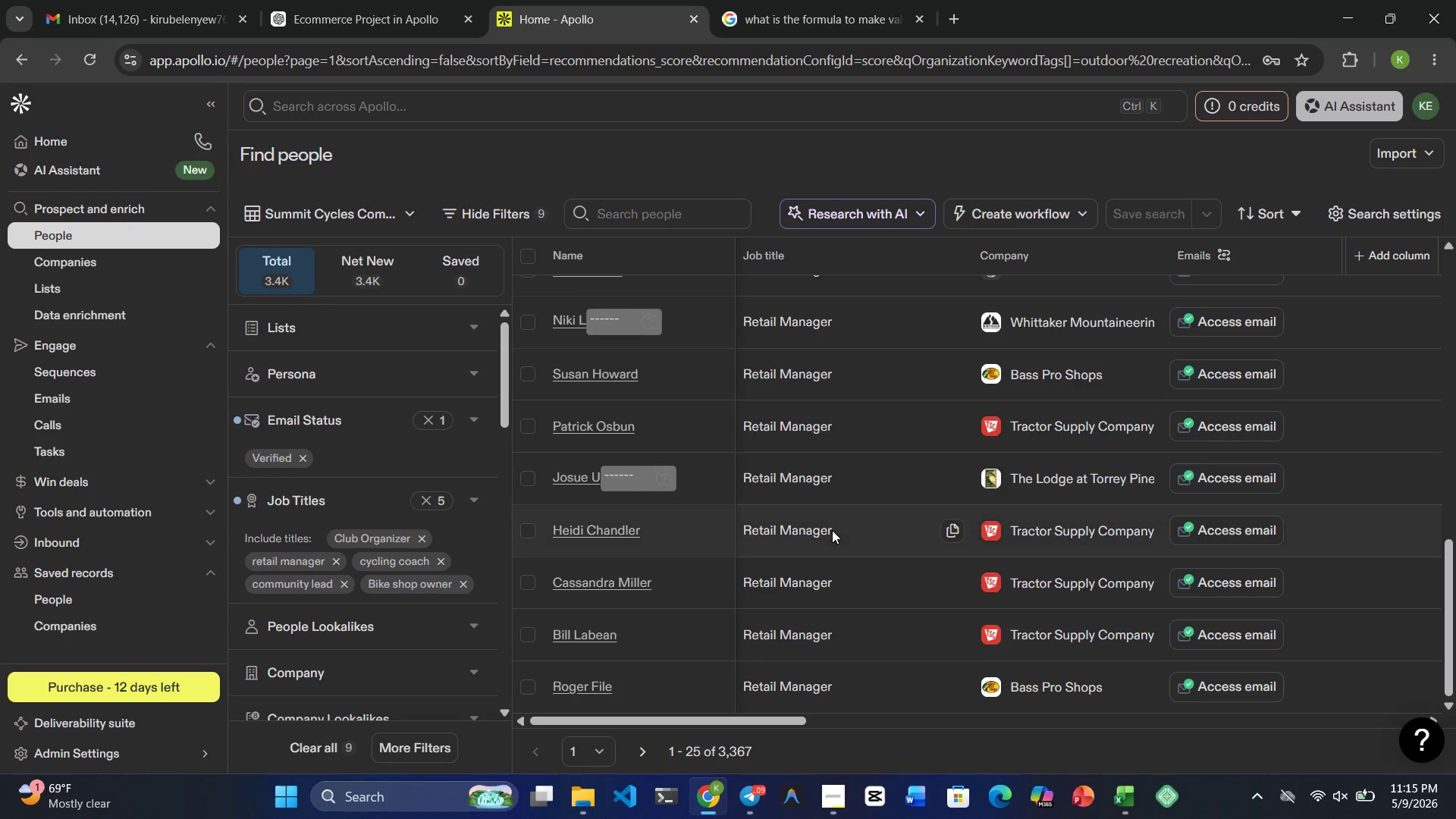 
scroll: coordinate [832, 530], scroll_direction: up, amount: 17.0
 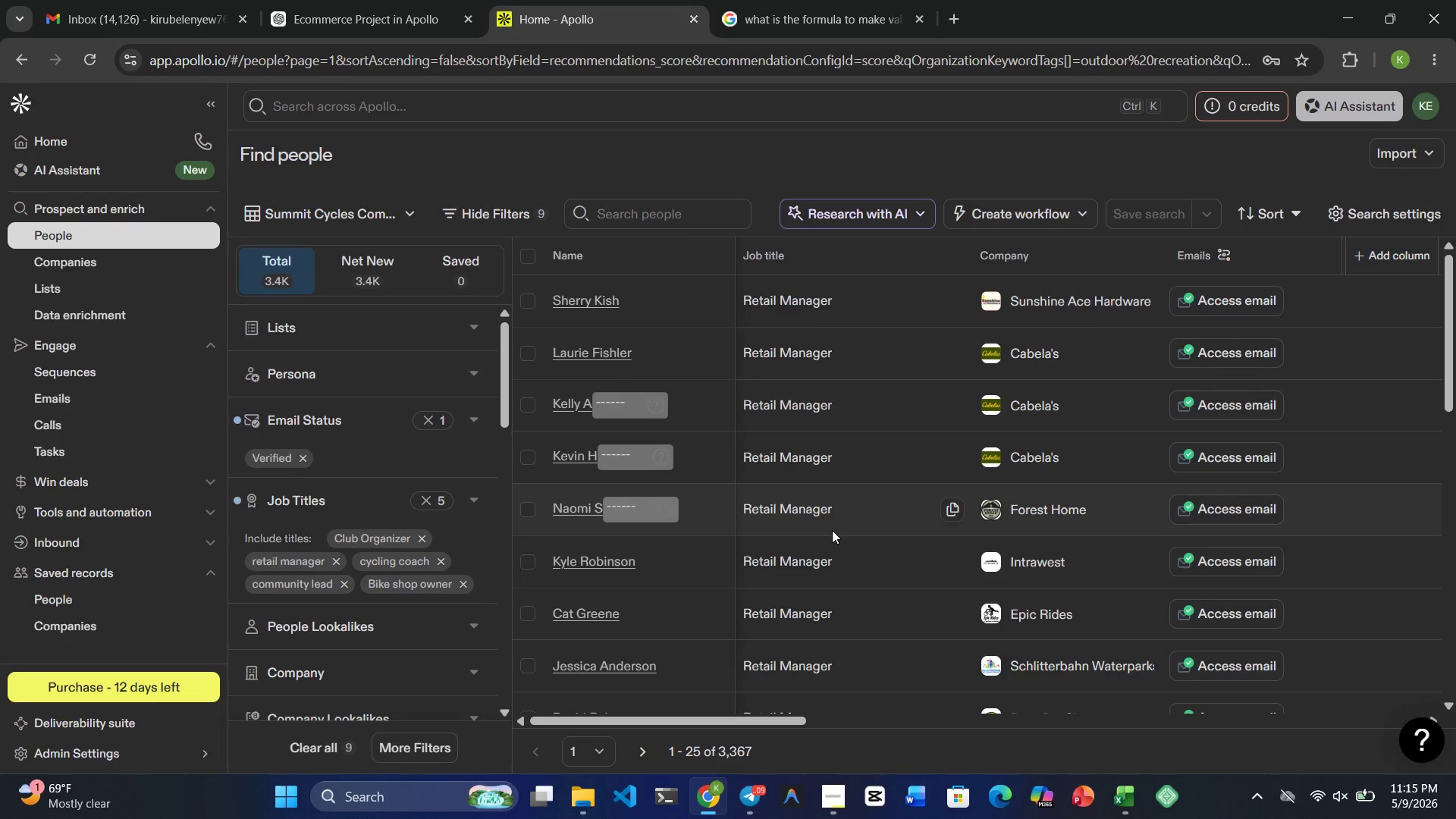 
scroll: coordinate [832, 530], scroll_direction: down, amount: 10.0
 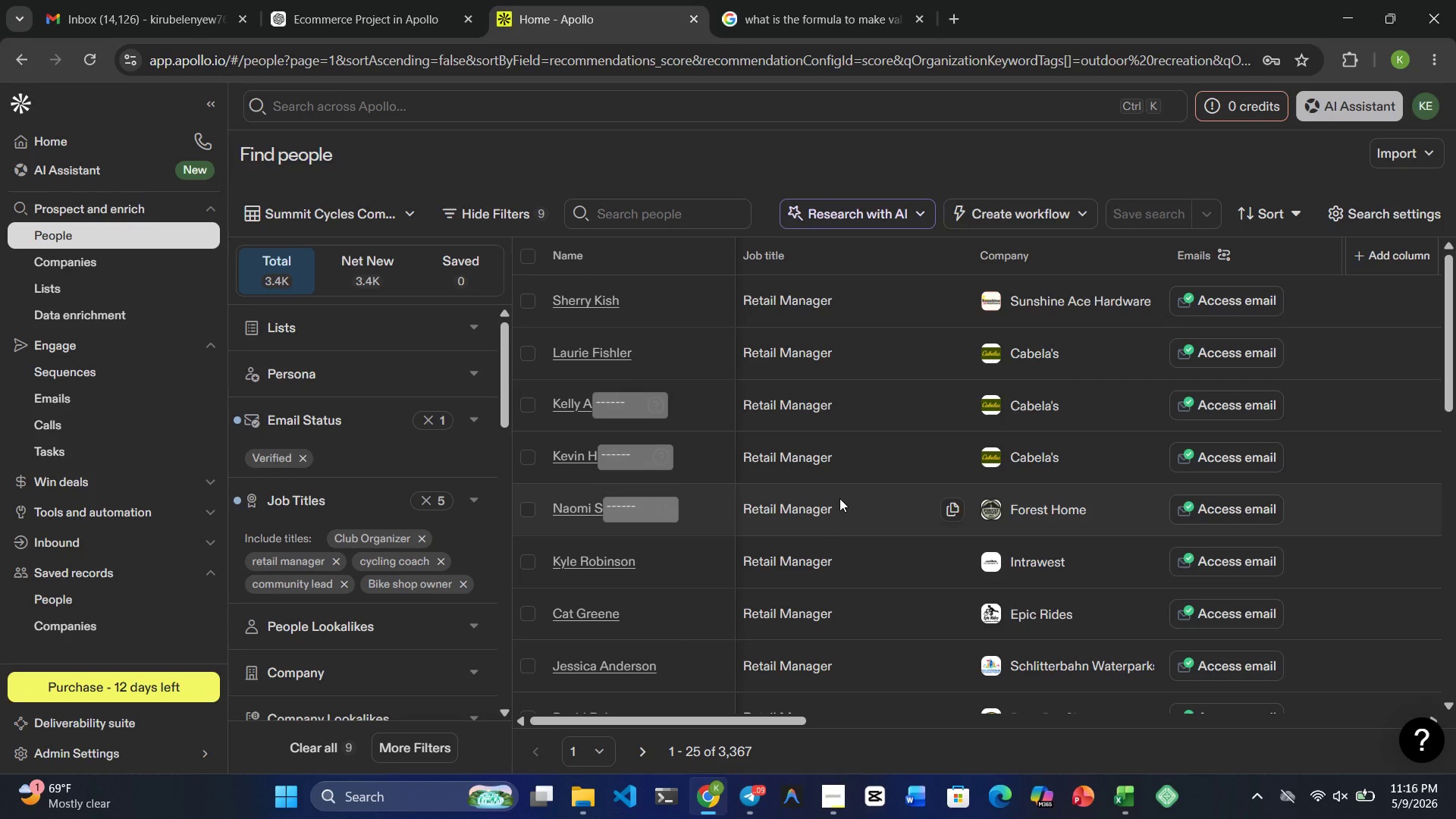 
wait(14.82)
 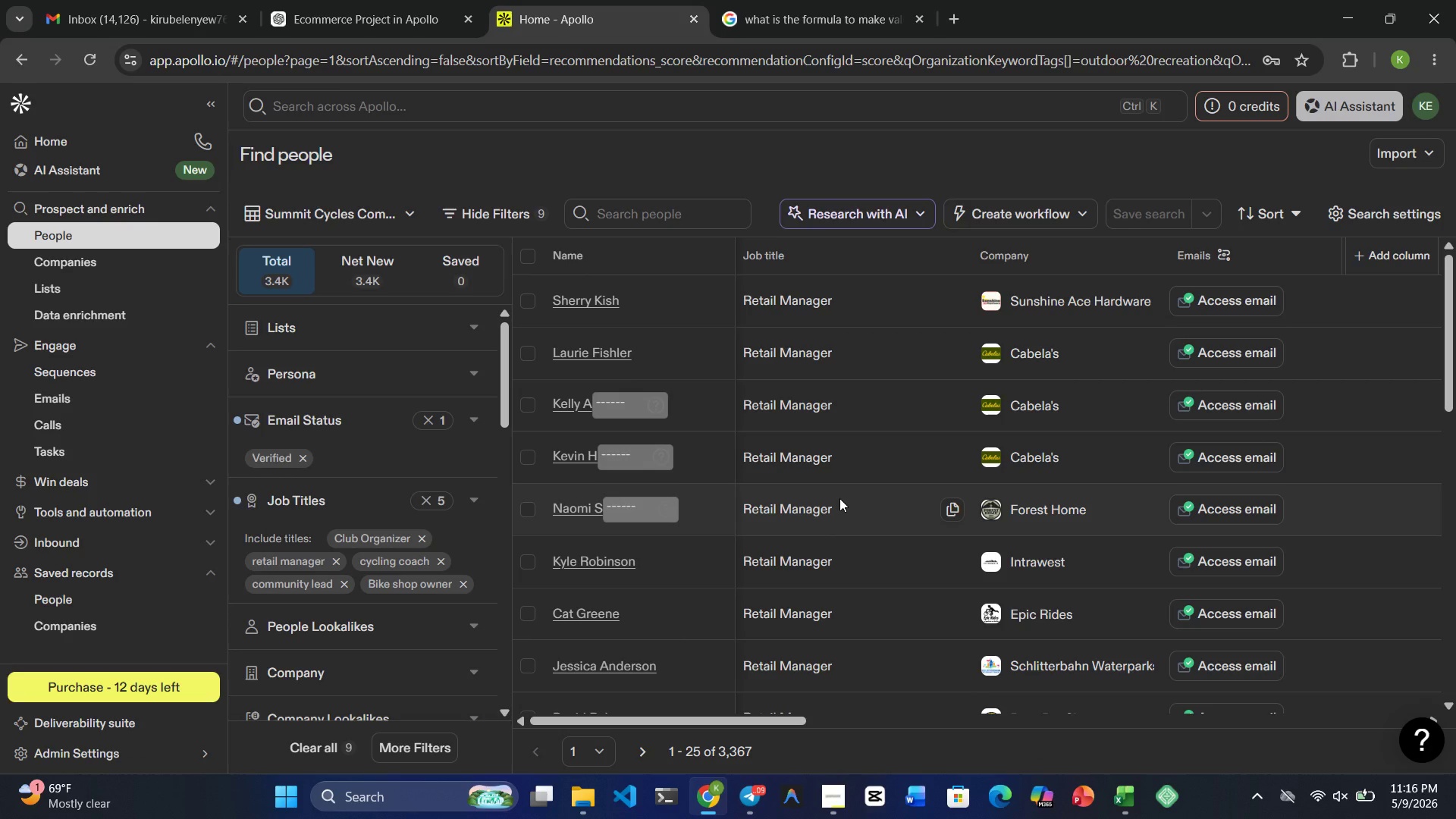 
scroll: coordinate [840, 486], scroll_direction: none, amount: 0.0
 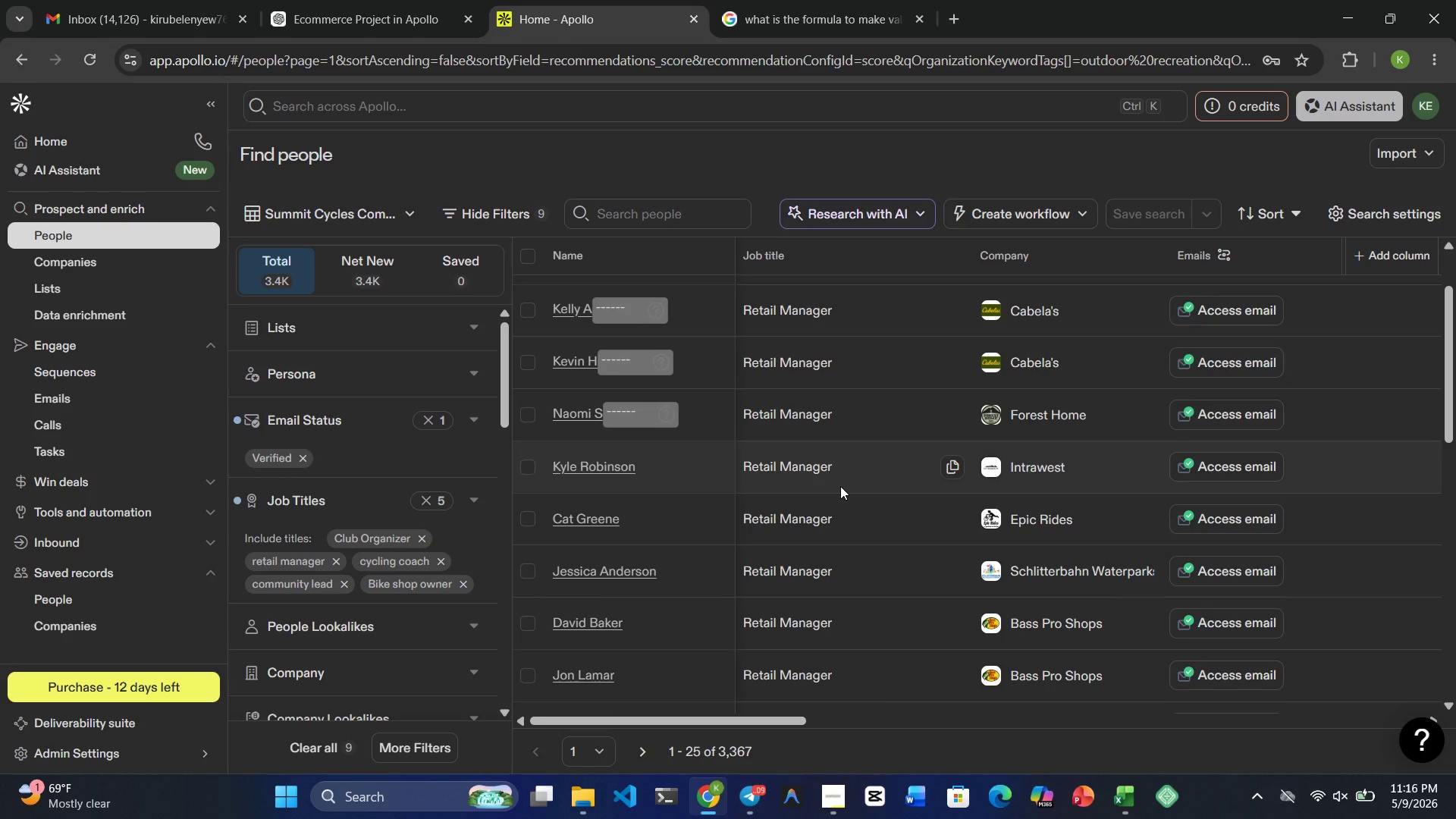 
scroll: coordinate [840, 484], scroll_direction: up, amount: 4.0
 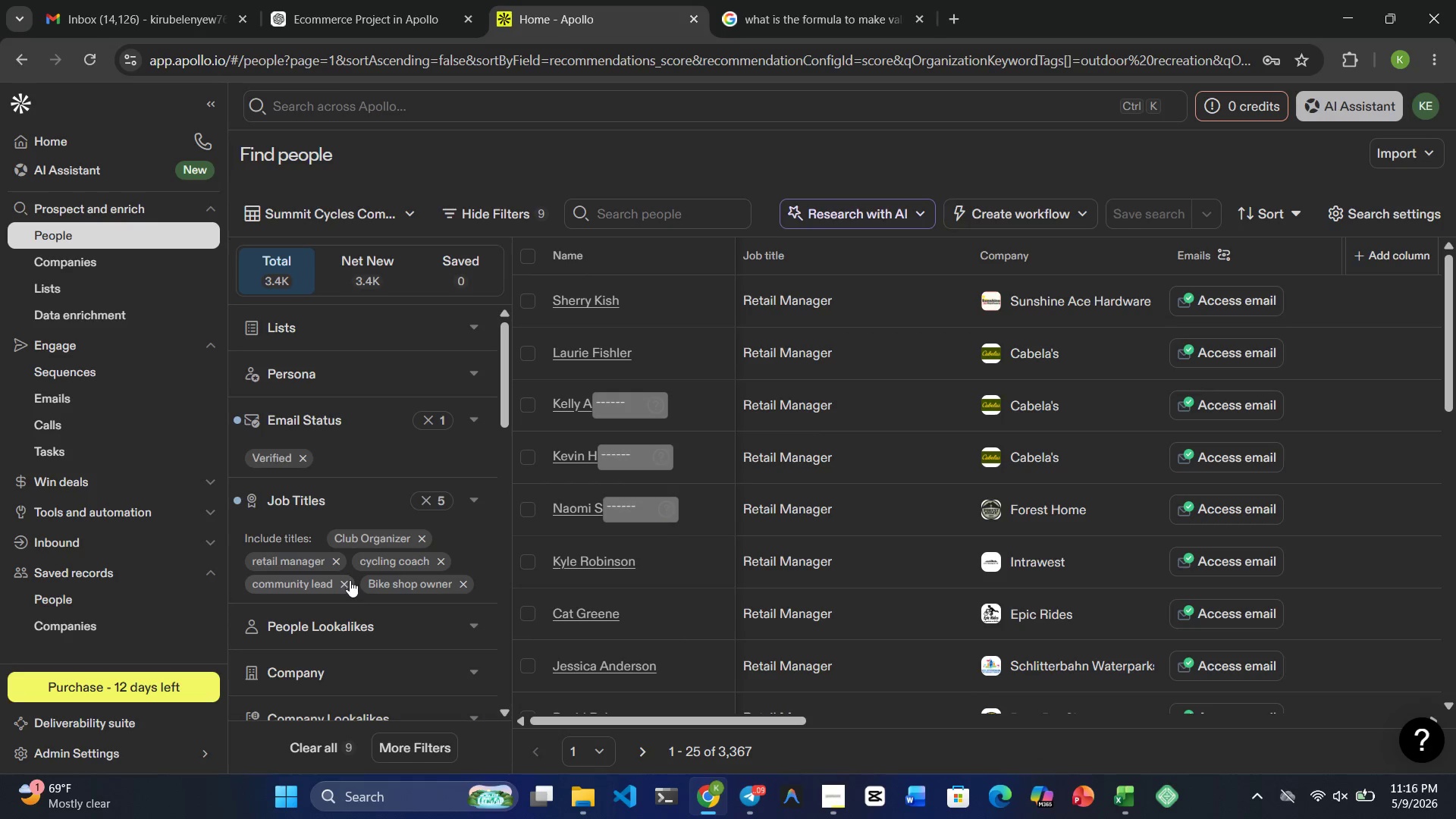 
scroll: coordinate [350, 580], scroll_direction: none, amount: 0.0
 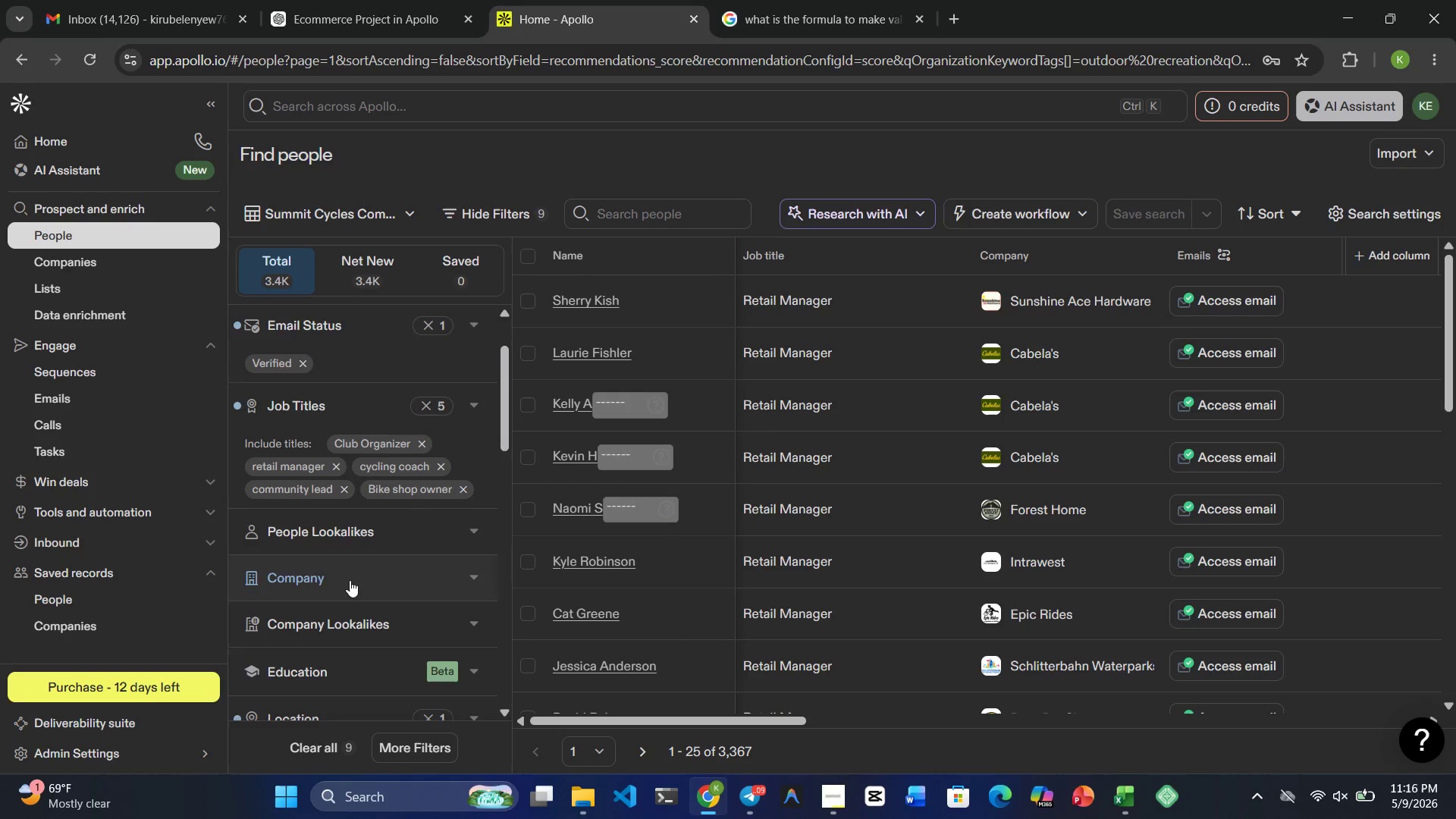 
scroll: coordinate [357, 570], scroll_direction: down, amount: 6.0
 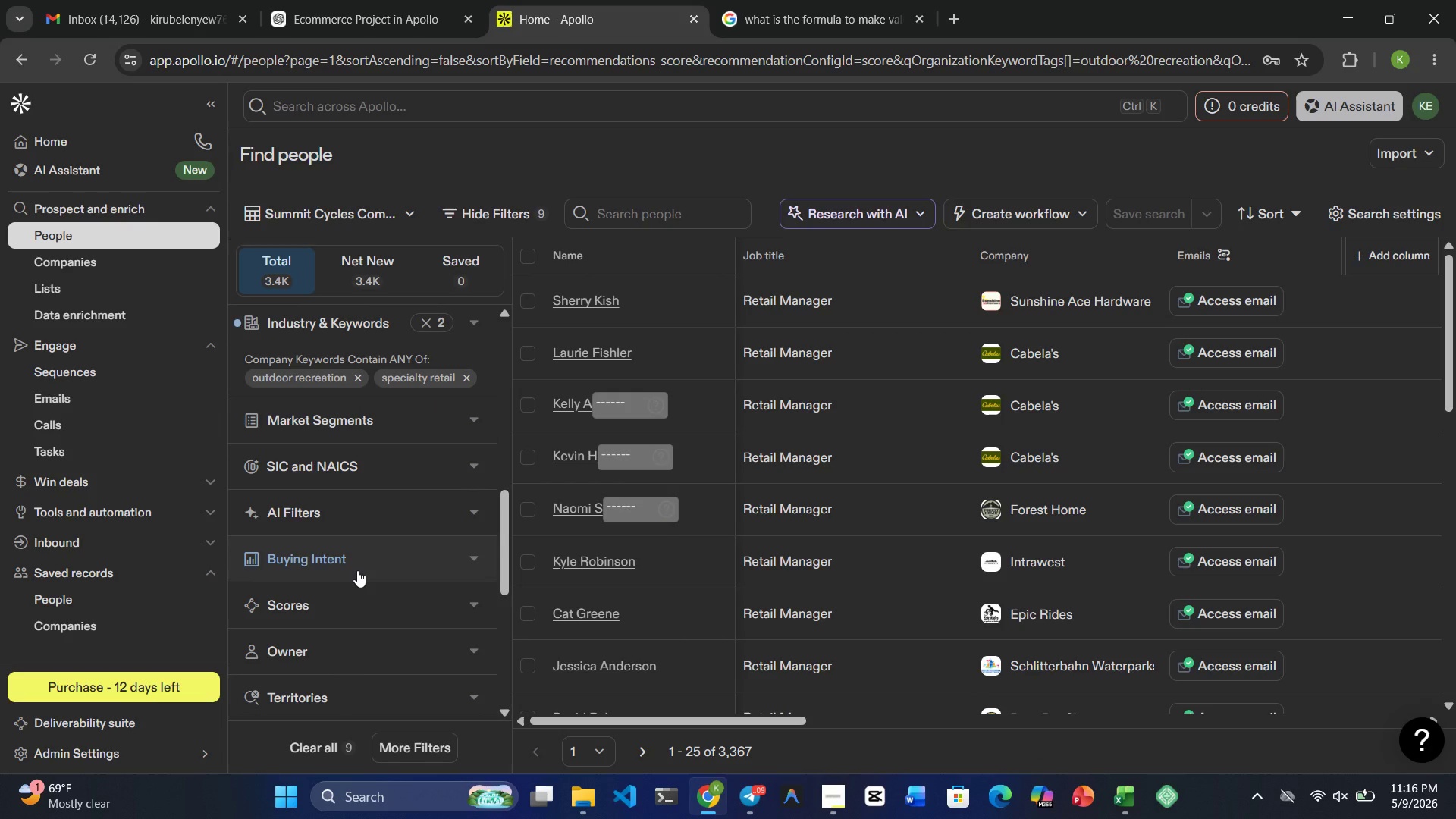 
scroll: coordinate [357, 570], scroll_direction: none, amount: 0.0
 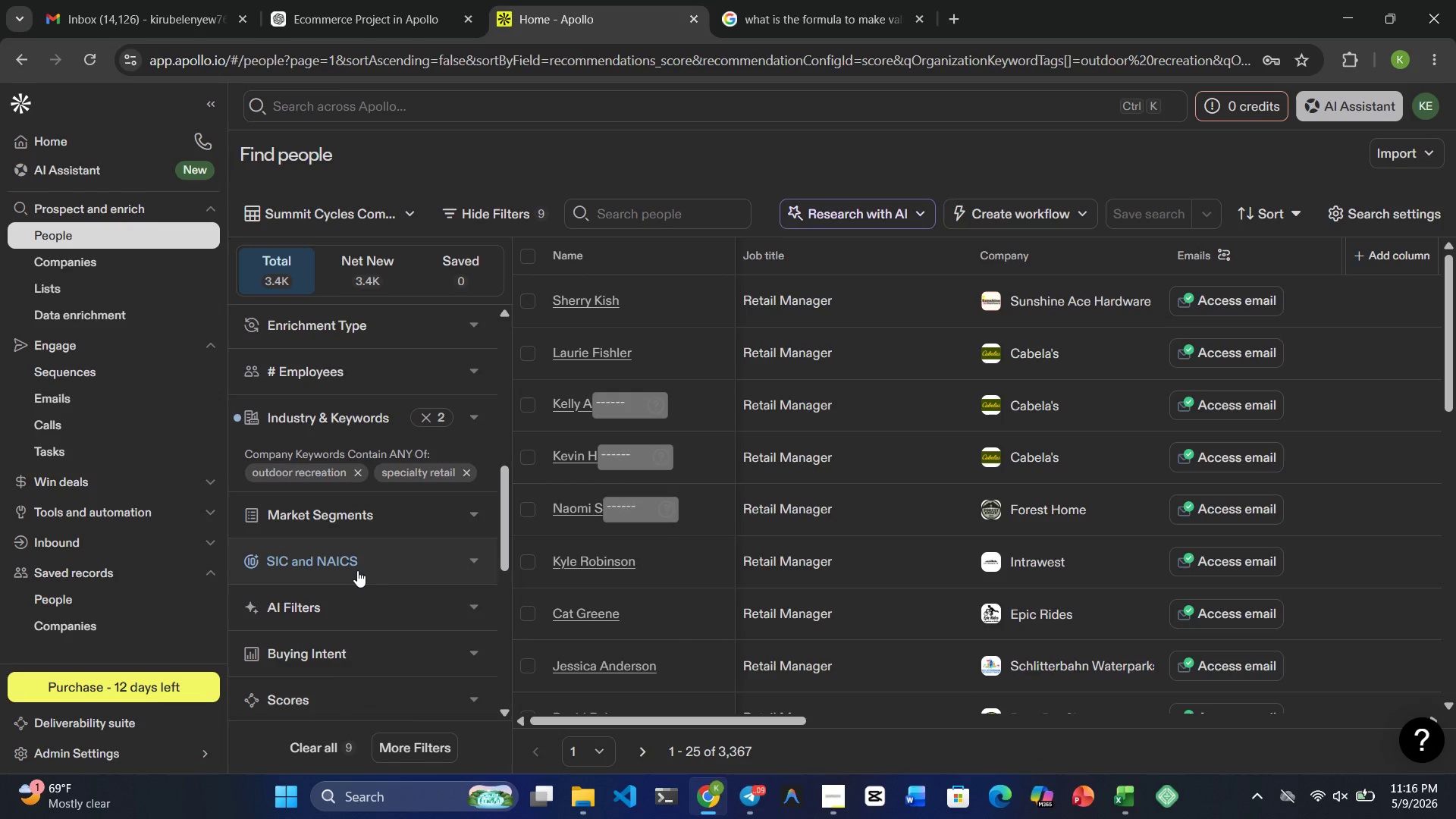 
scroll: coordinate [362, 566], scroll_direction: down, amount: 3.0
 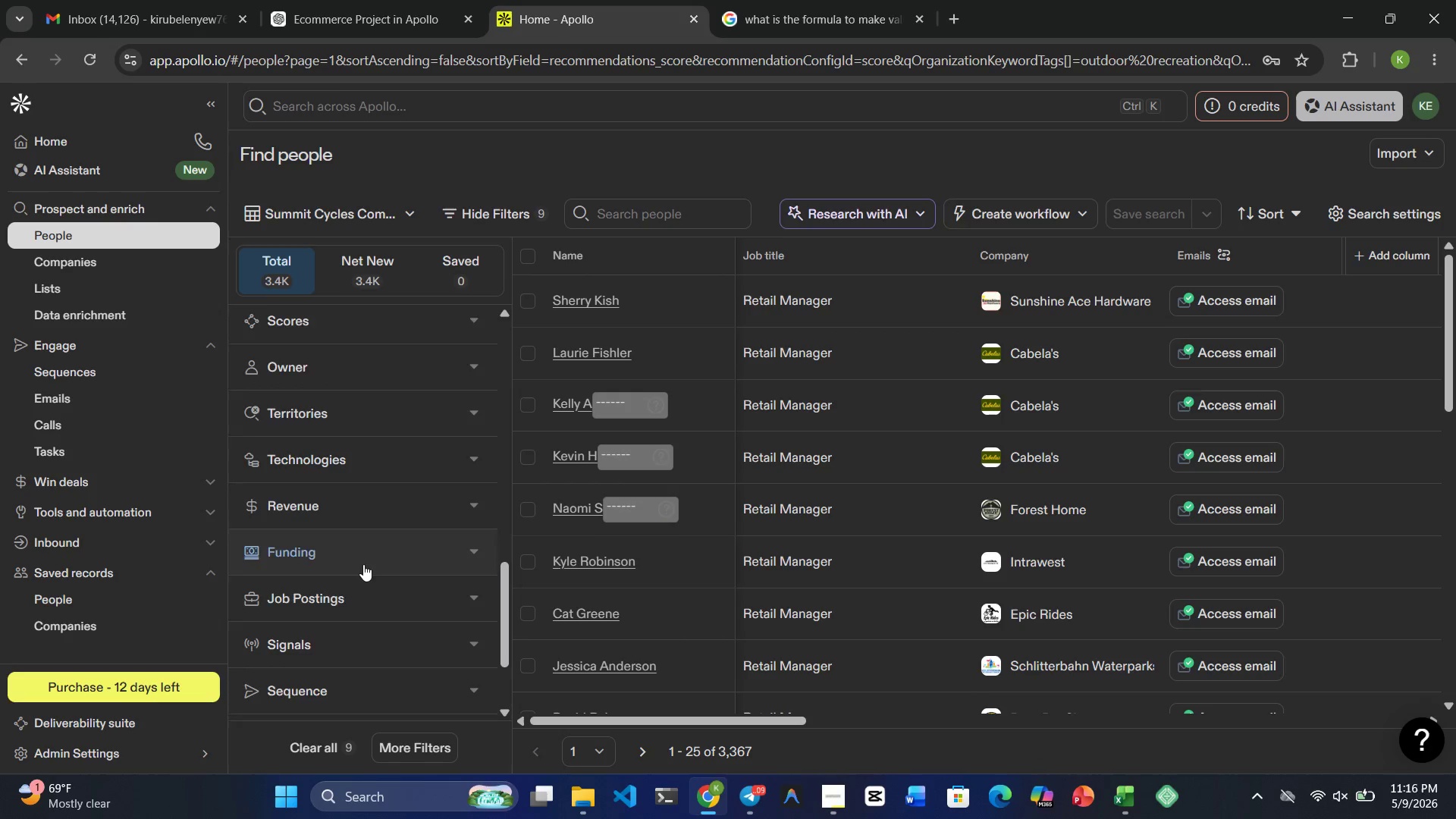 
scroll: coordinate [363, 564], scroll_direction: up, amount: 1.0
 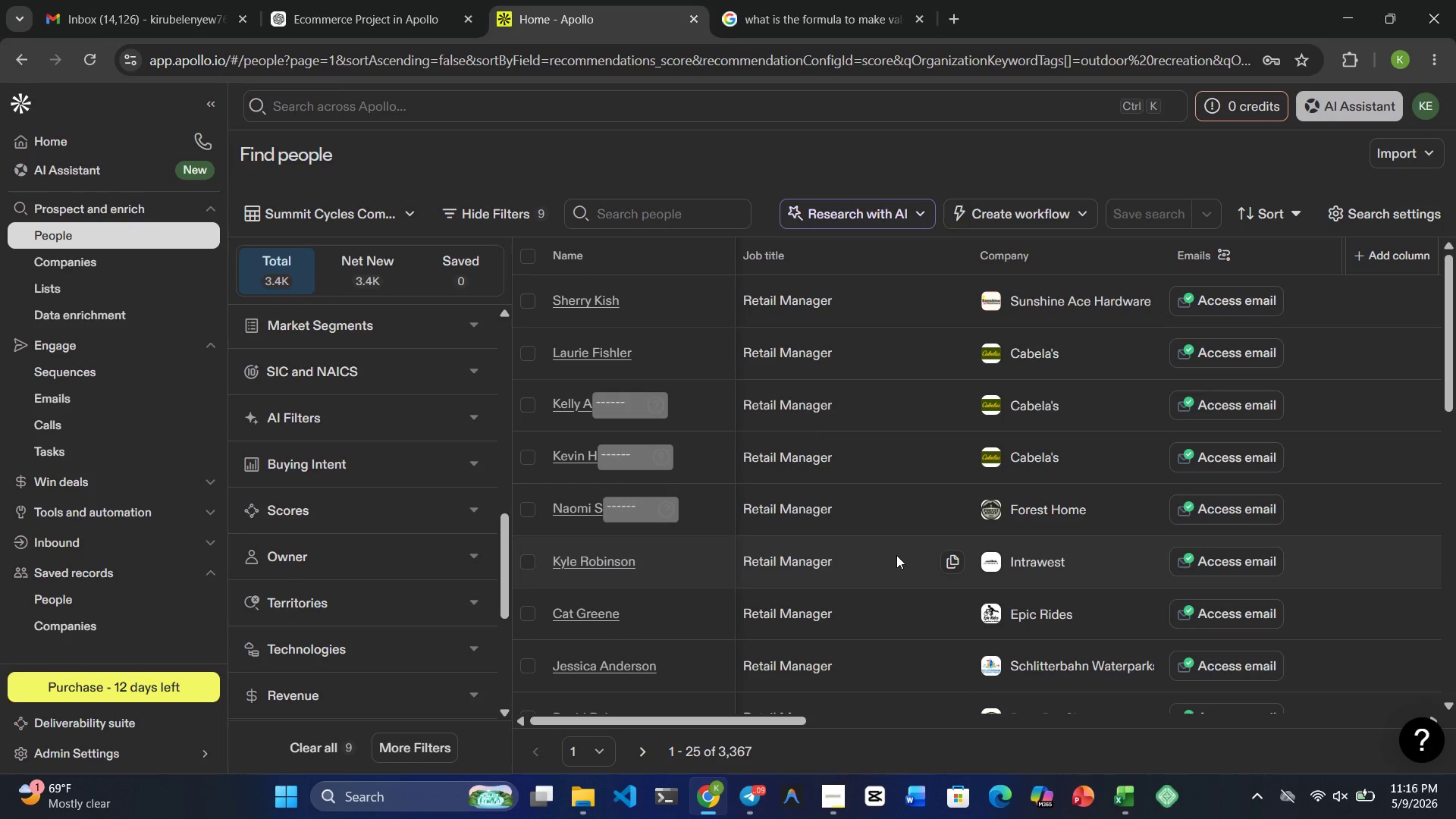 
scroll: coordinate [896, 555], scroll_direction: down, amount: 4.0
 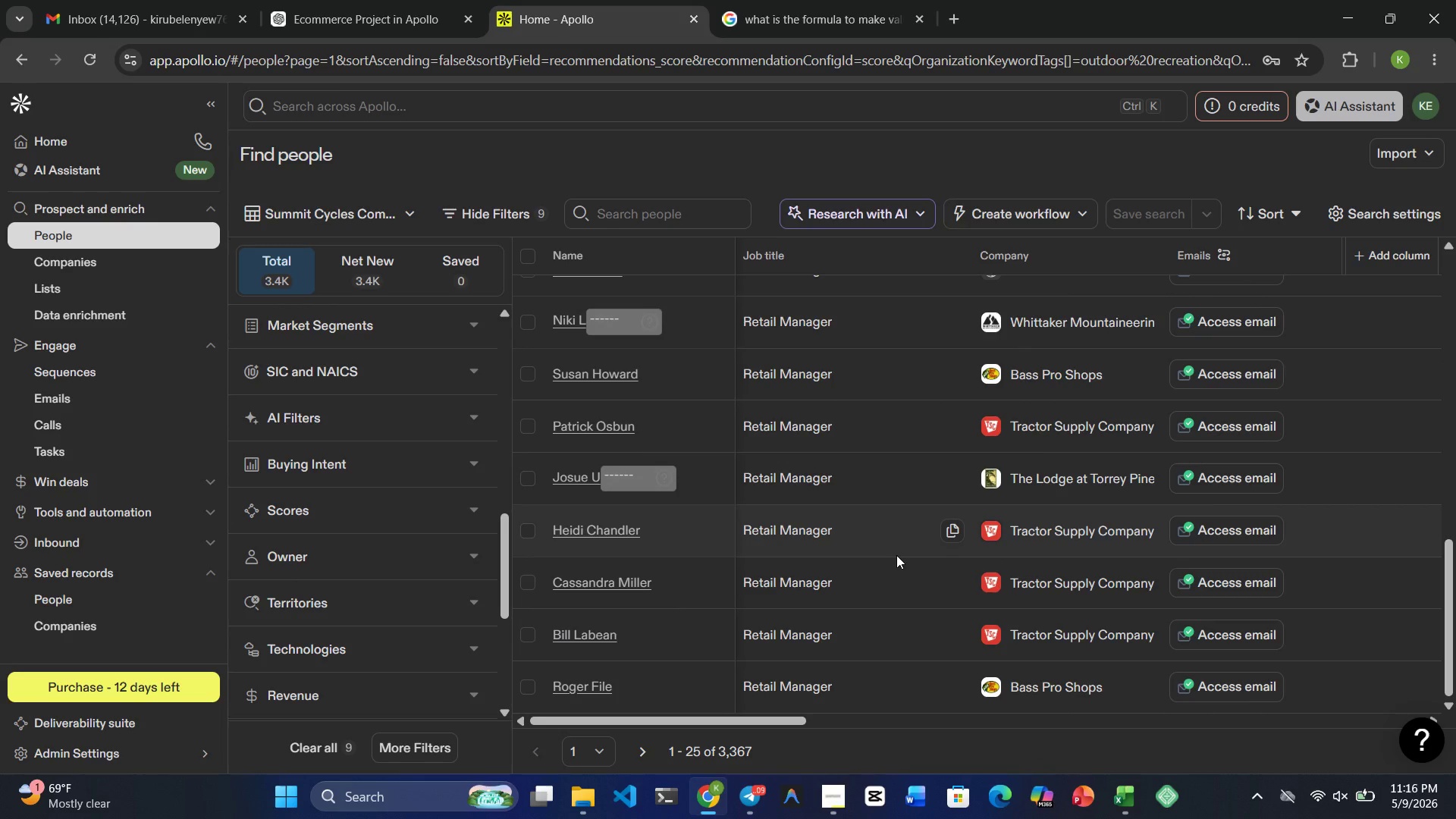 
wait(34.39)
 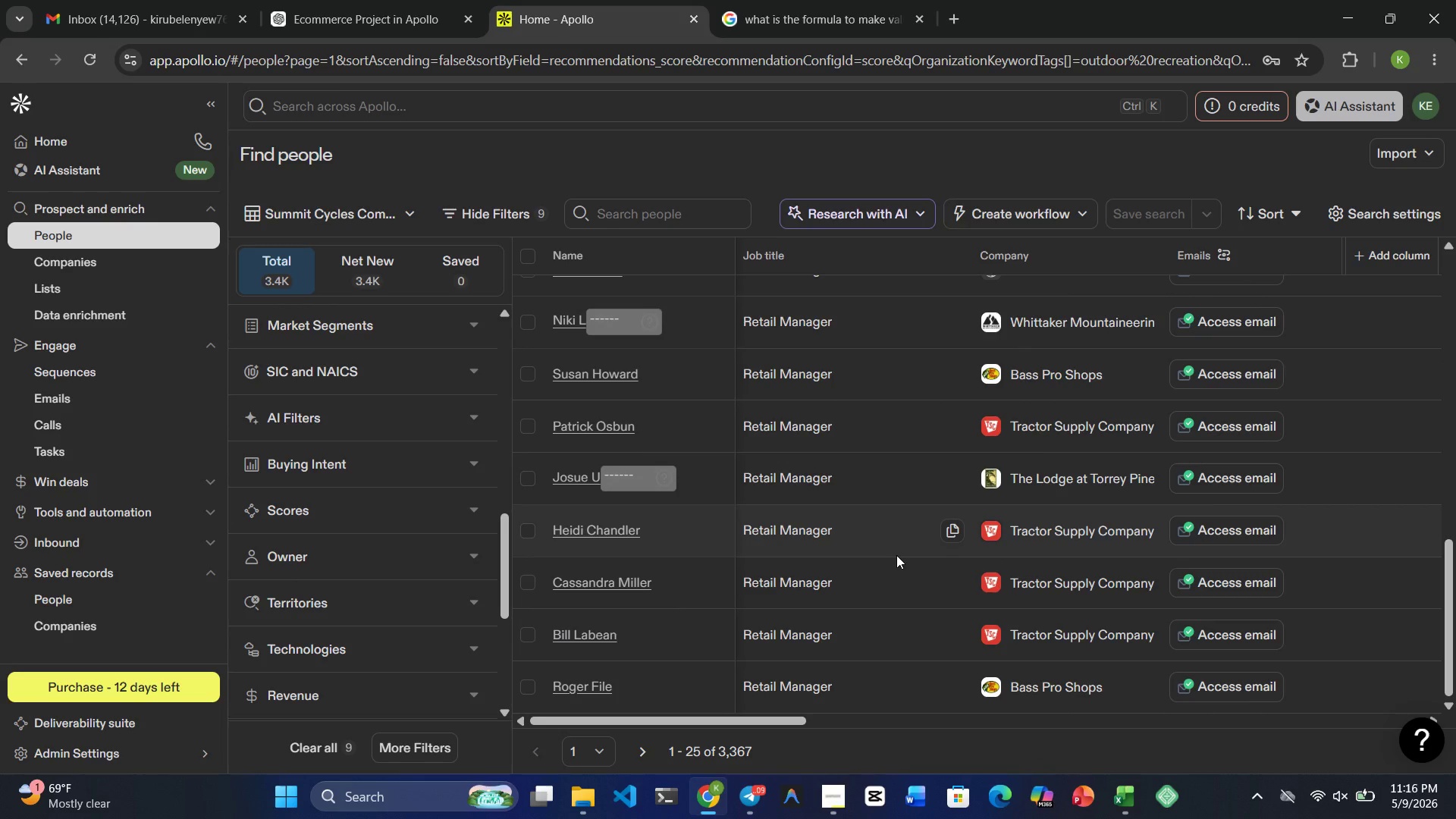 
scroll: coordinate [1094, 591], scroll_direction: down, amount: 5.0
 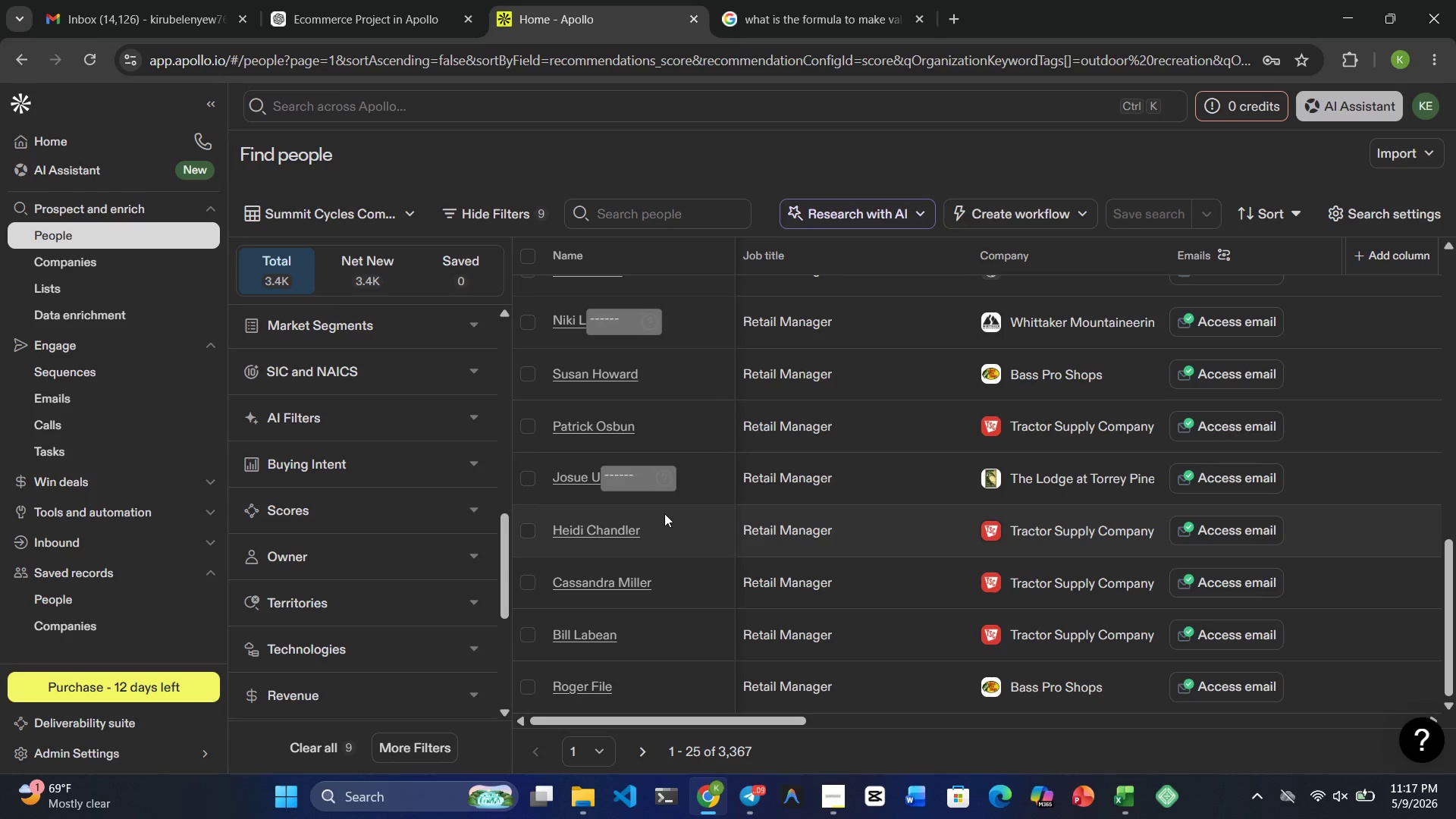 
wait(20.82)
 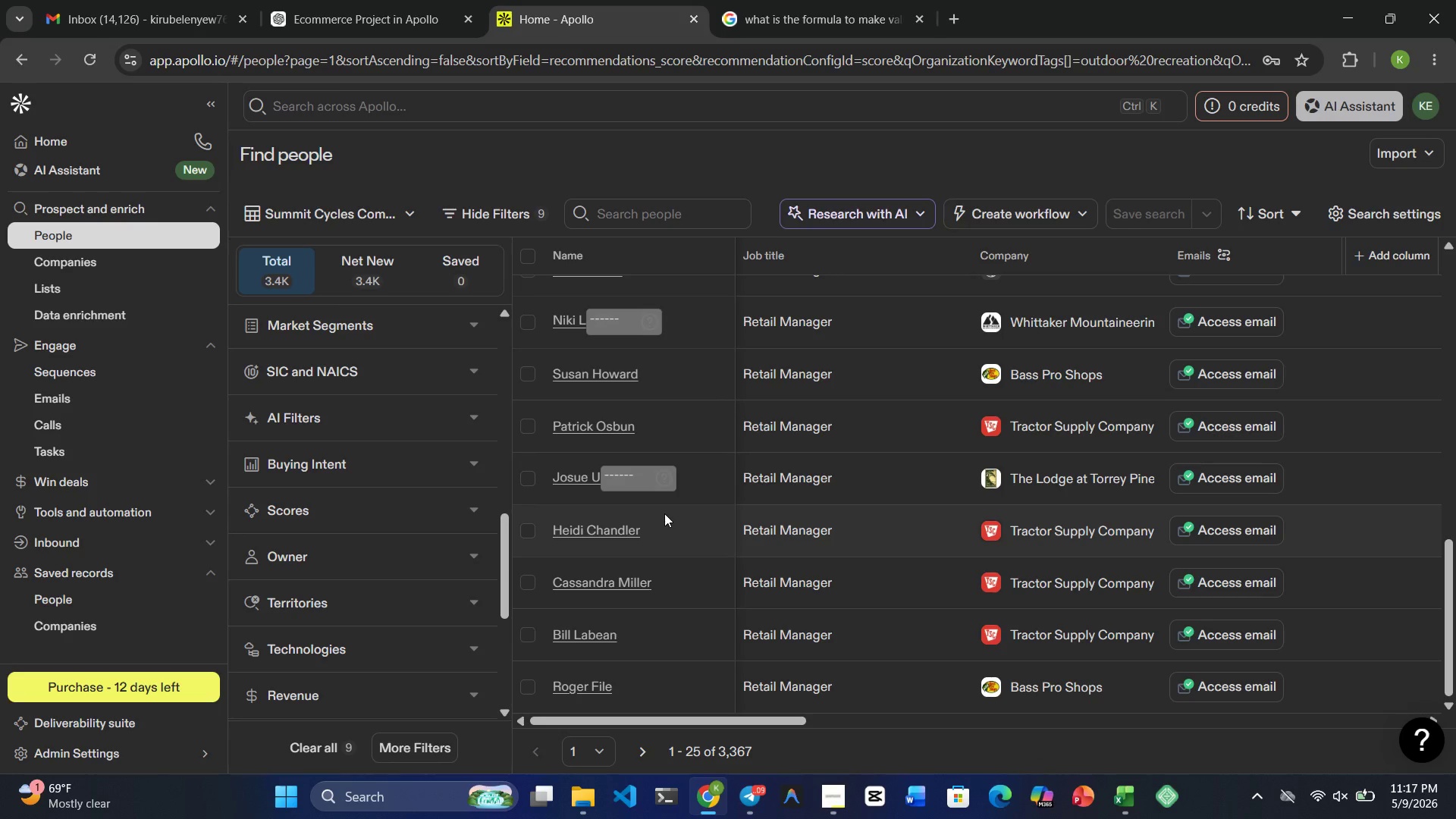 
scroll: coordinate [682, 546], scroll_direction: down, amount: 10.0
 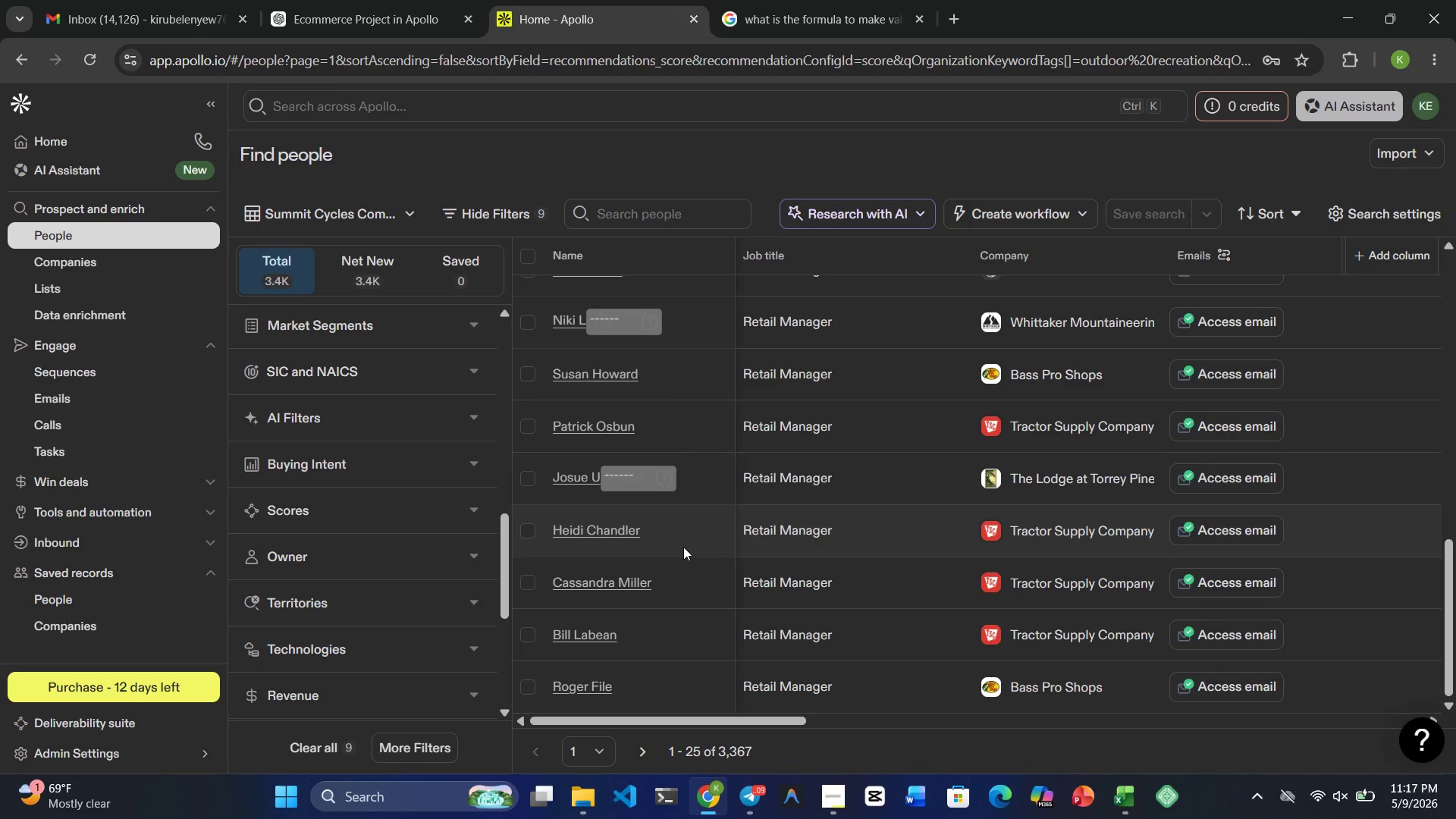 
wait(7.28)
 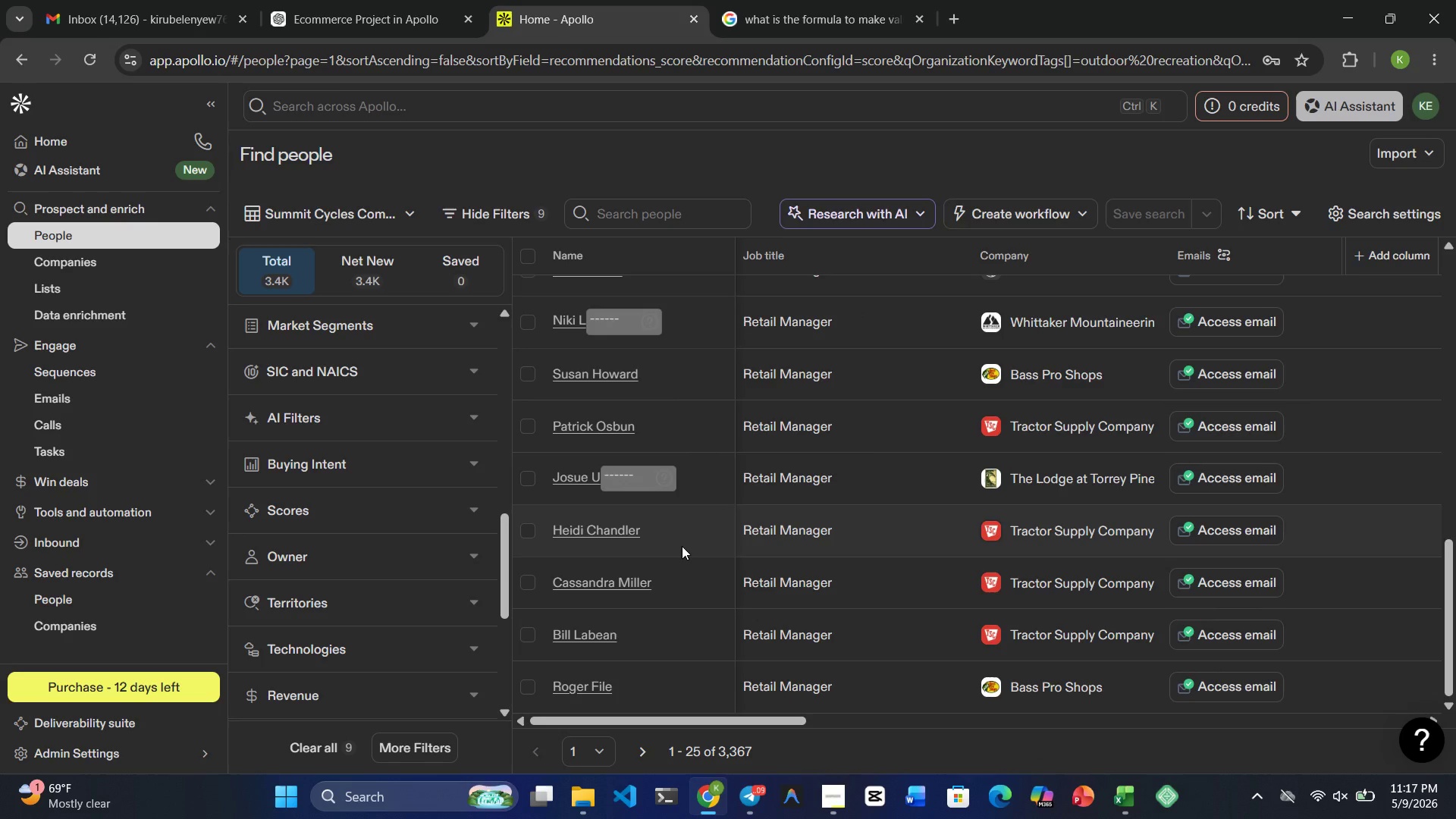 
scroll: coordinate [846, 504], scroll_direction: down, amount: 8.0
 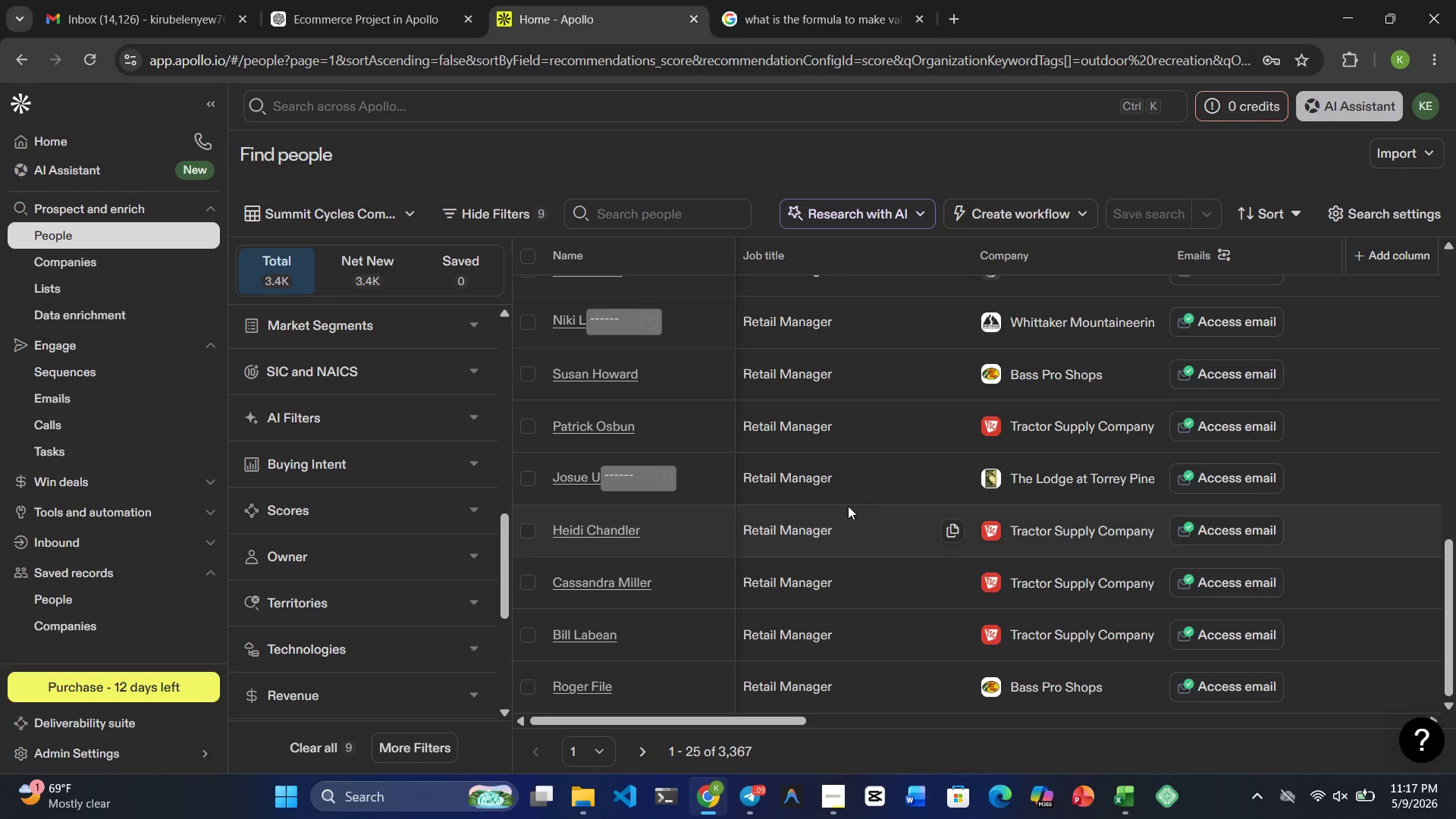 
wait(12.79)
 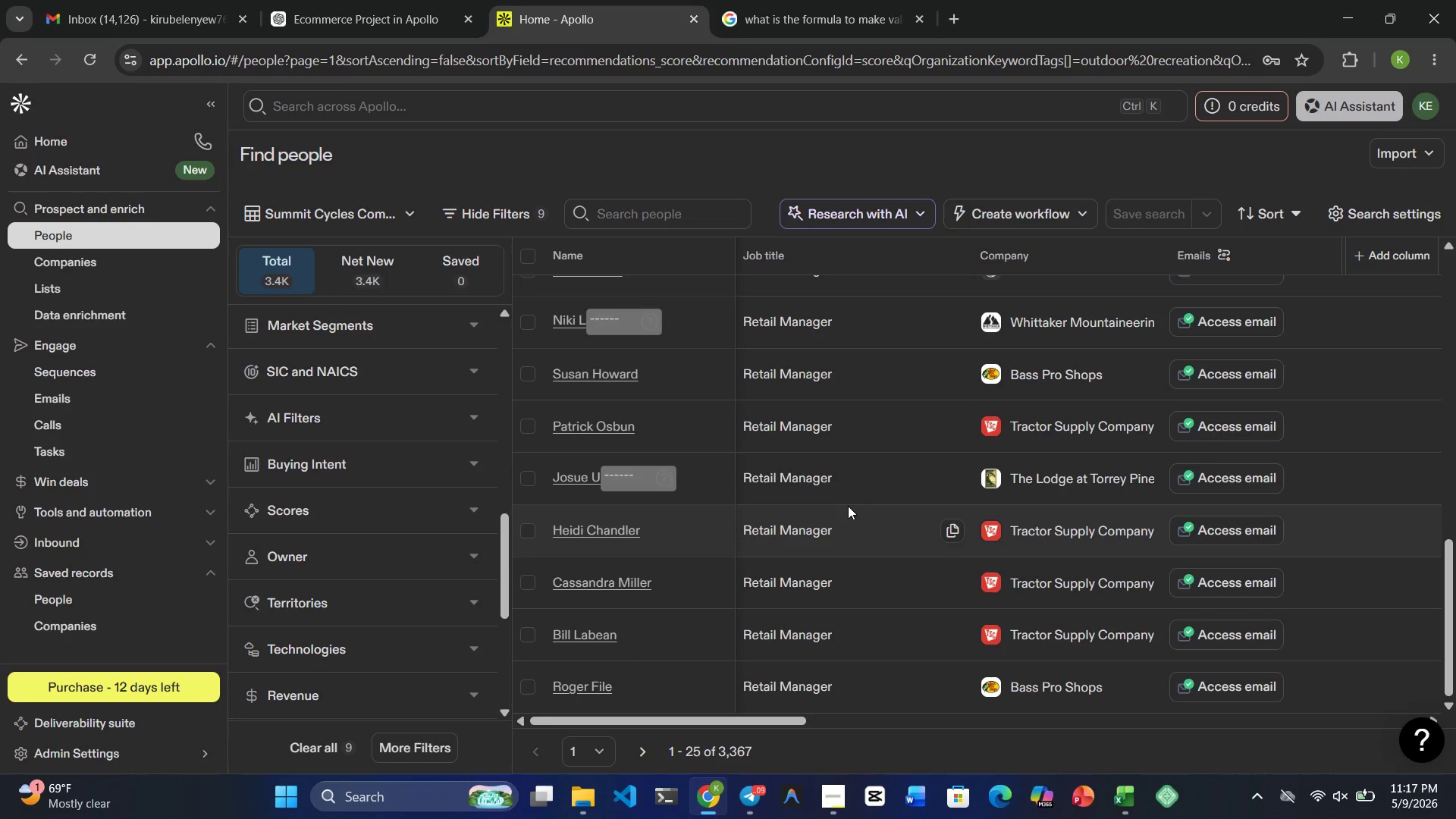 
left_click_drag(start_coordinate=[778, 716], to_coordinate=[1455, 808])
 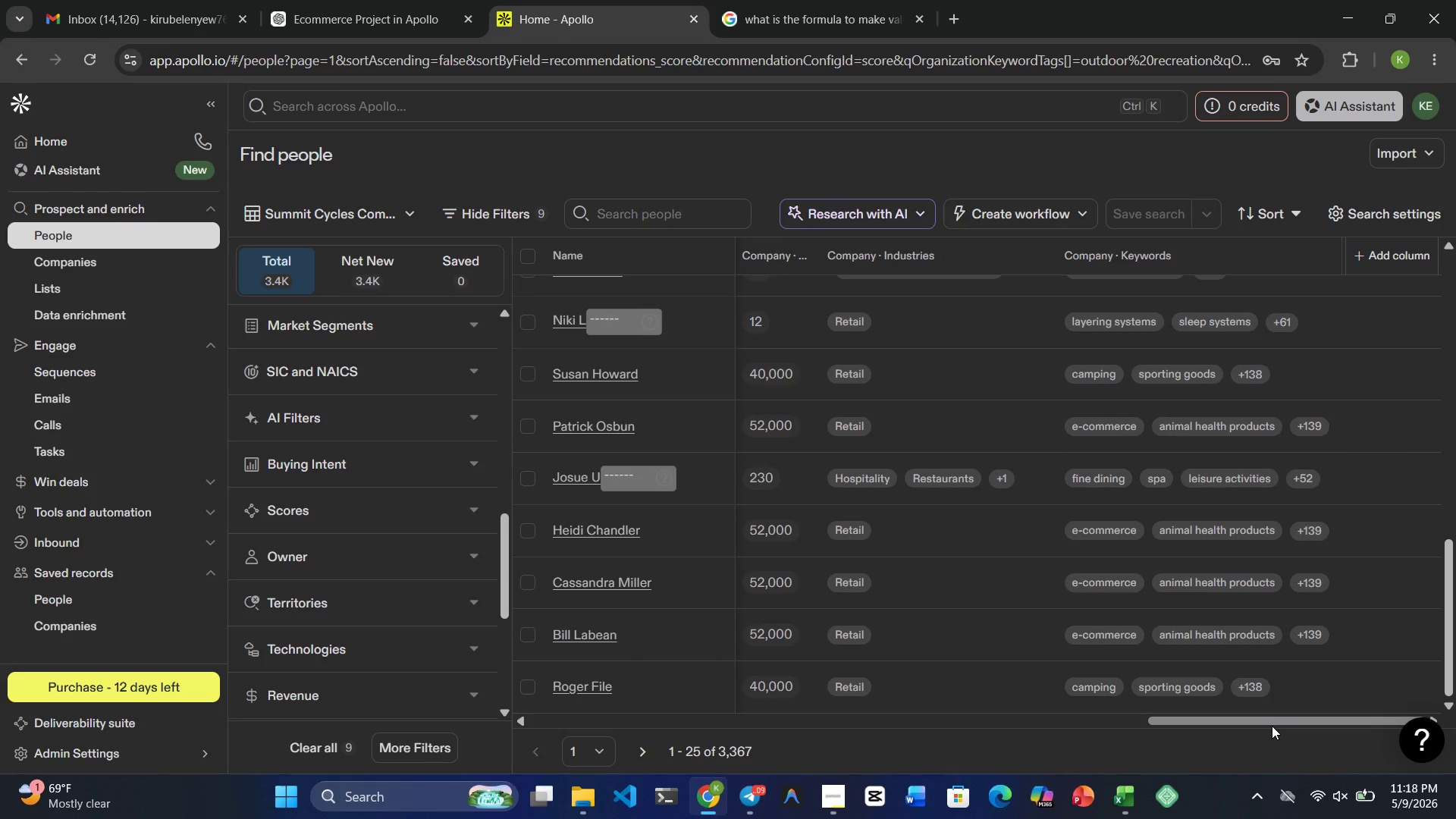 
left_click_drag(start_coordinate=[1272, 725], to_coordinate=[1316, 726])
 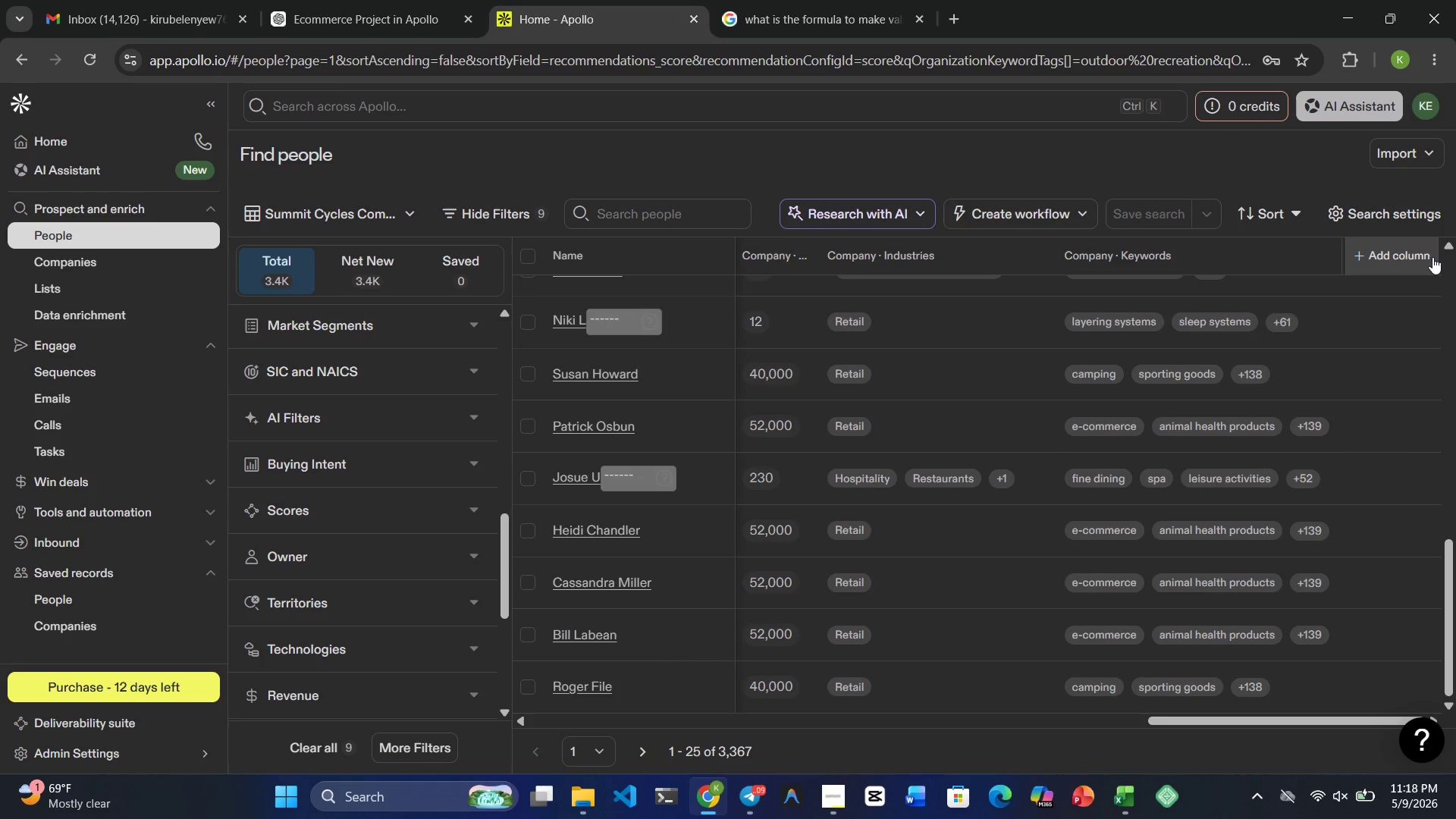 
left_click([1427, 258])
 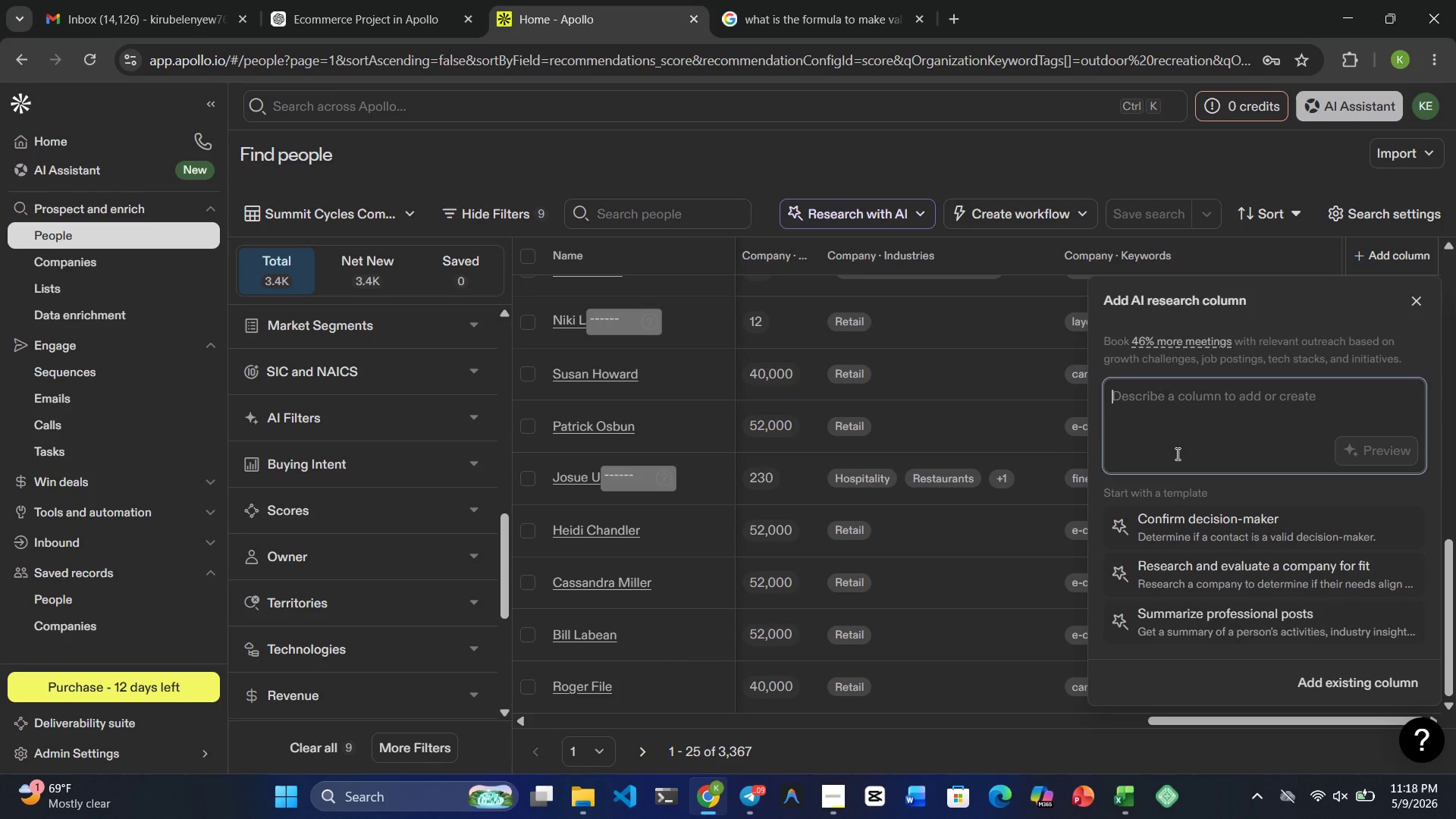 
scroll: coordinate [1176, 453], scroll_direction: up, amount: 1.0
 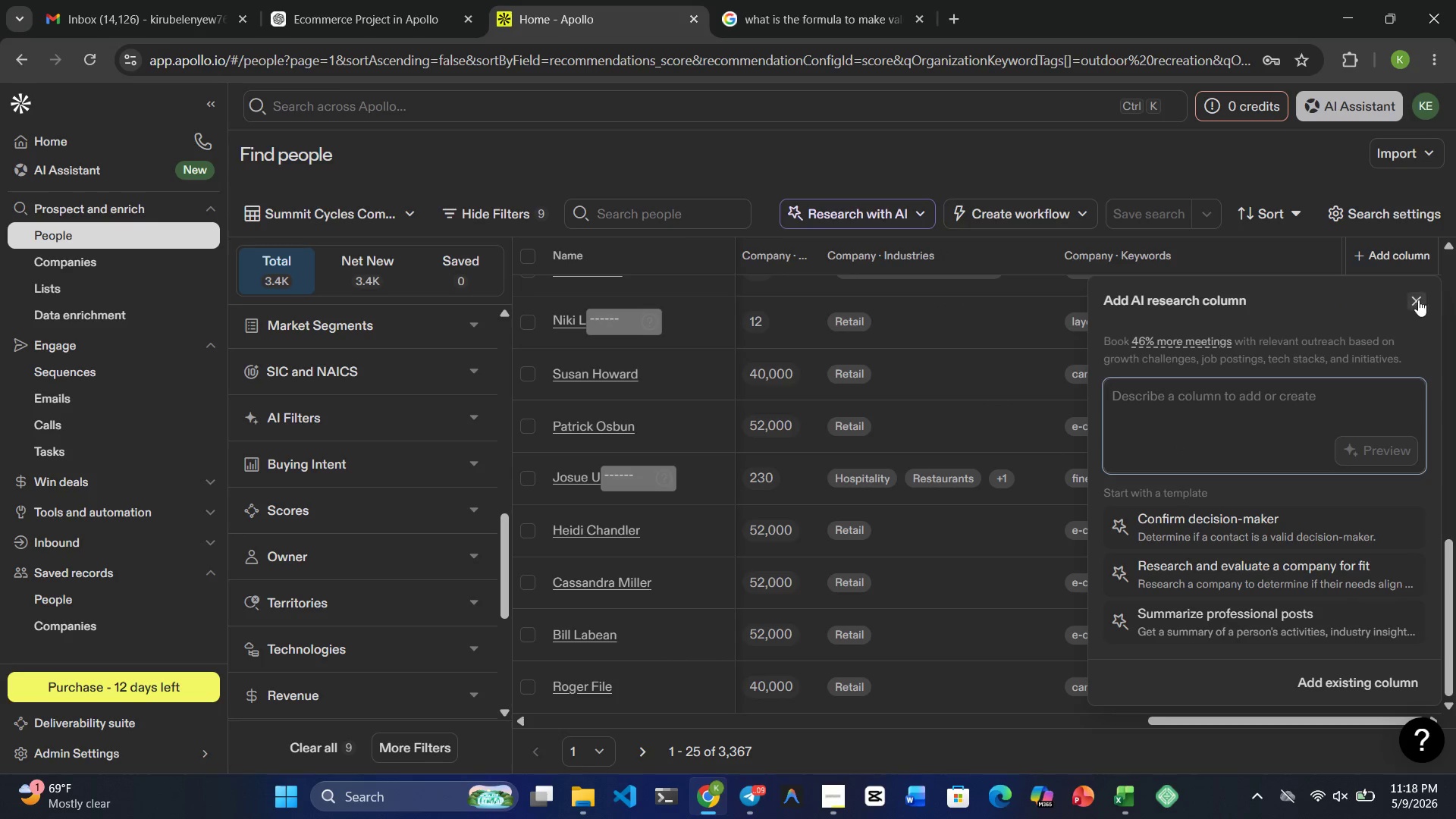 
left_click([1420, 300])
 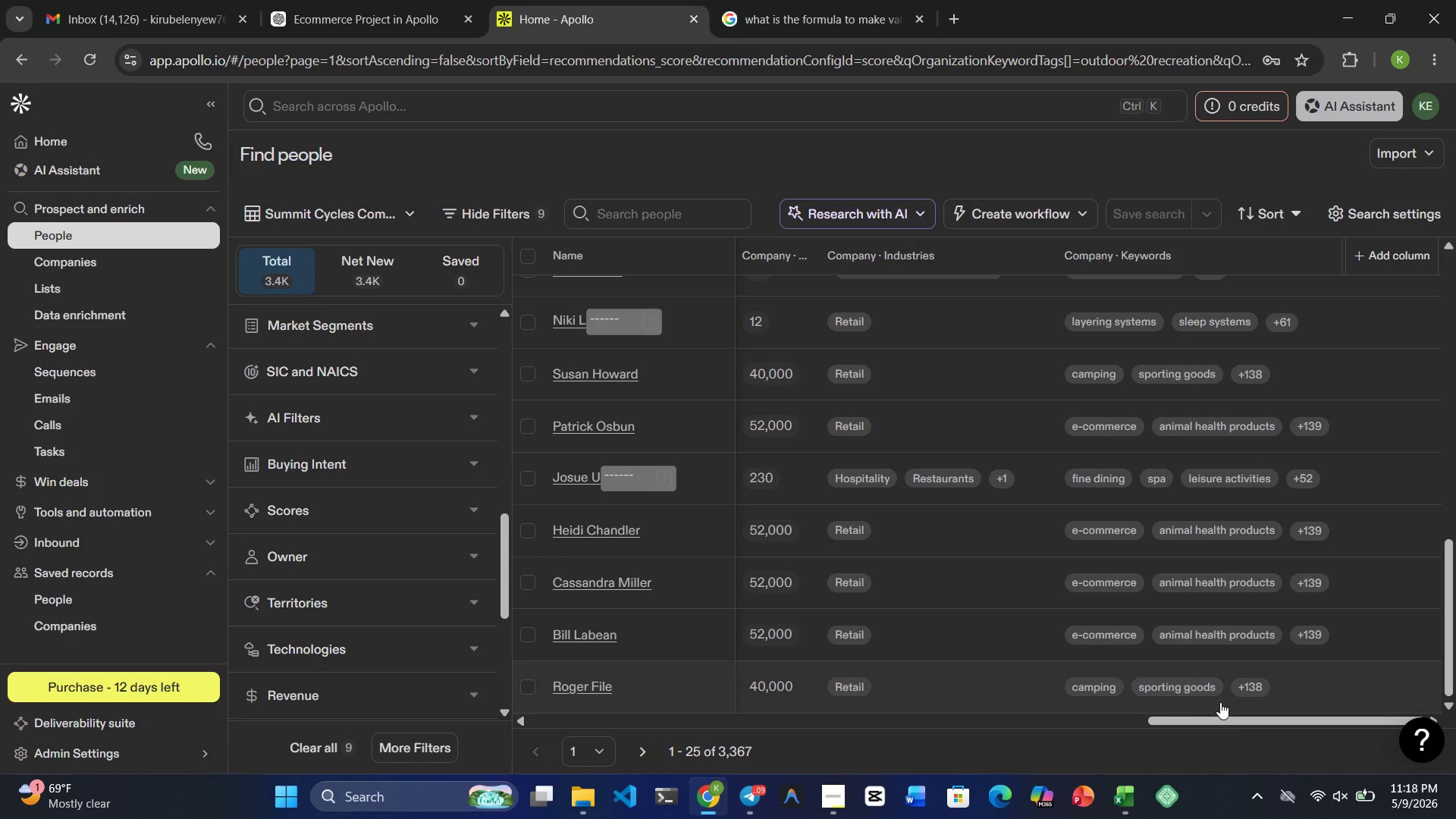 
left_click_drag(start_coordinate=[1244, 716], to_coordinate=[1250, 757])
 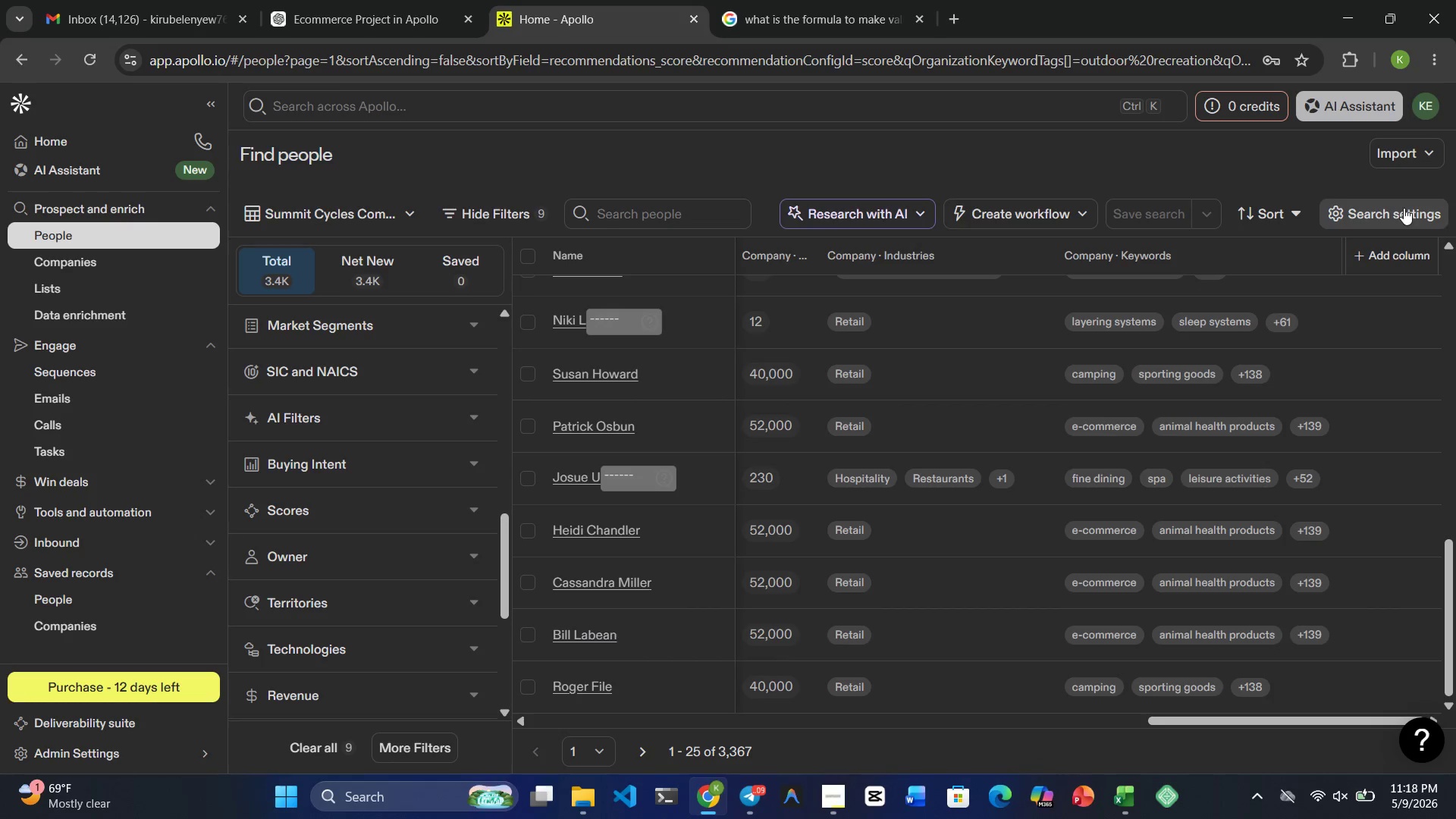 
left_click([1401, 254])
 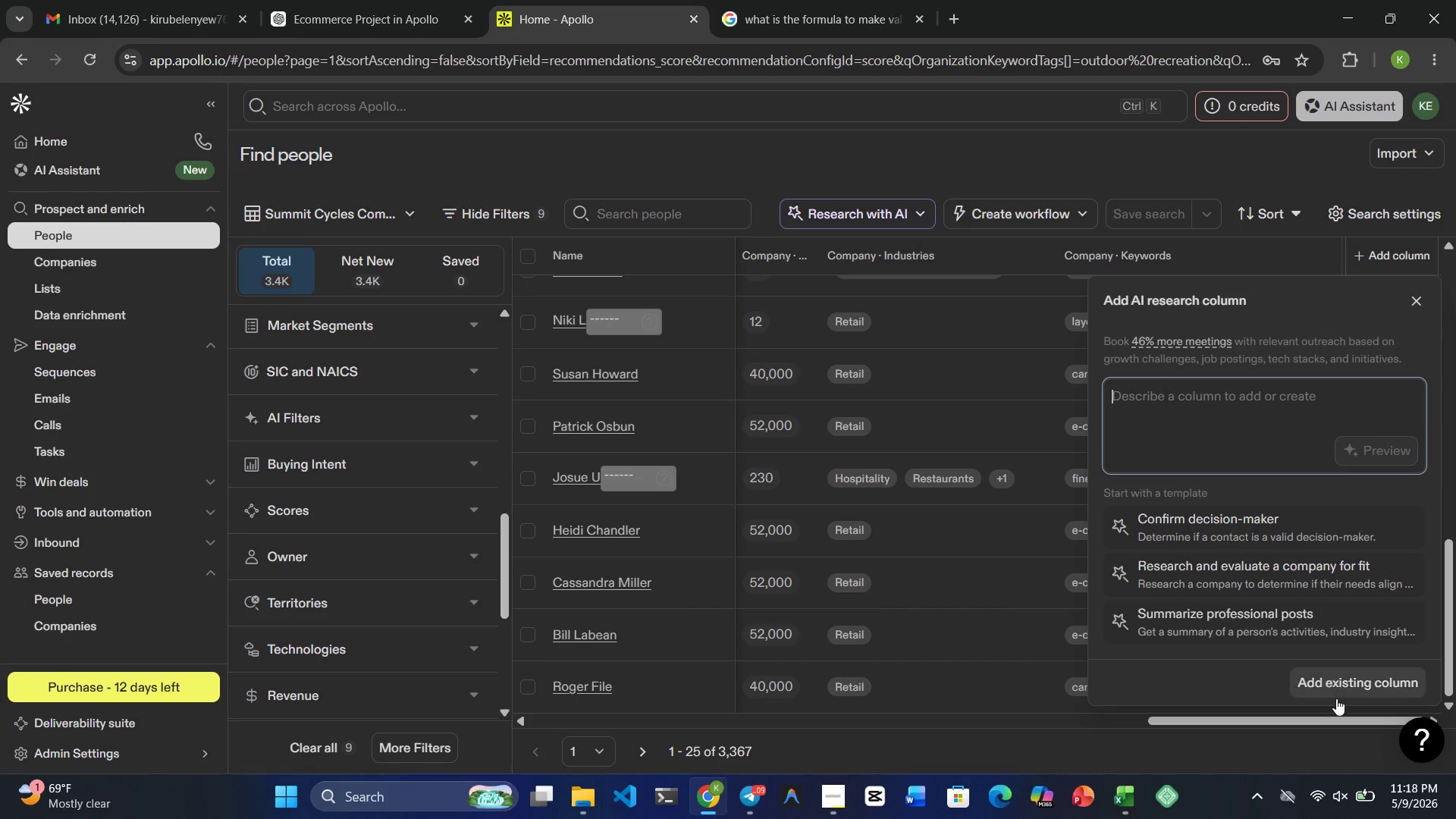 
left_click([1326, 680])
 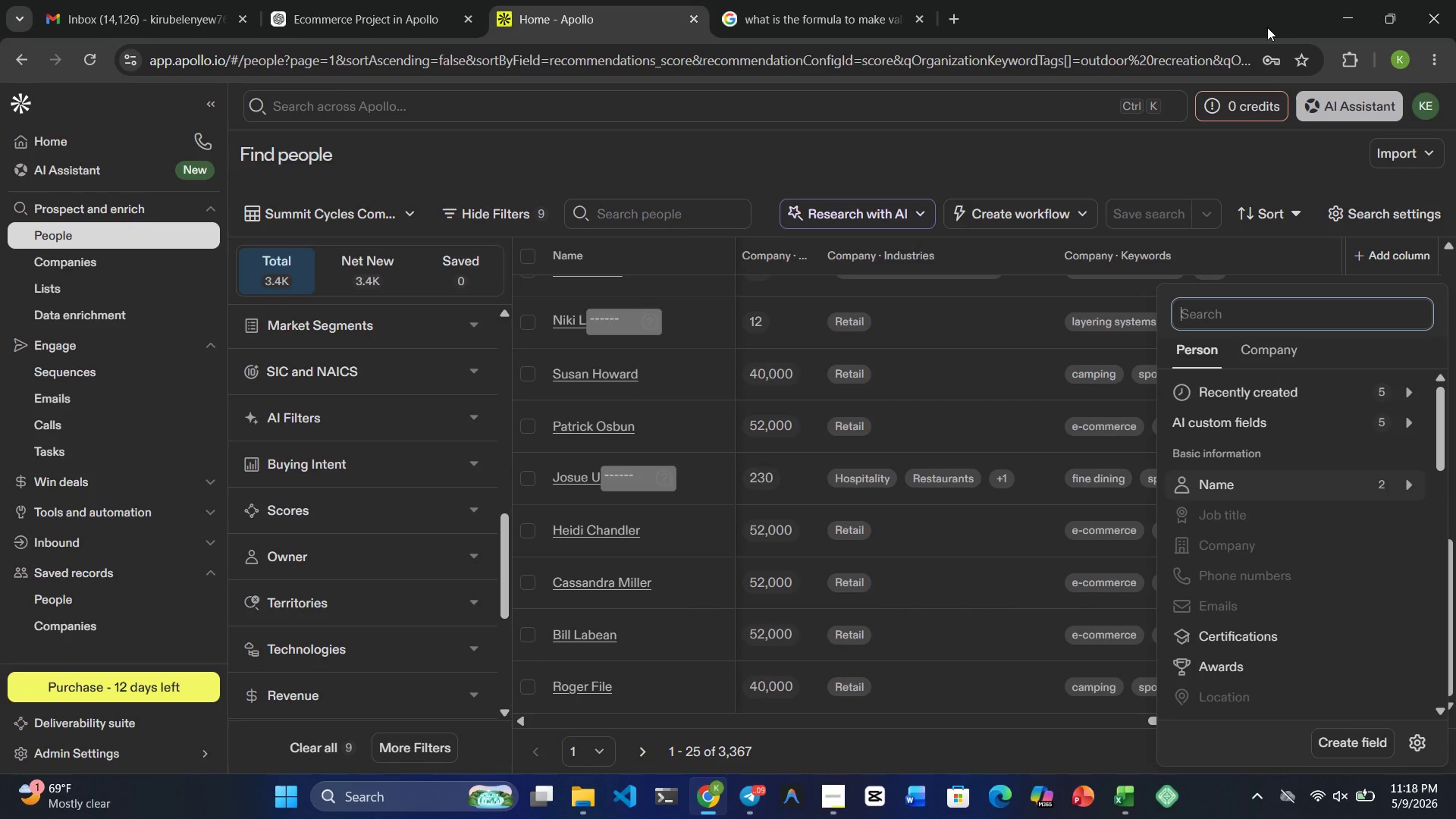 
type(Linked)
 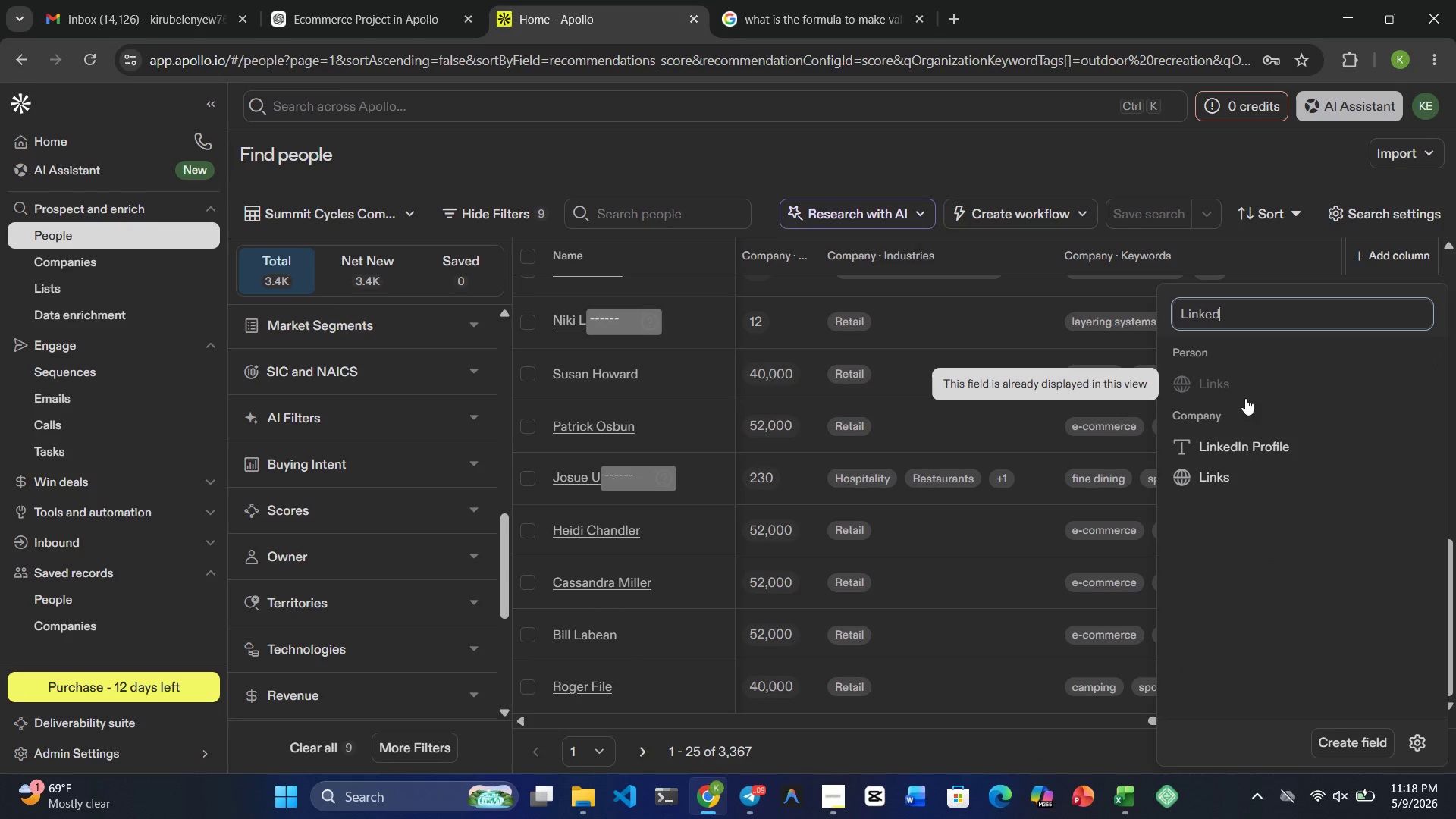 
wait(6.06)
 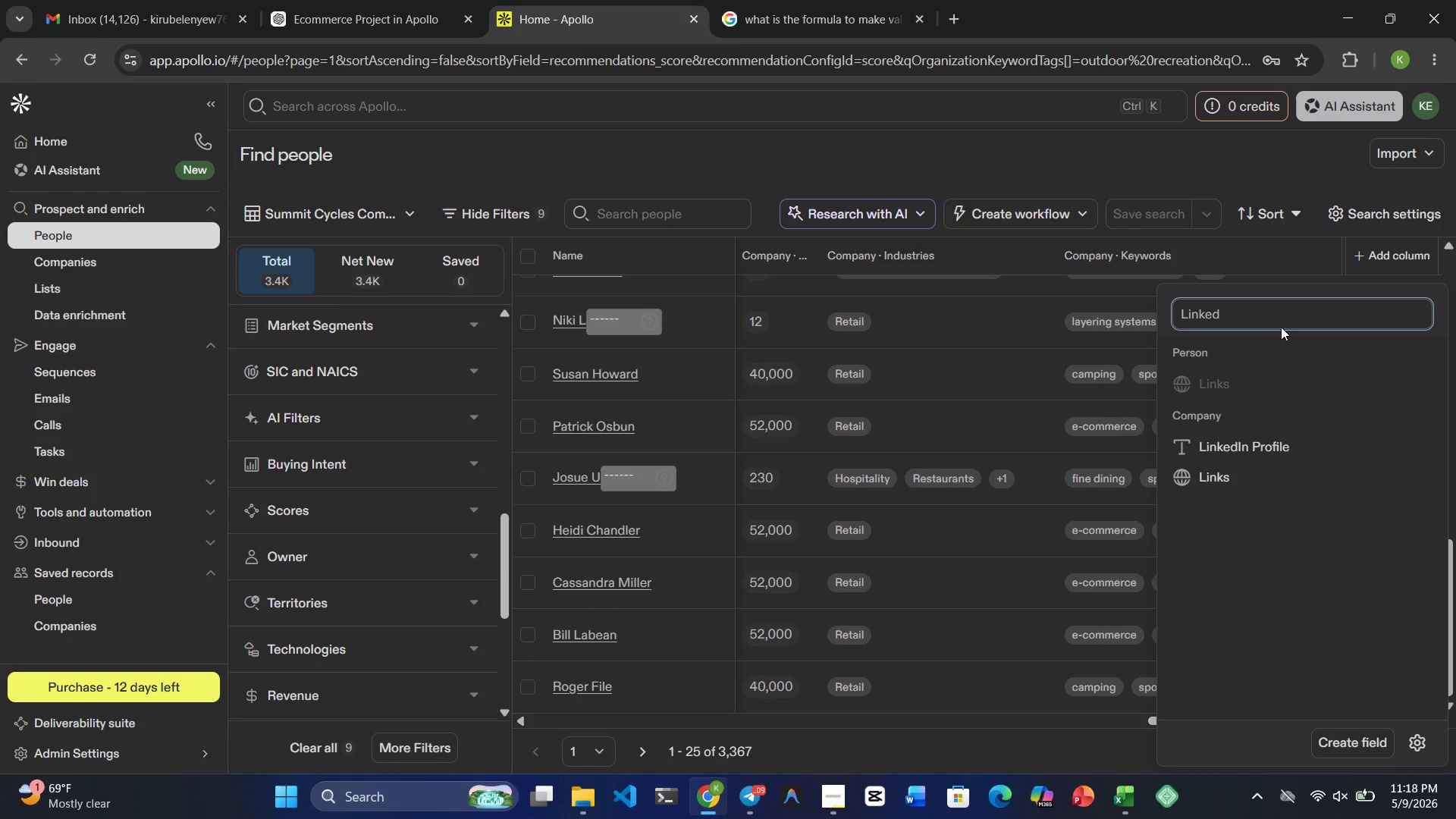 
left_click([1253, 444])
 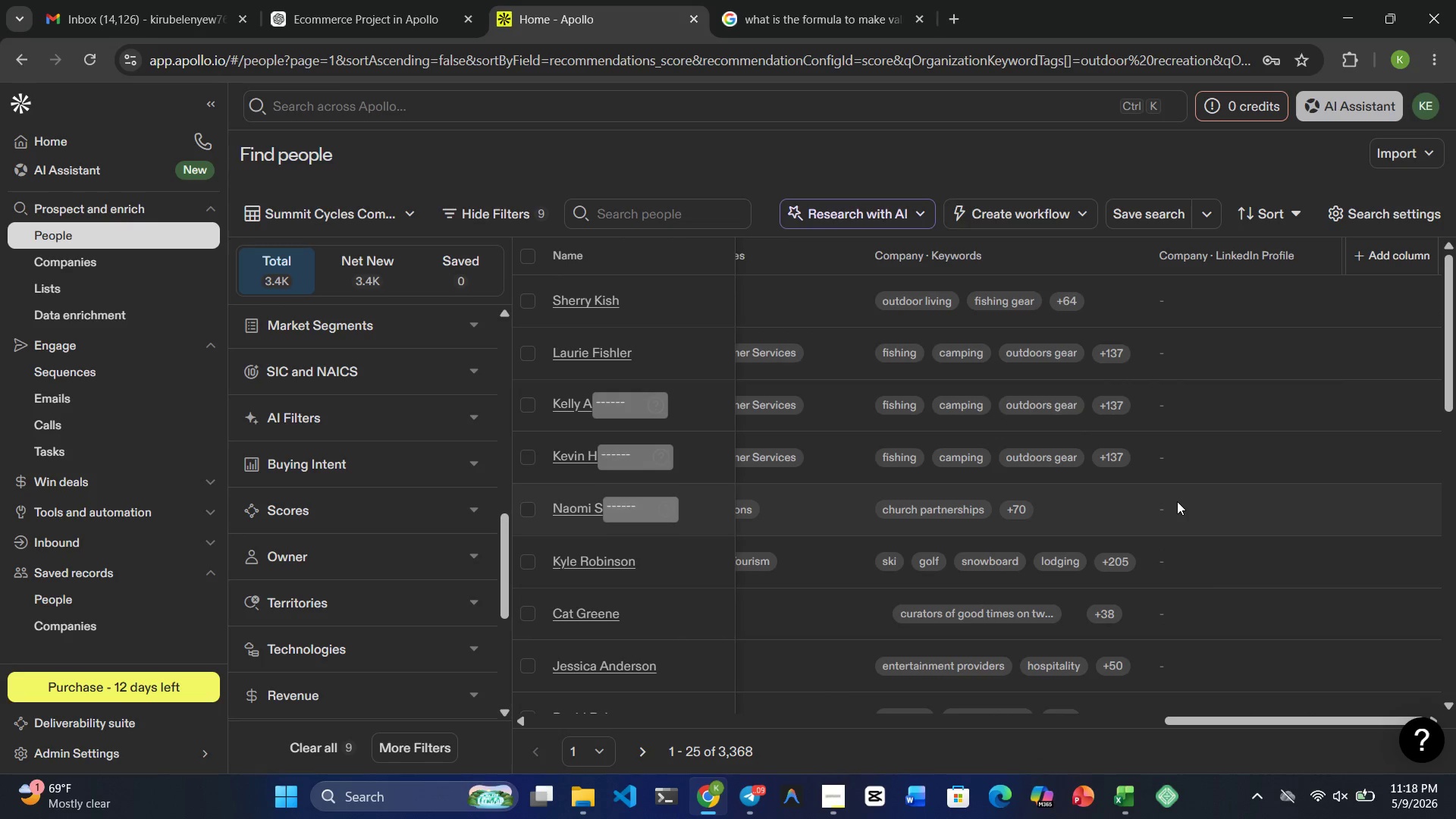 
wait(14.61)
 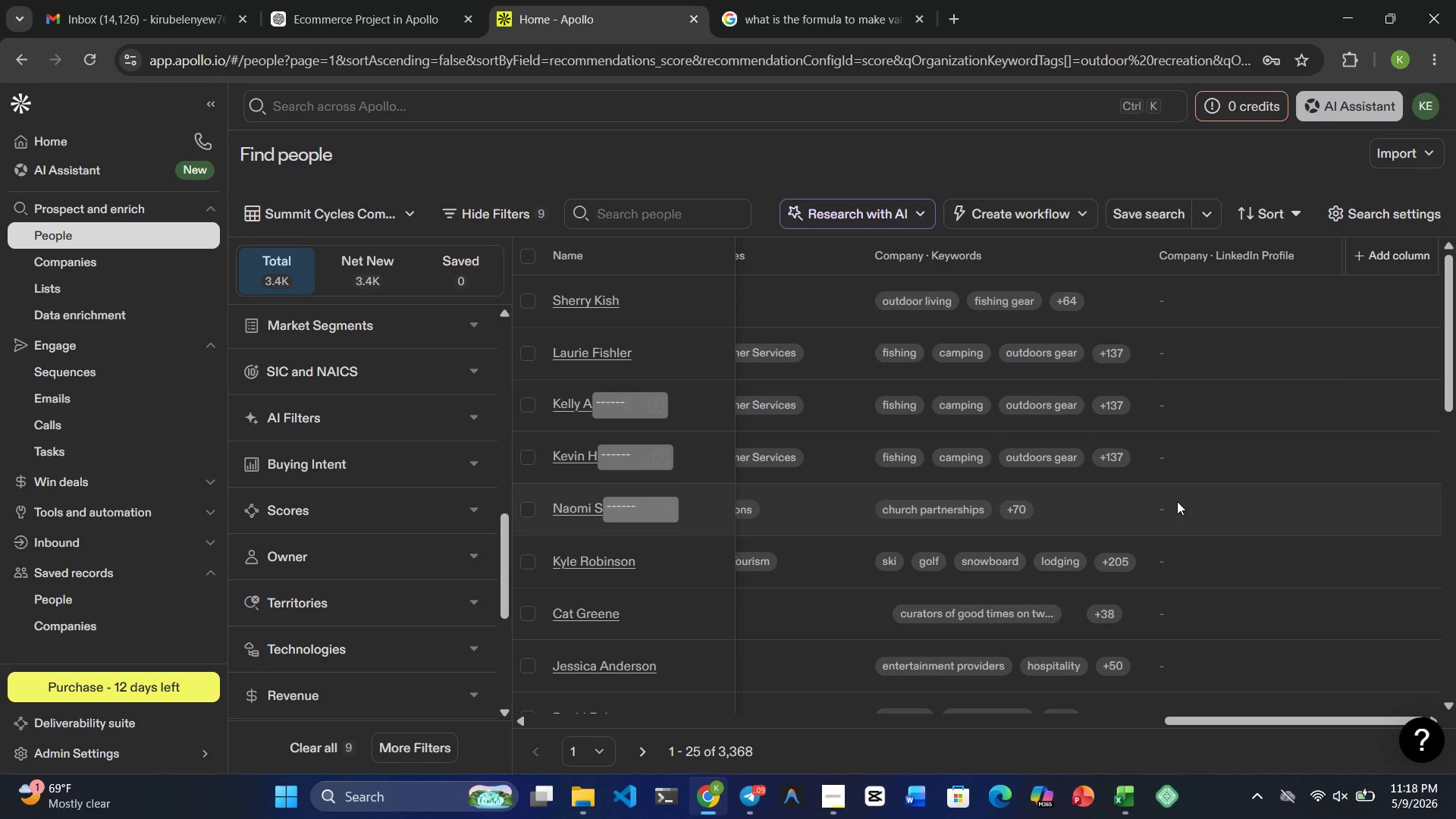 
right_click([1250, 257])
 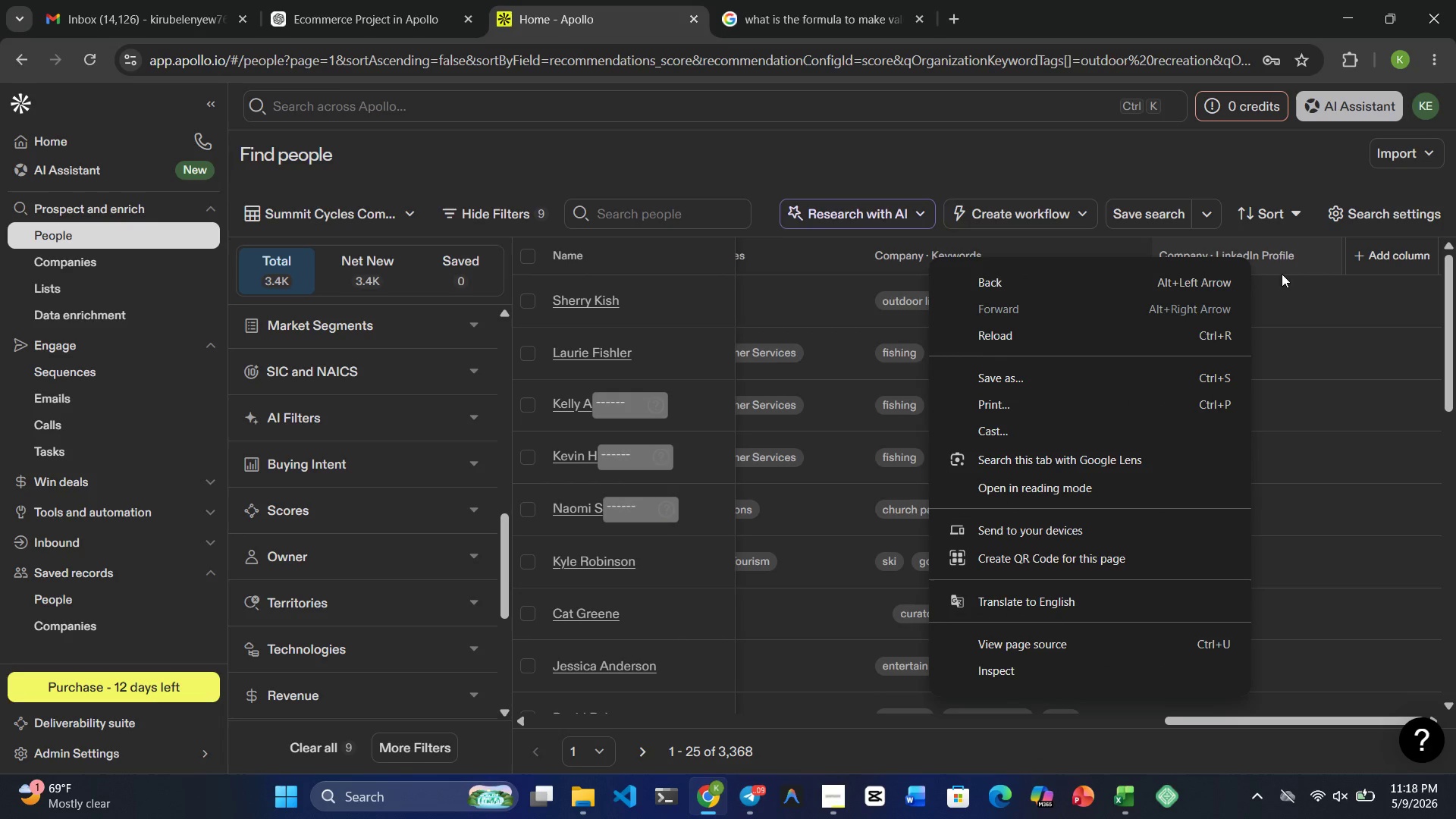 
left_click([1286, 256])
 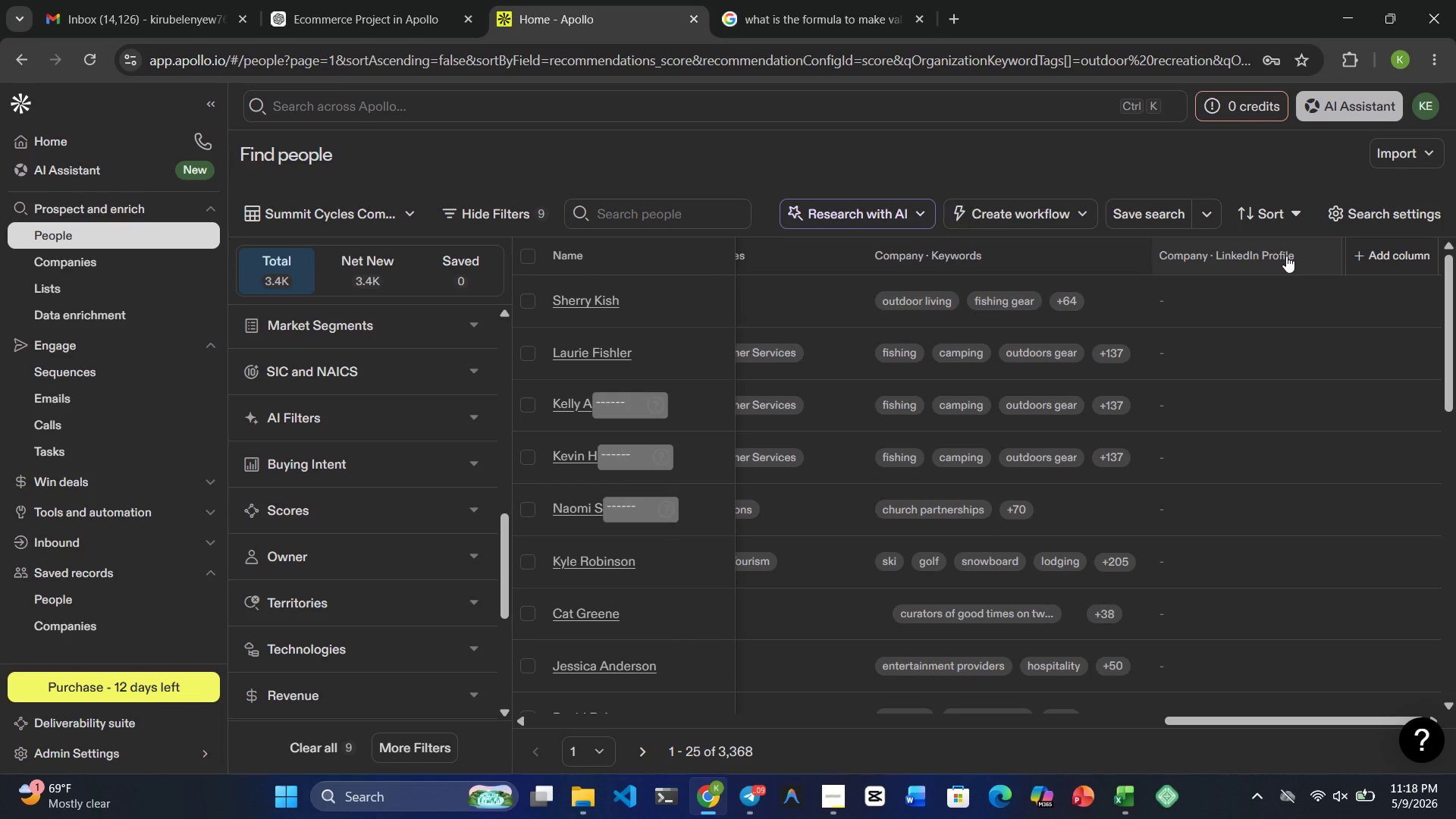 
left_click([1286, 256])
 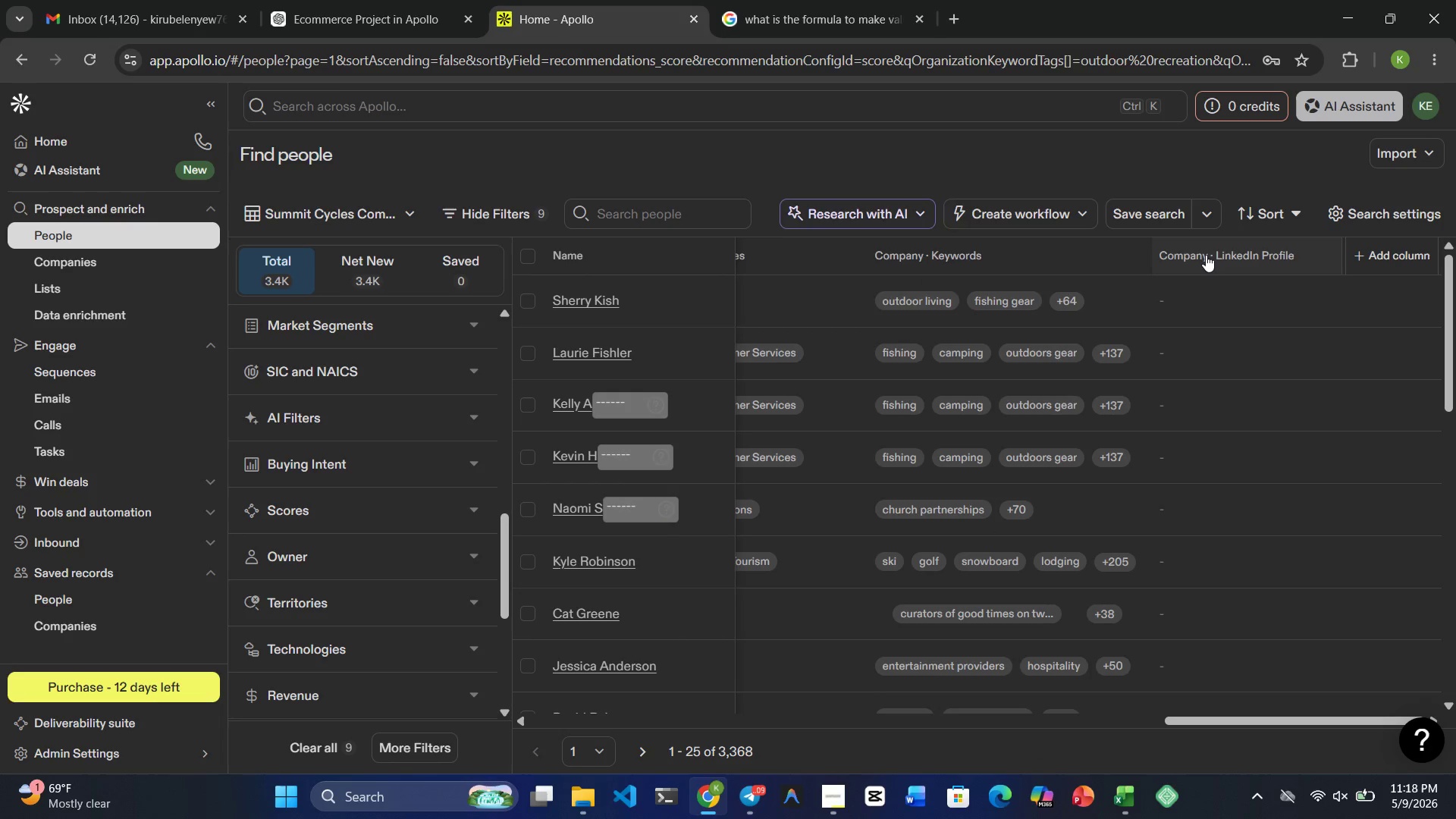 
double_click([1206, 255])
 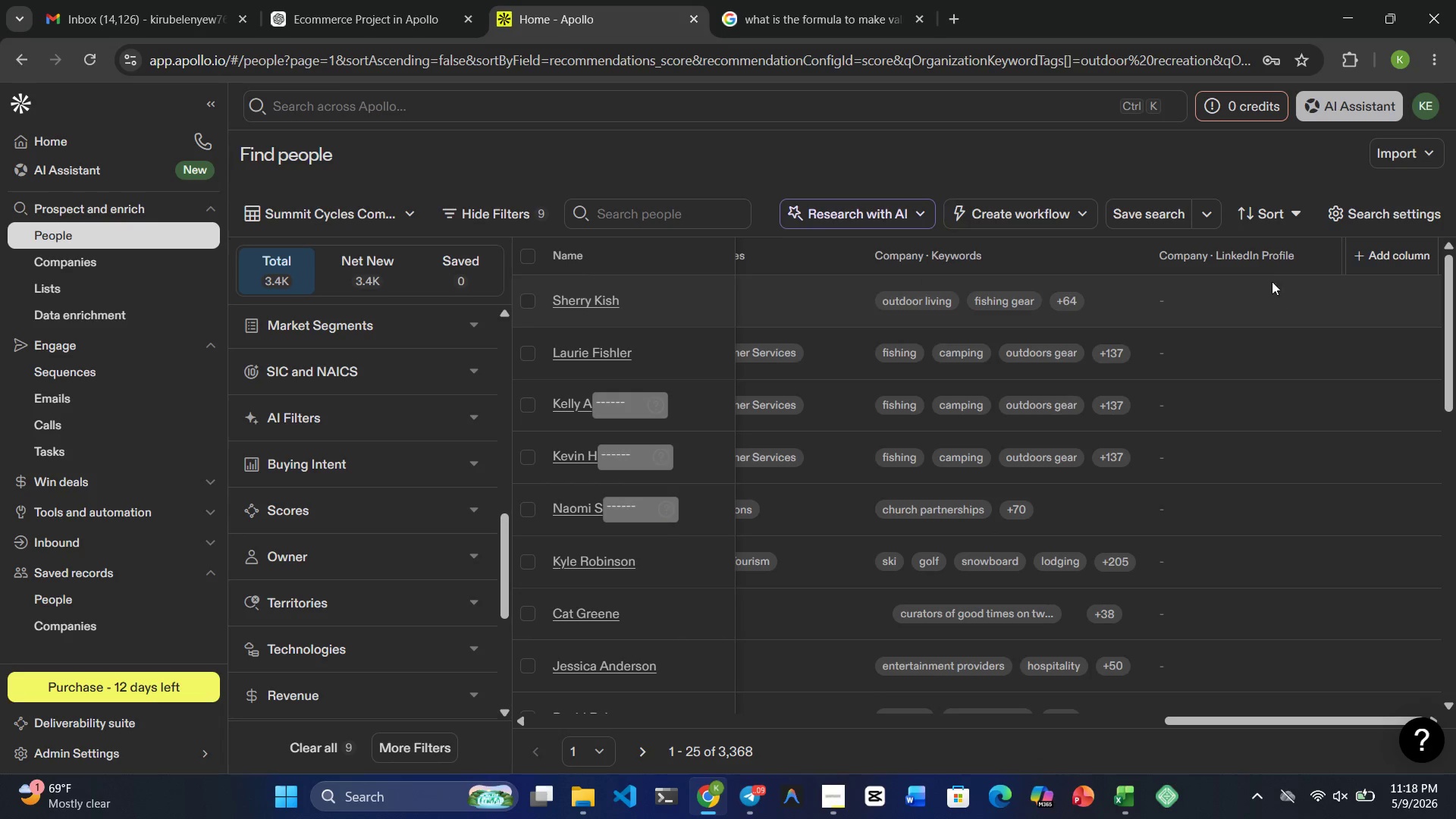 
left_click([1226, 242])
 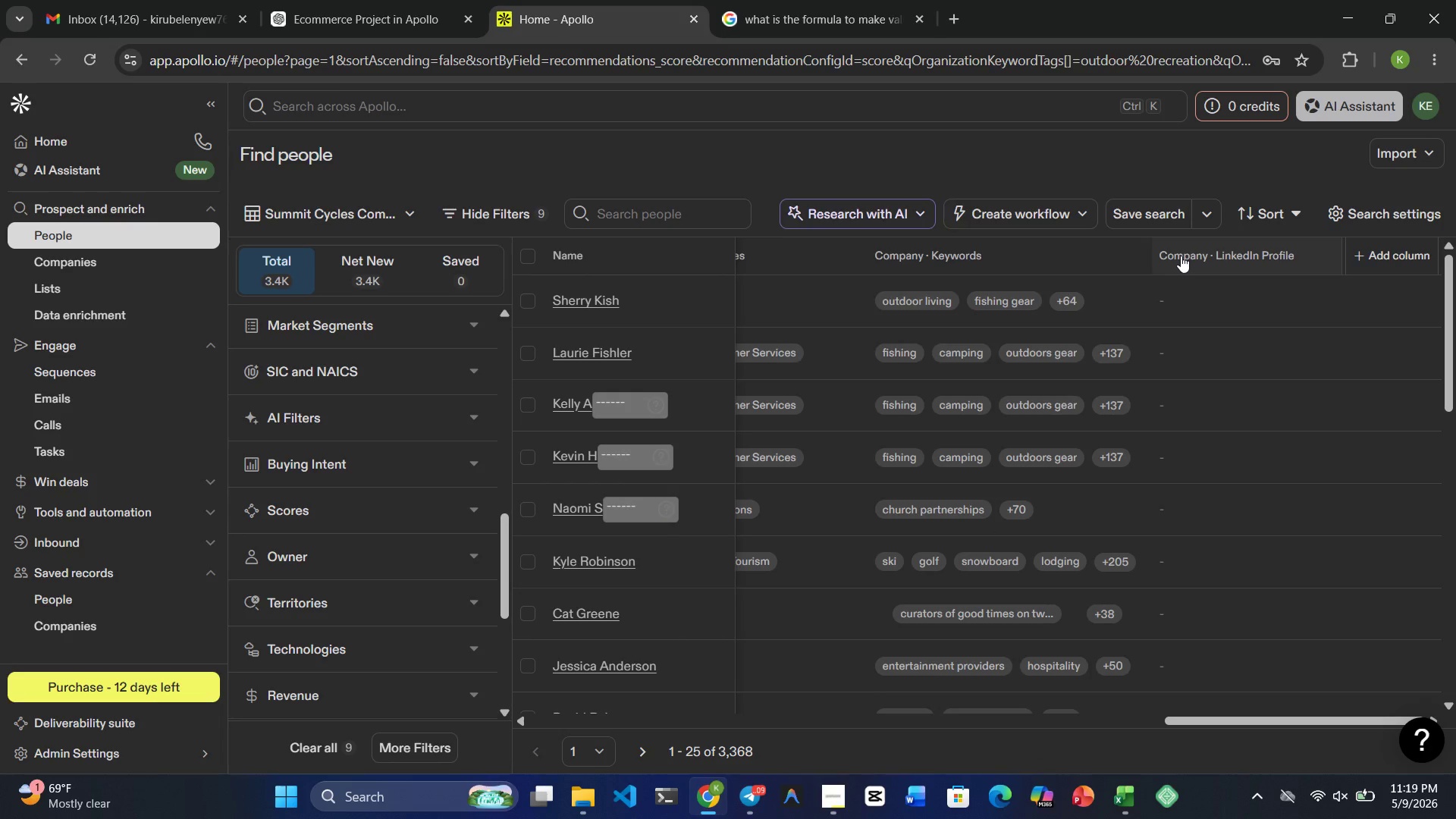 
left_click([1177, 256])
 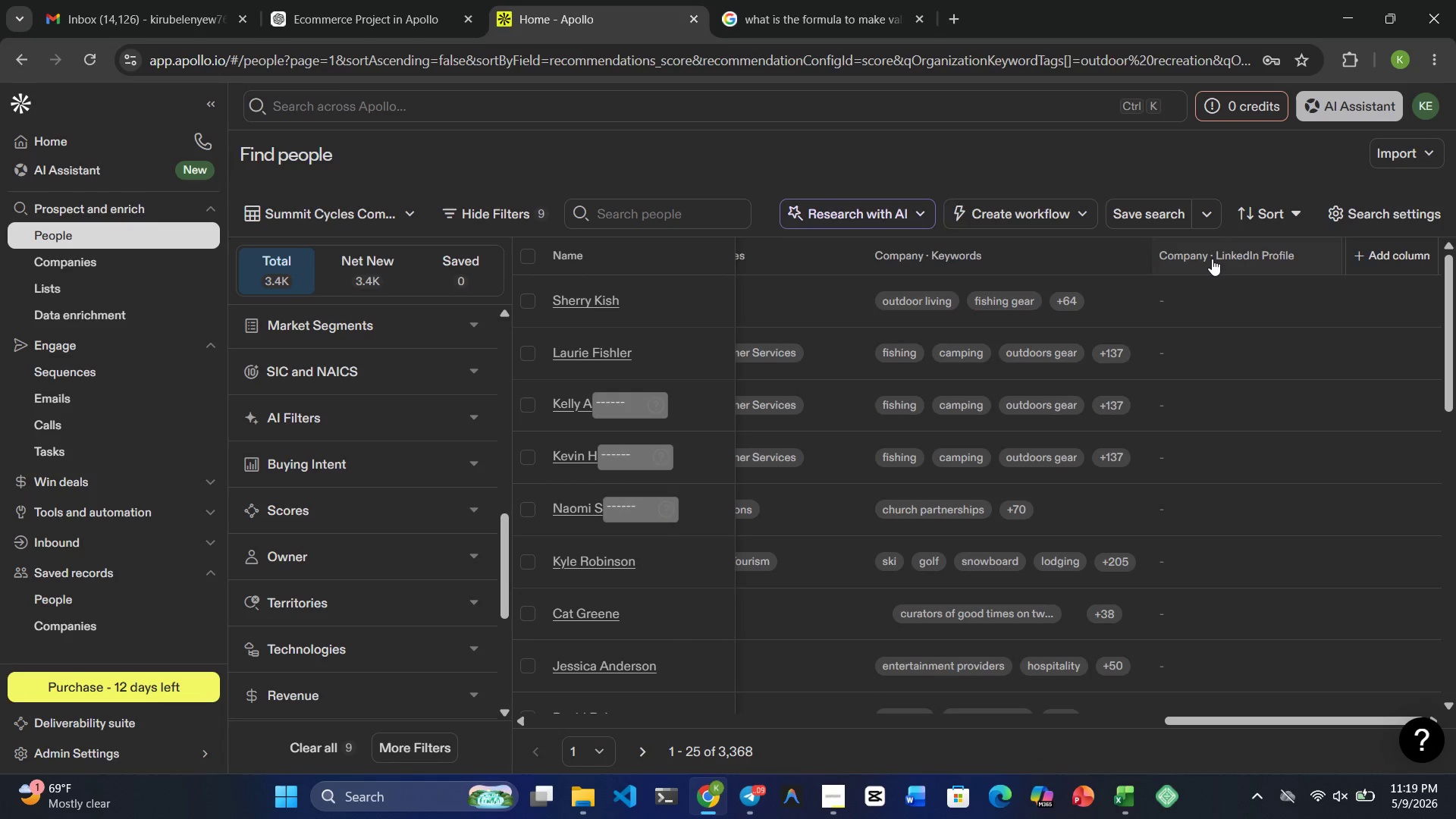 
double_click([1212, 259])
 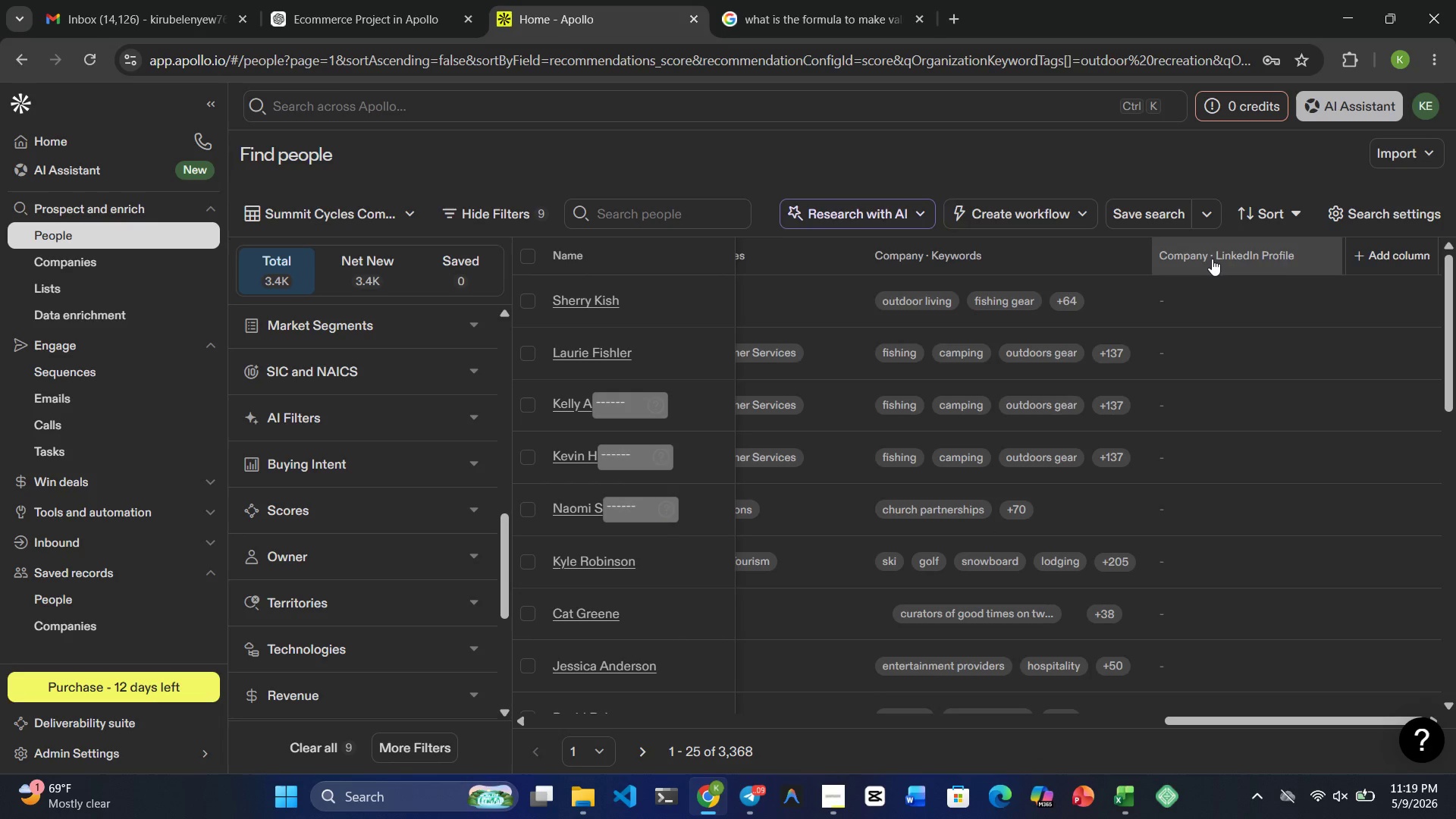 
triple_click([1212, 259])
 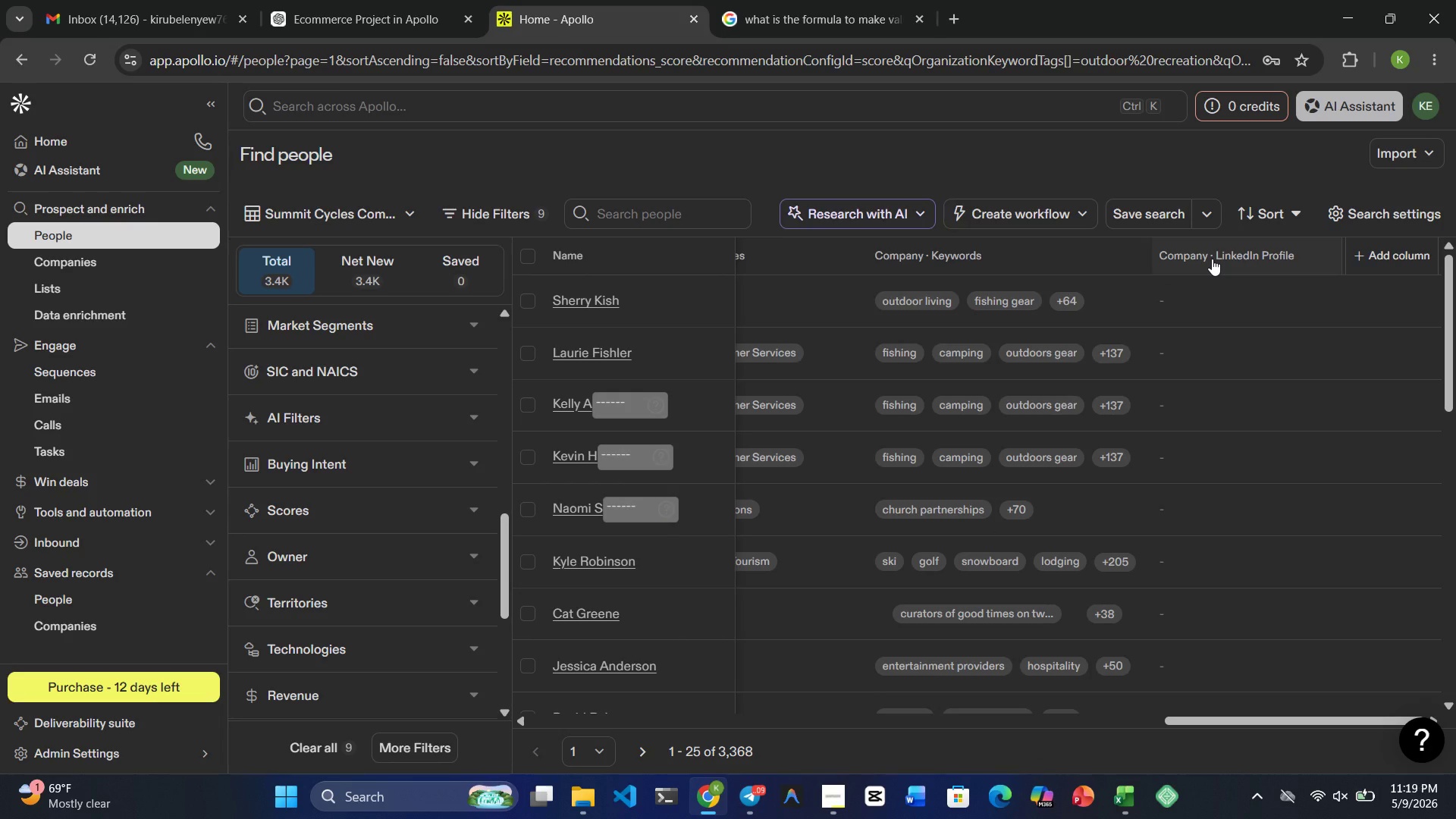 
left_click([1212, 259])
 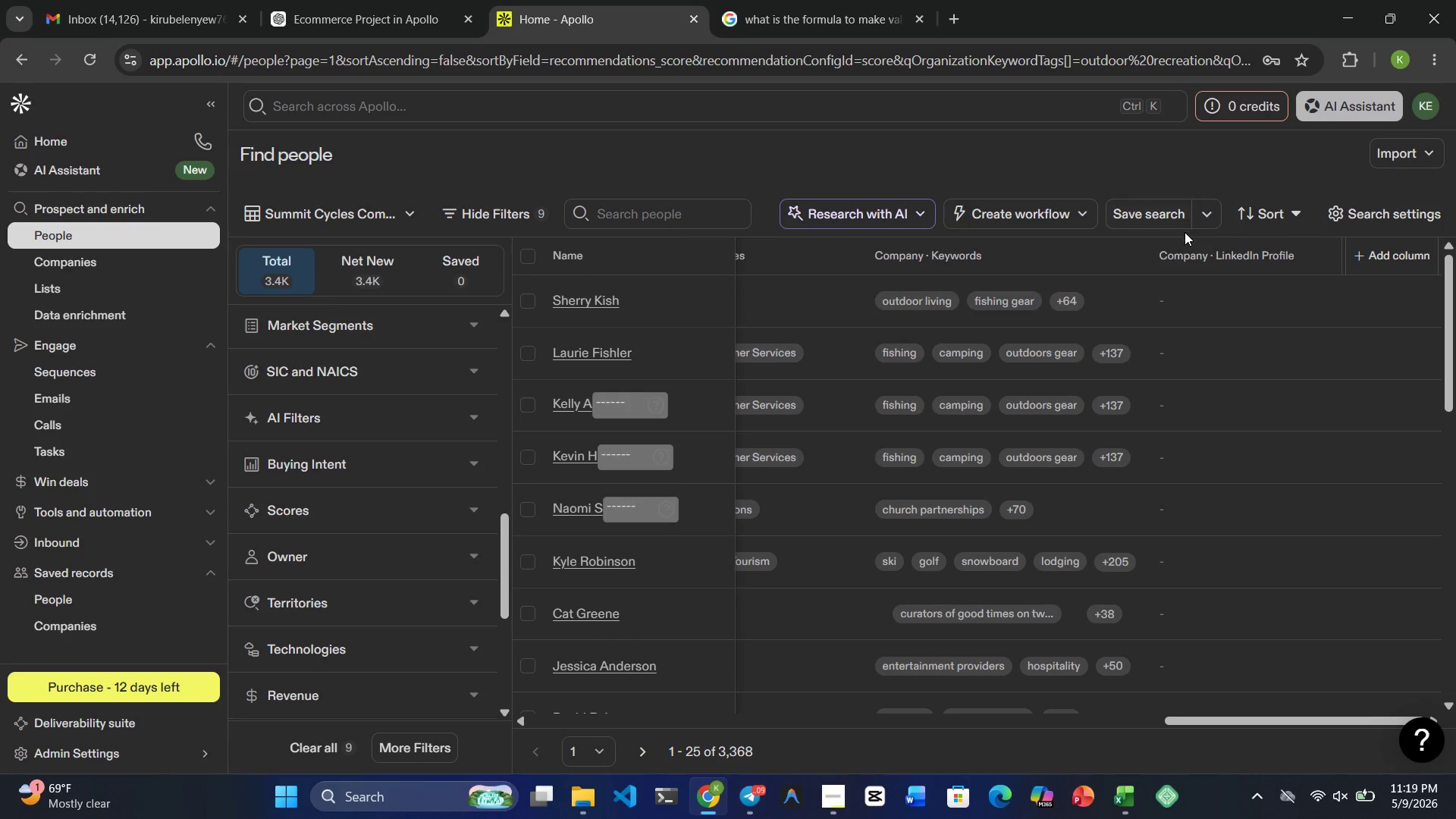 
left_click([1165, 248])
 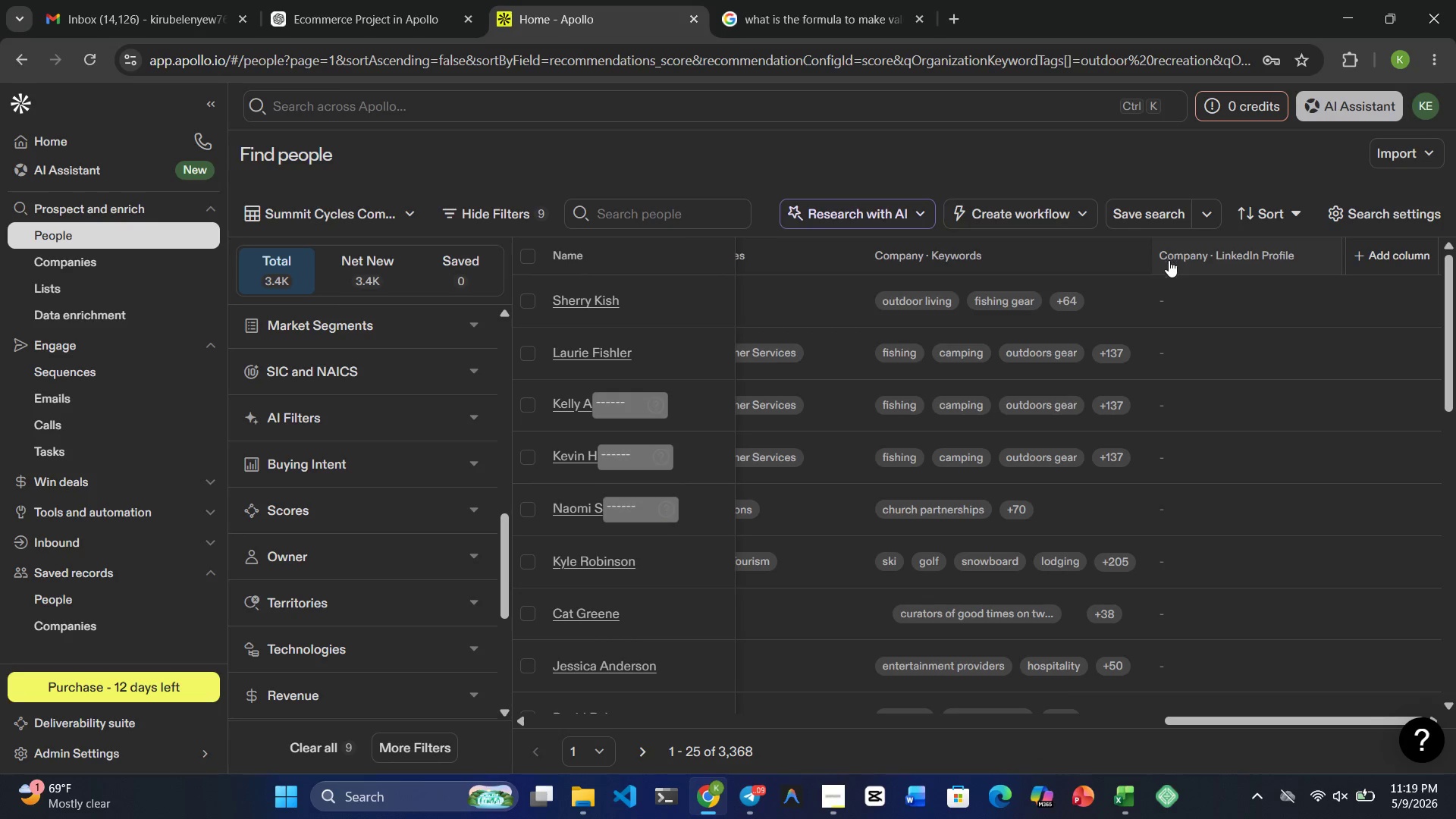 
left_click([1169, 261])
 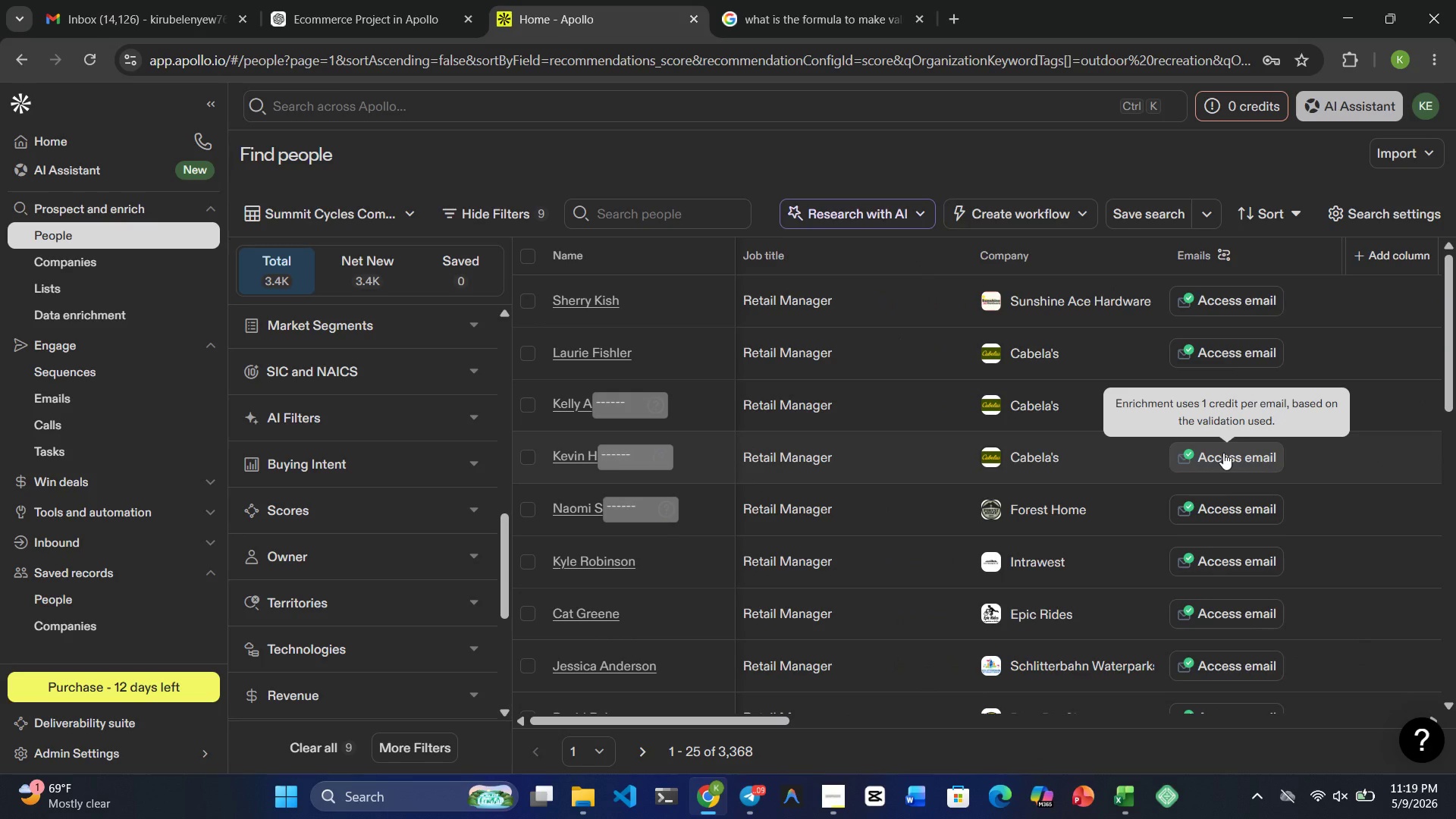 
wait(15.98)
 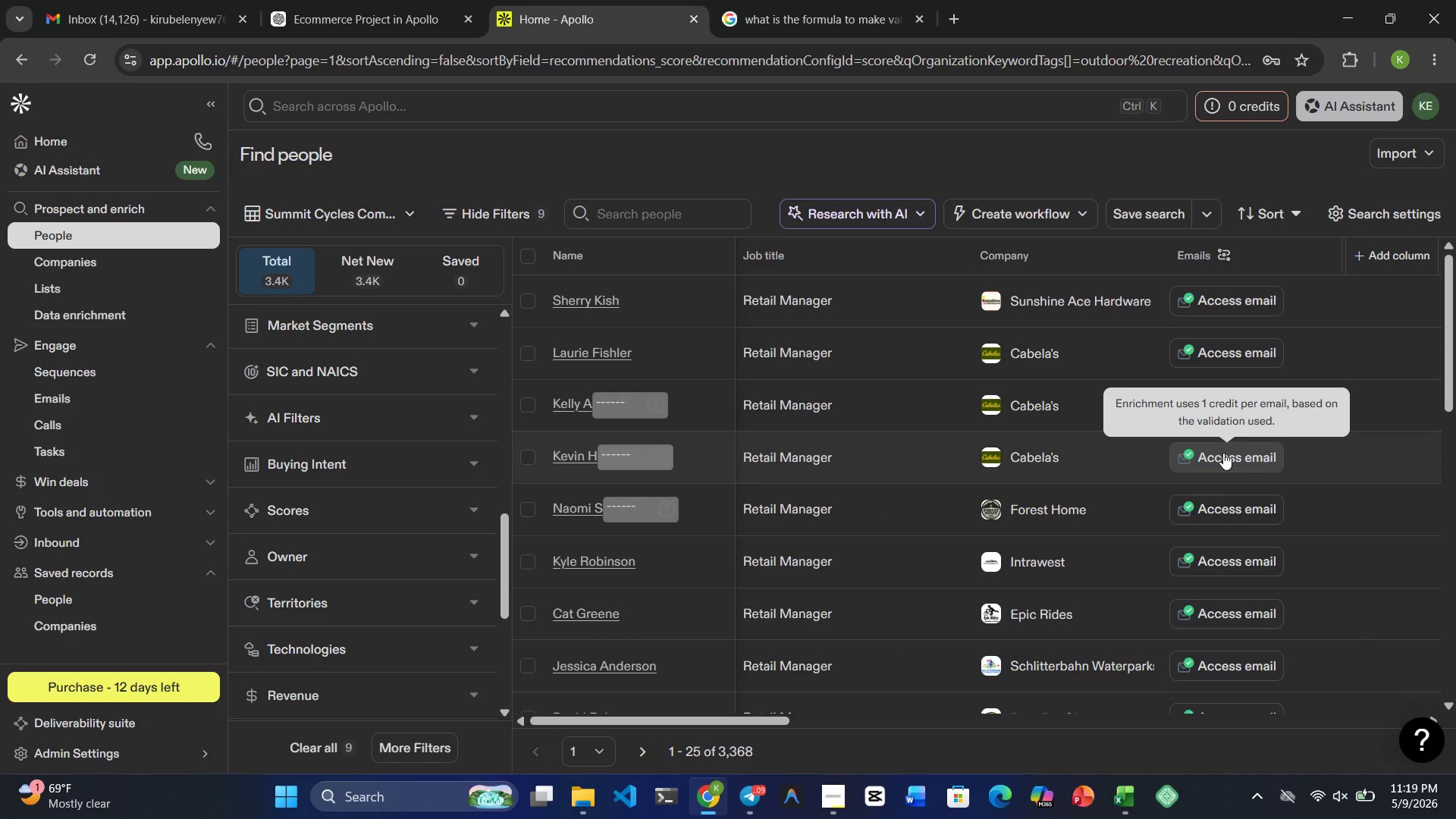 
mouse_move([1143, 563])
 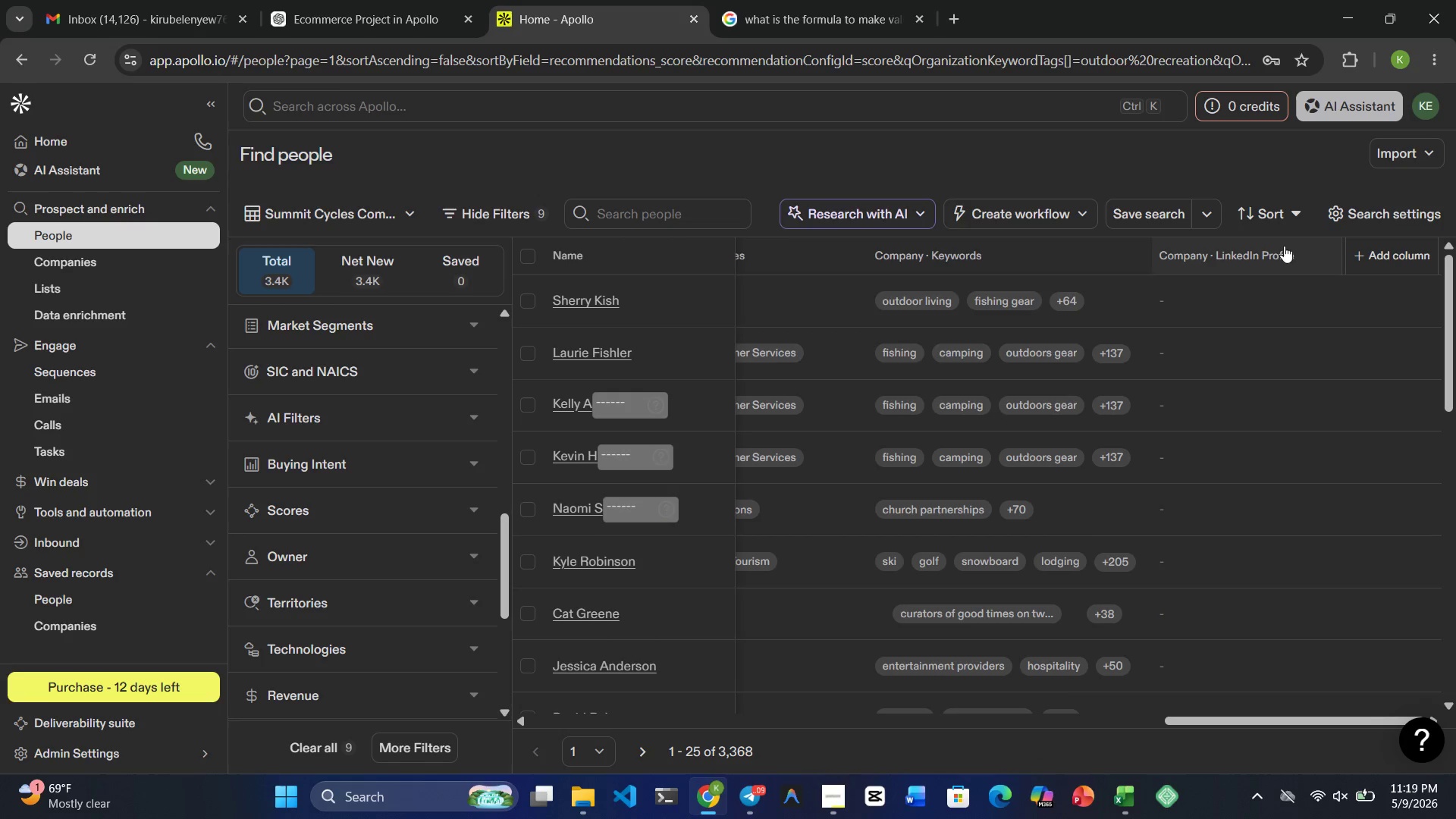 
left_click([1314, 247])
 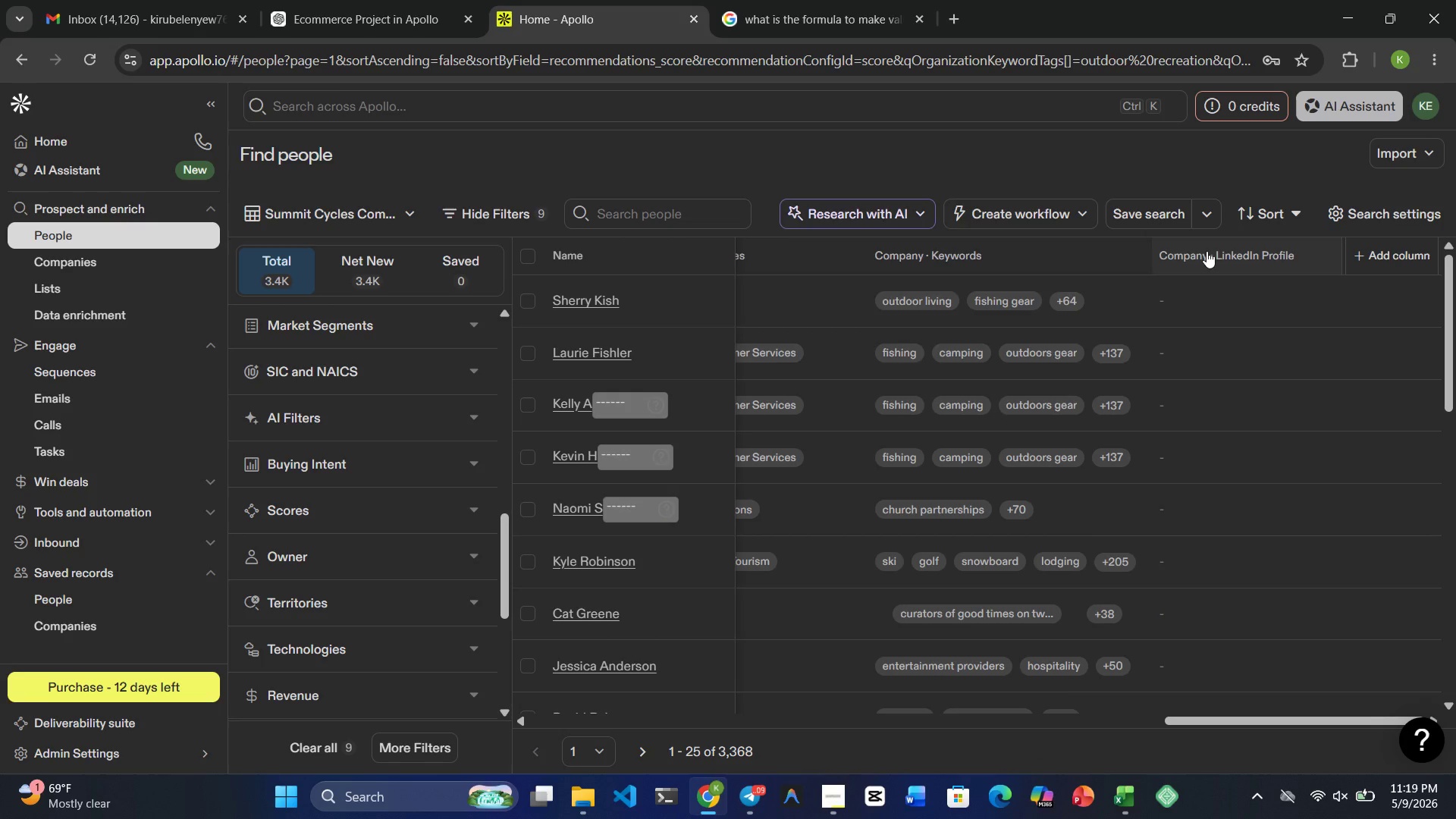 
right_click([1207, 251])
 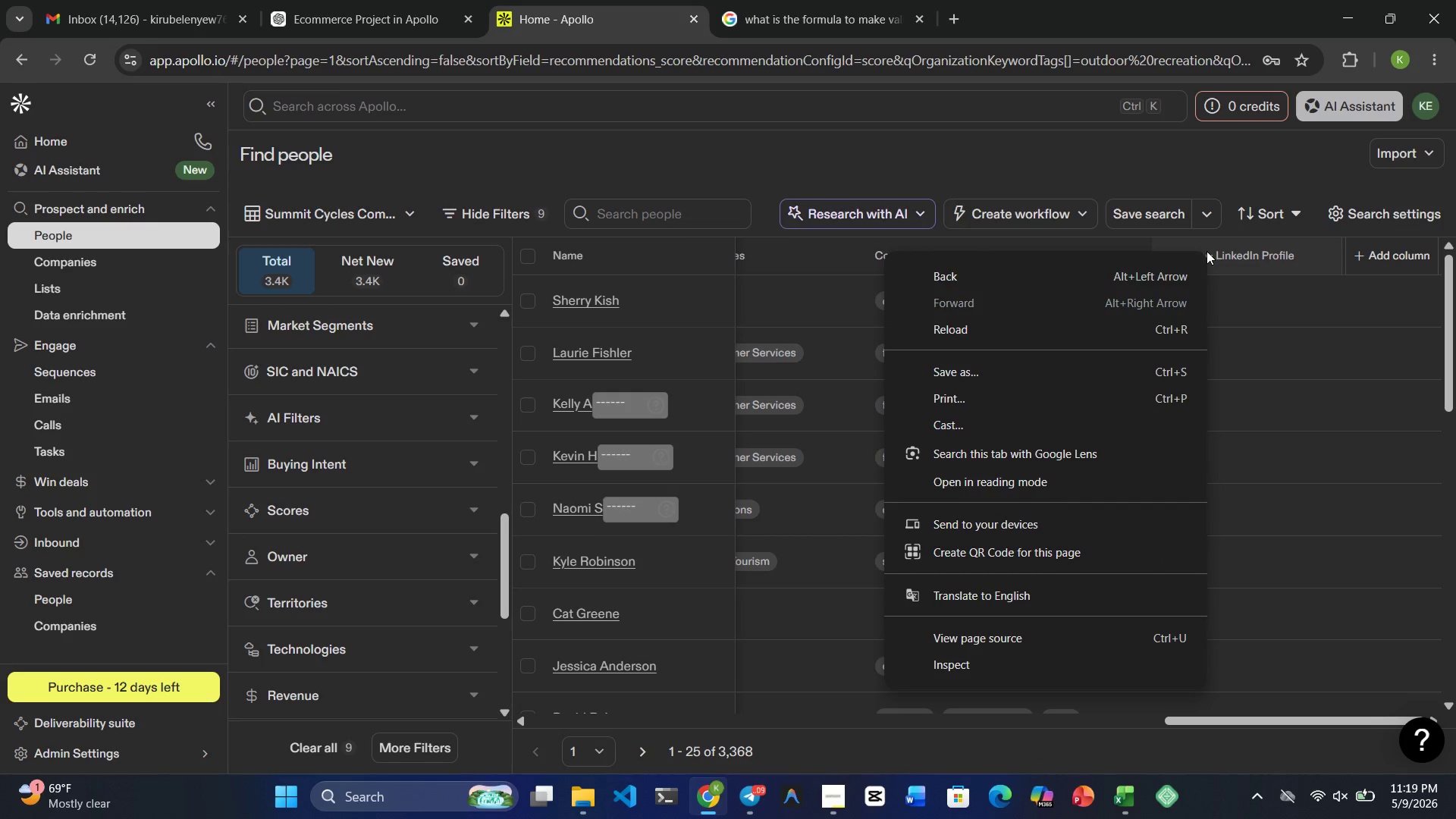 
scroll: coordinate [1151, 423], scroll_direction: down, amount: 9.0
 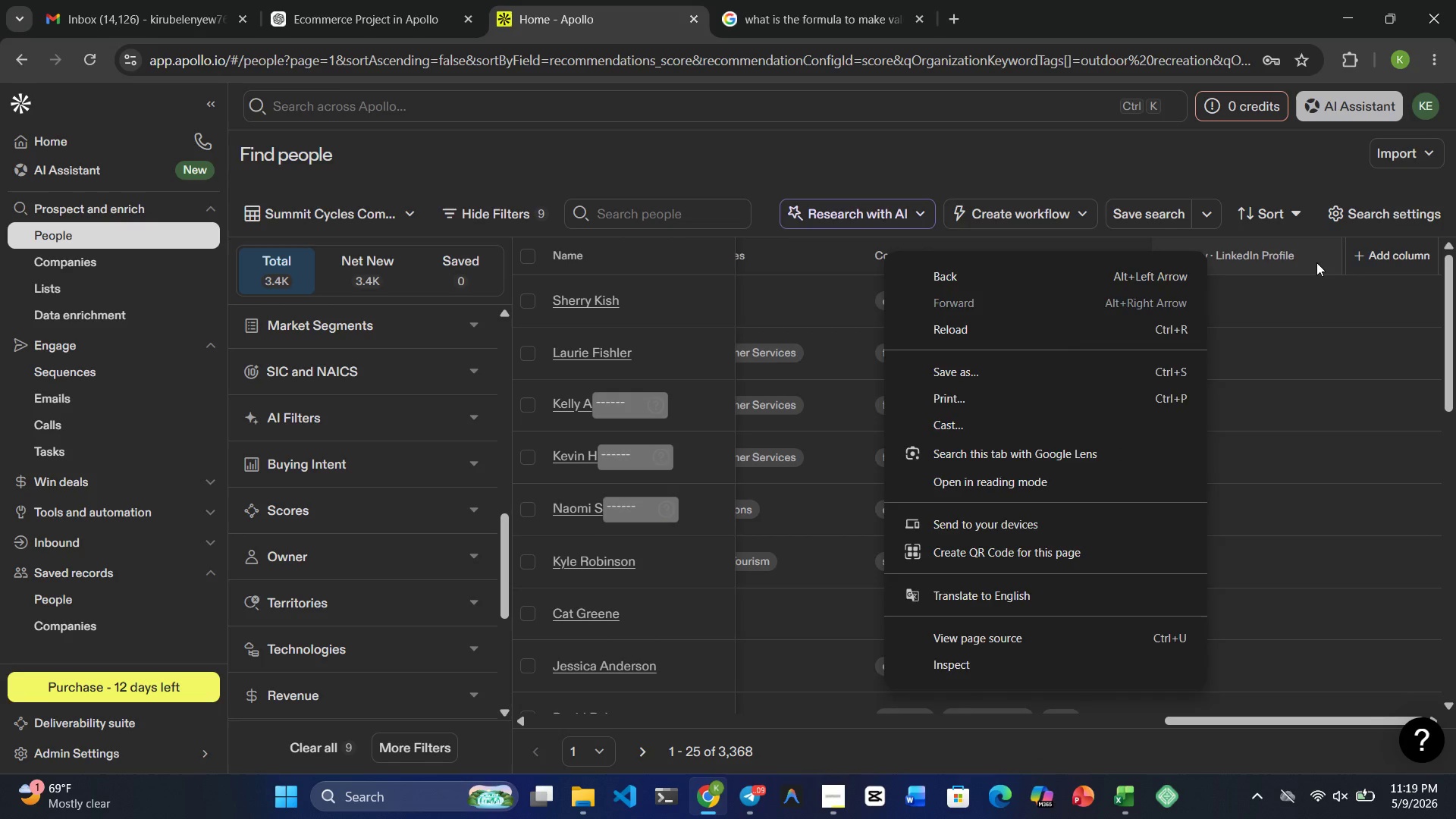 
left_click([1316, 262])
 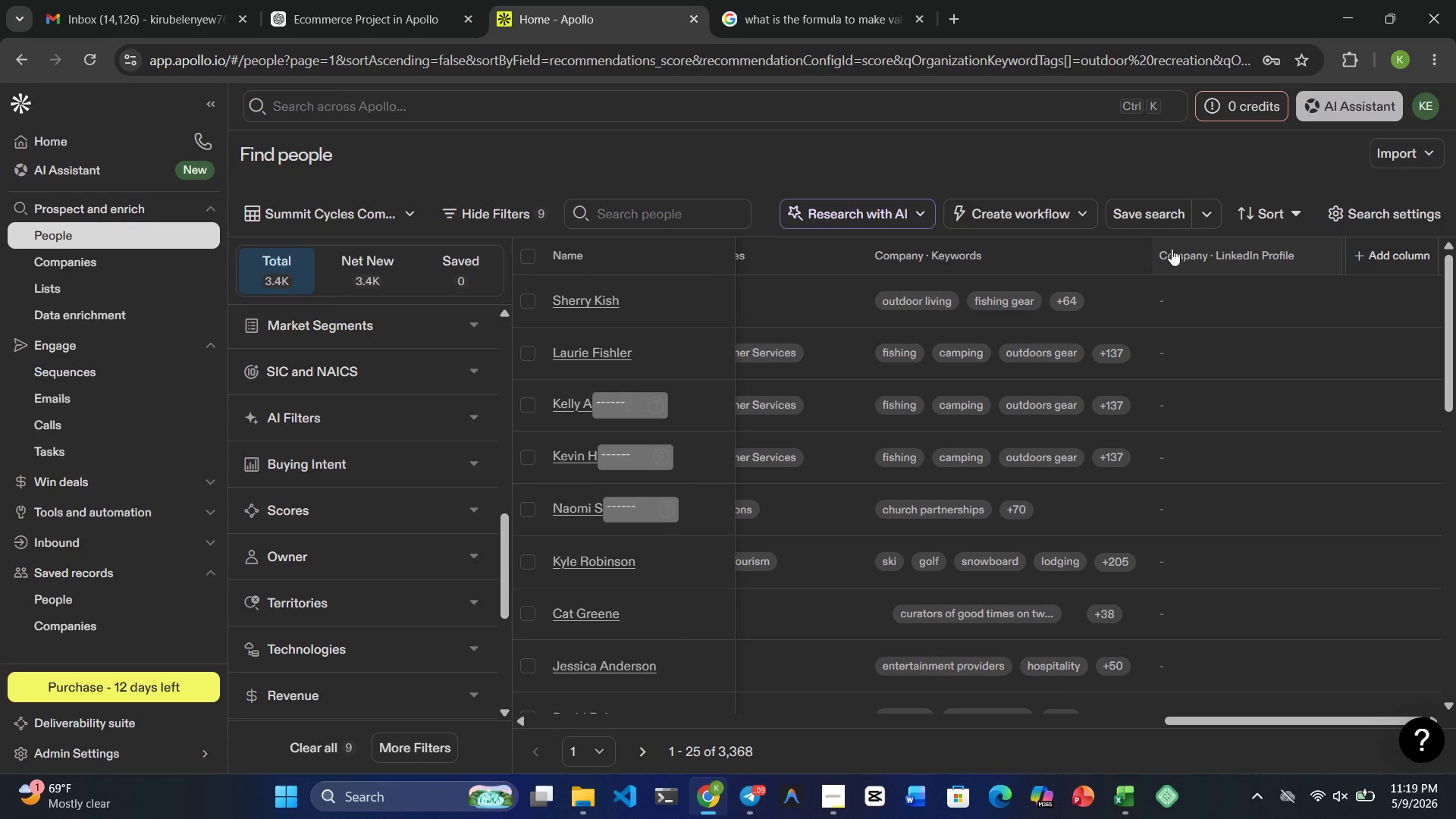 
double_click([1163, 258])
 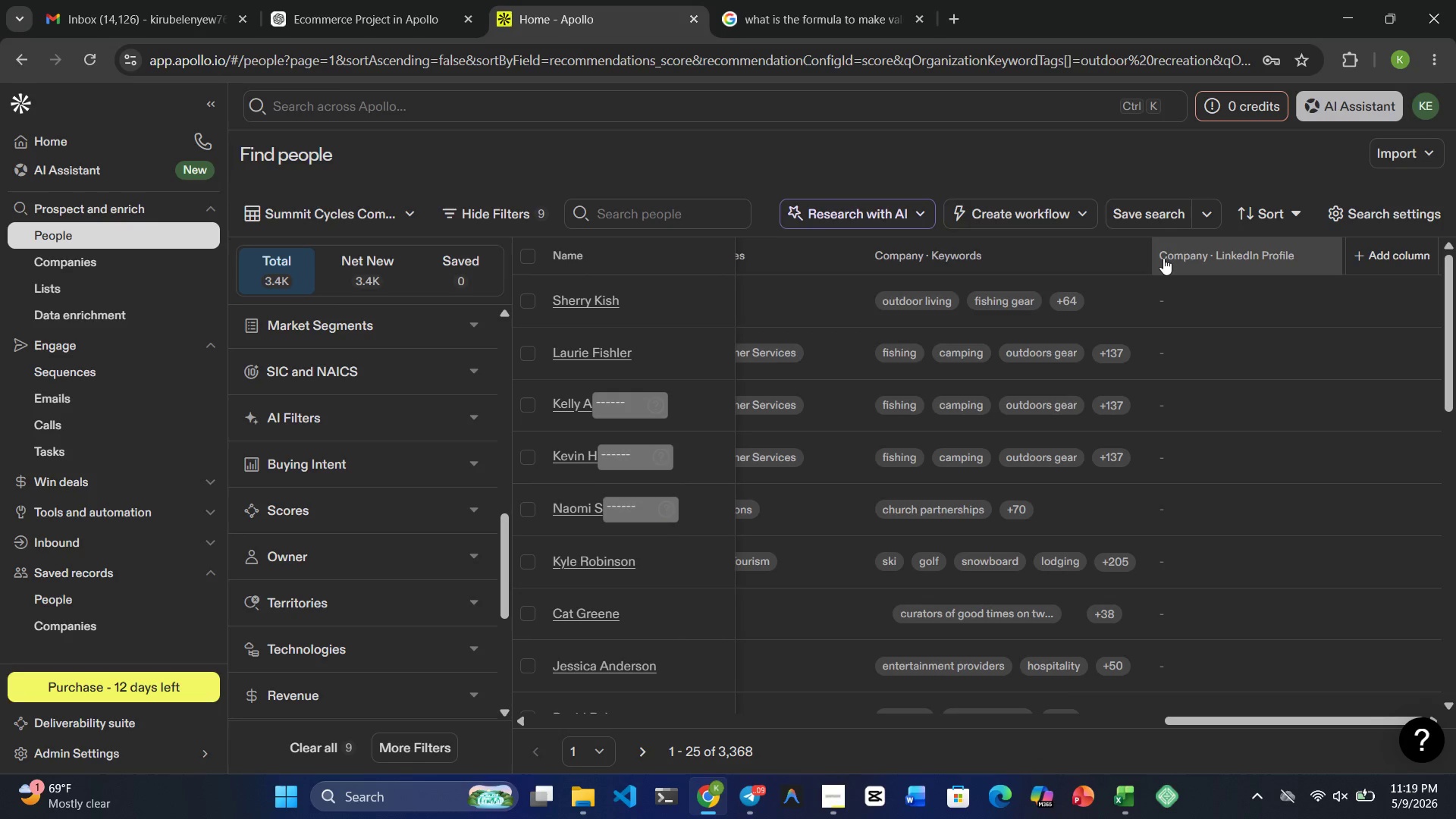 
triple_click([1163, 258])
 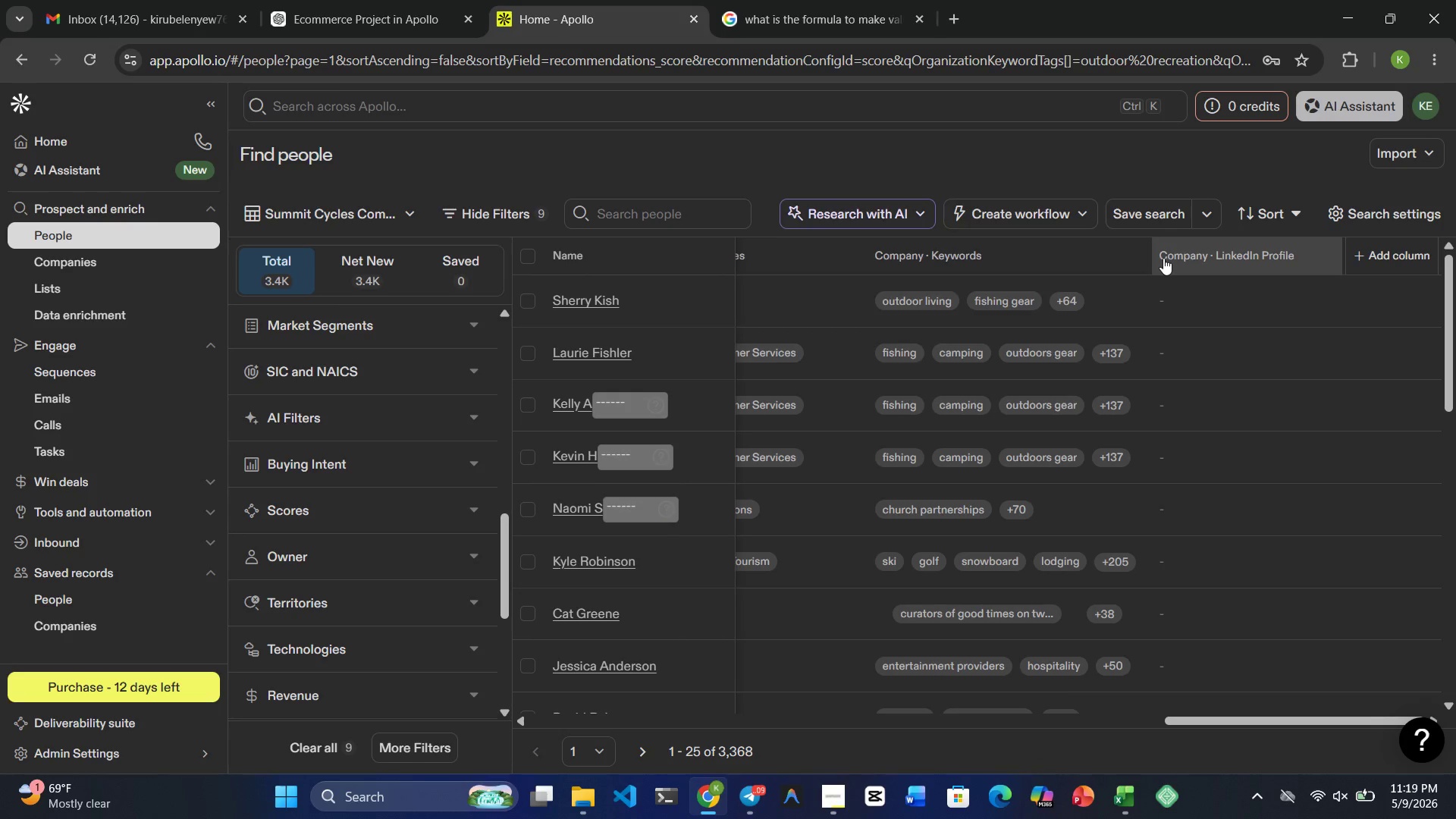 
triple_click([1163, 258])
 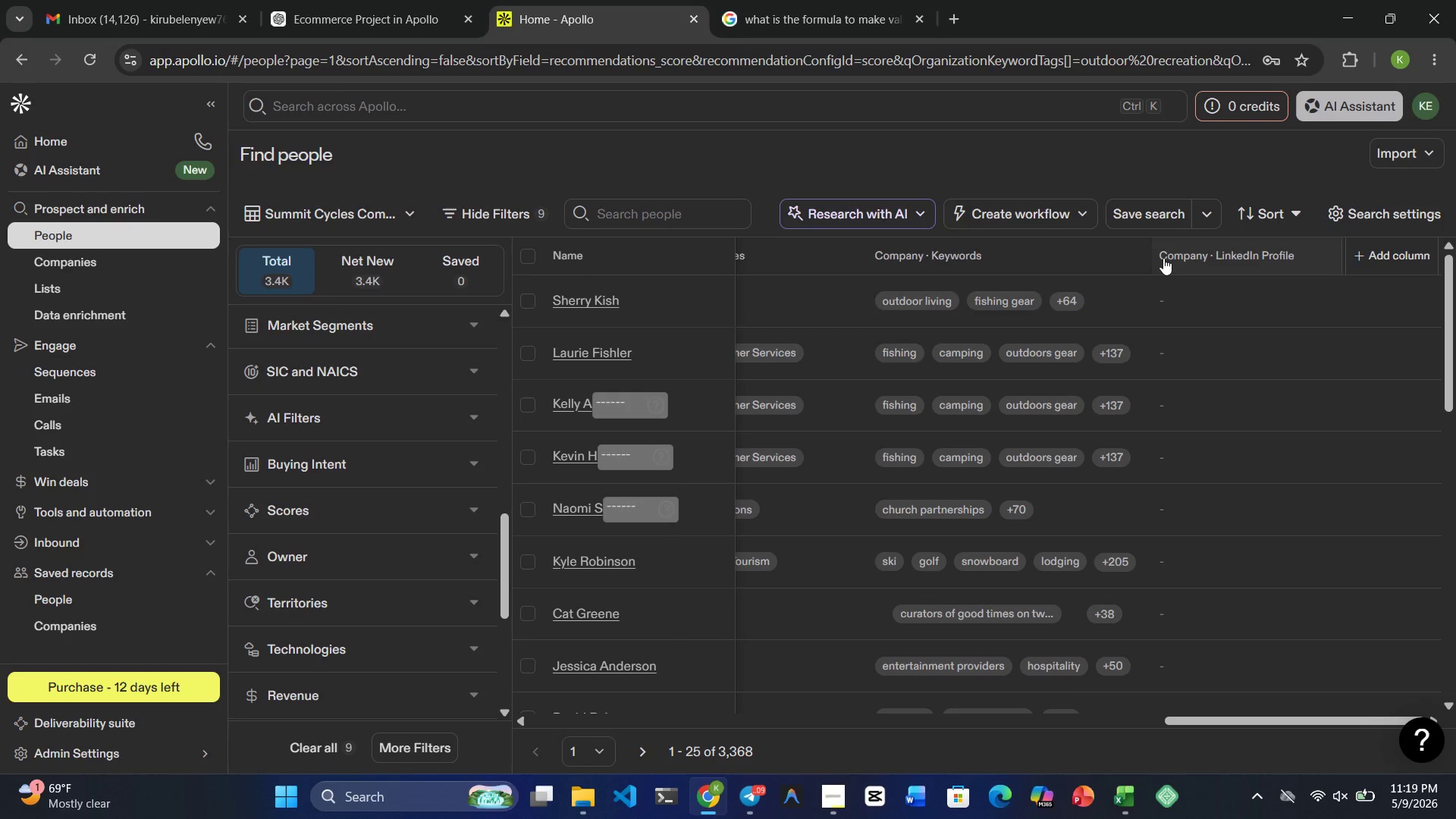 
left_click([1163, 258])
 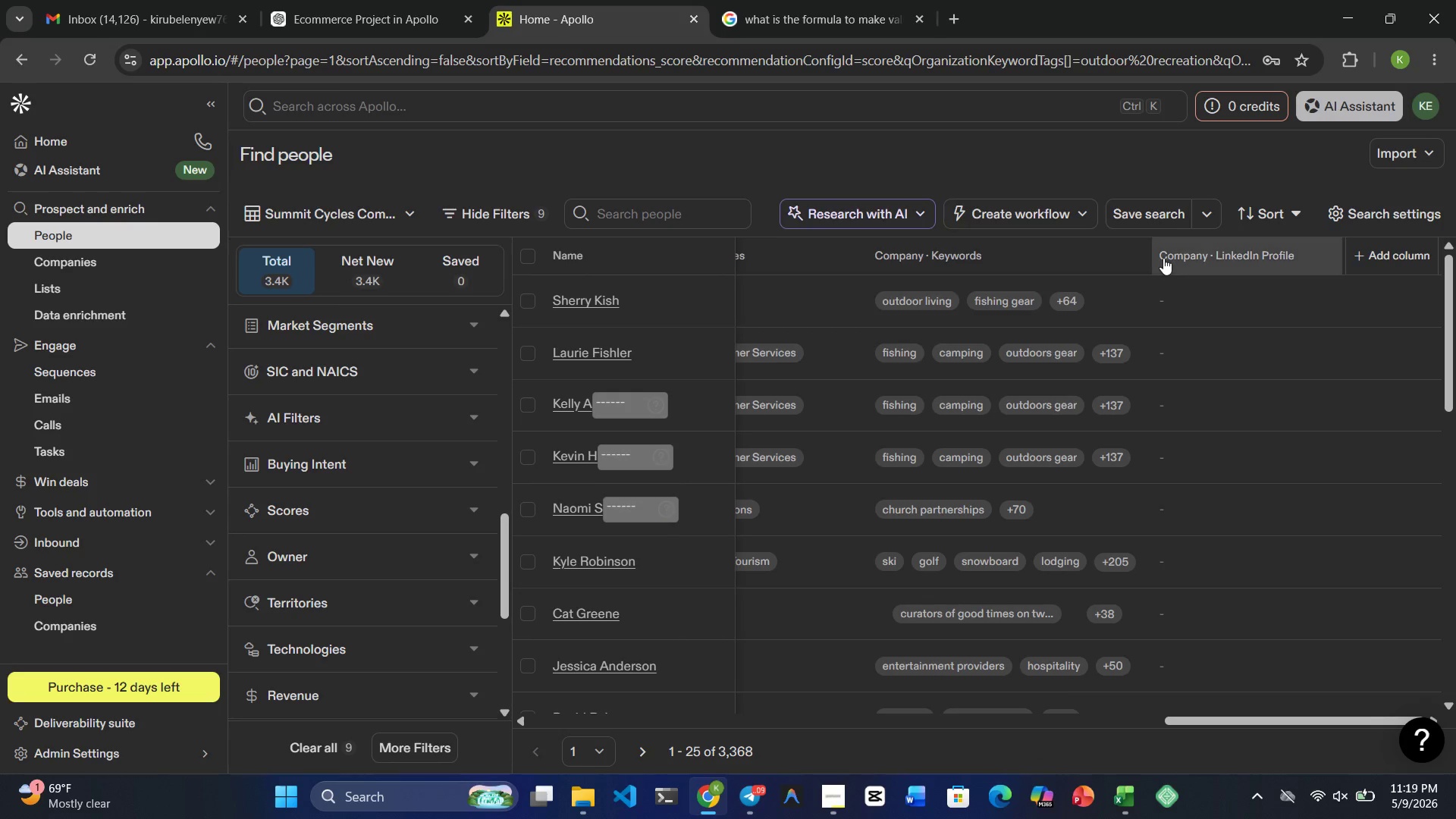 
double_click([1163, 258])
 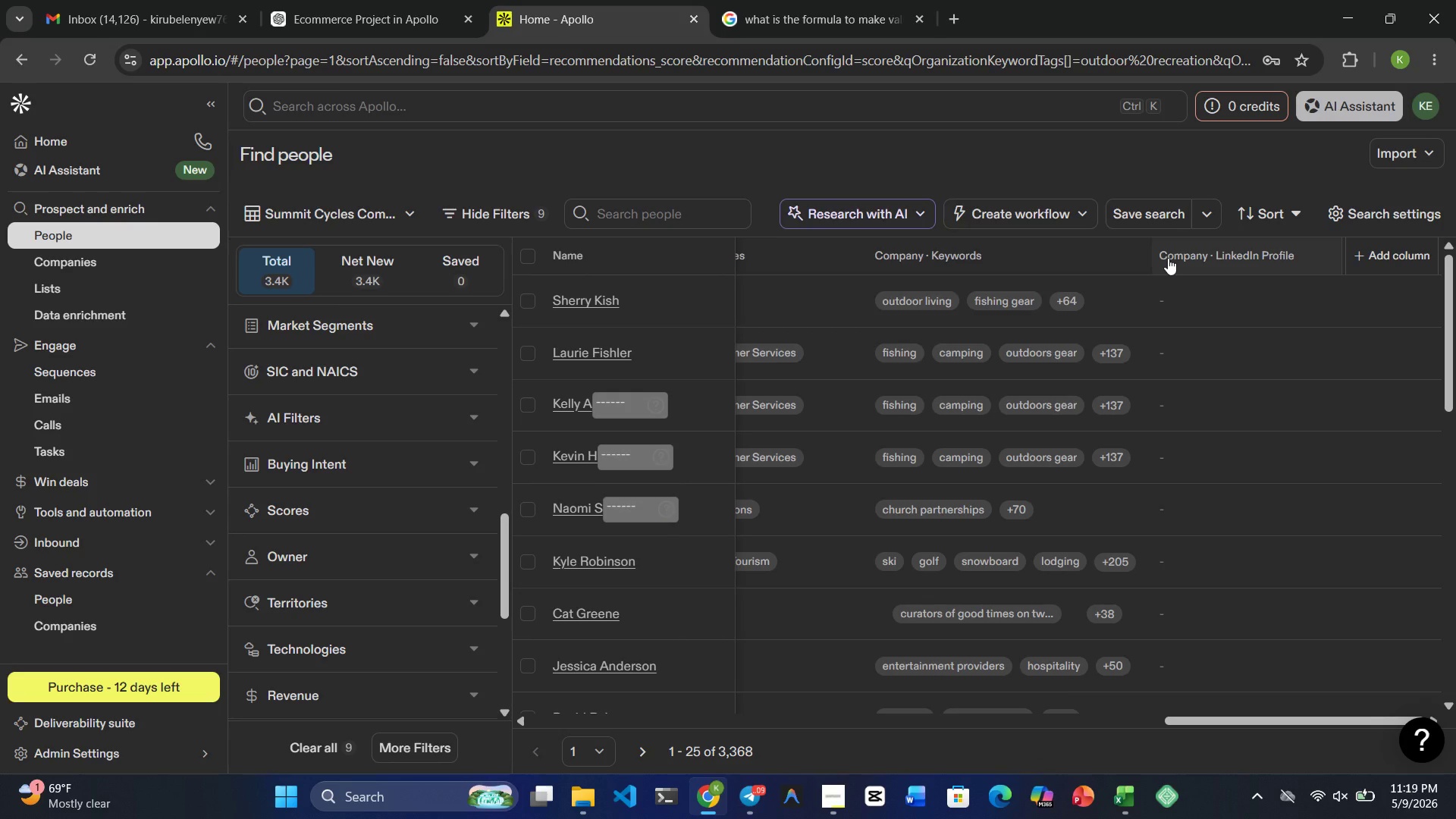 
double_click([1168, 258])
 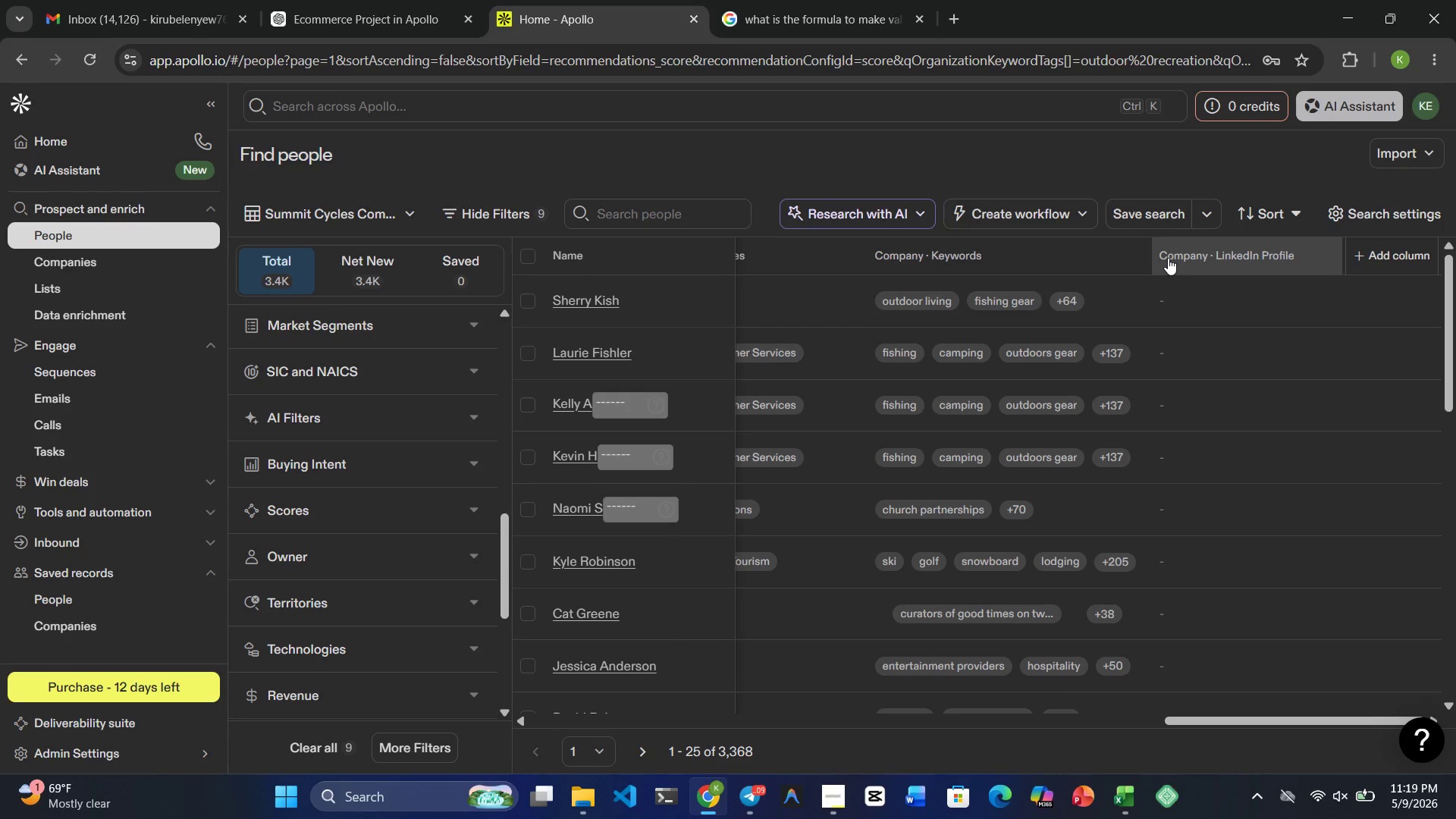 
triple_click([1168, 258])
 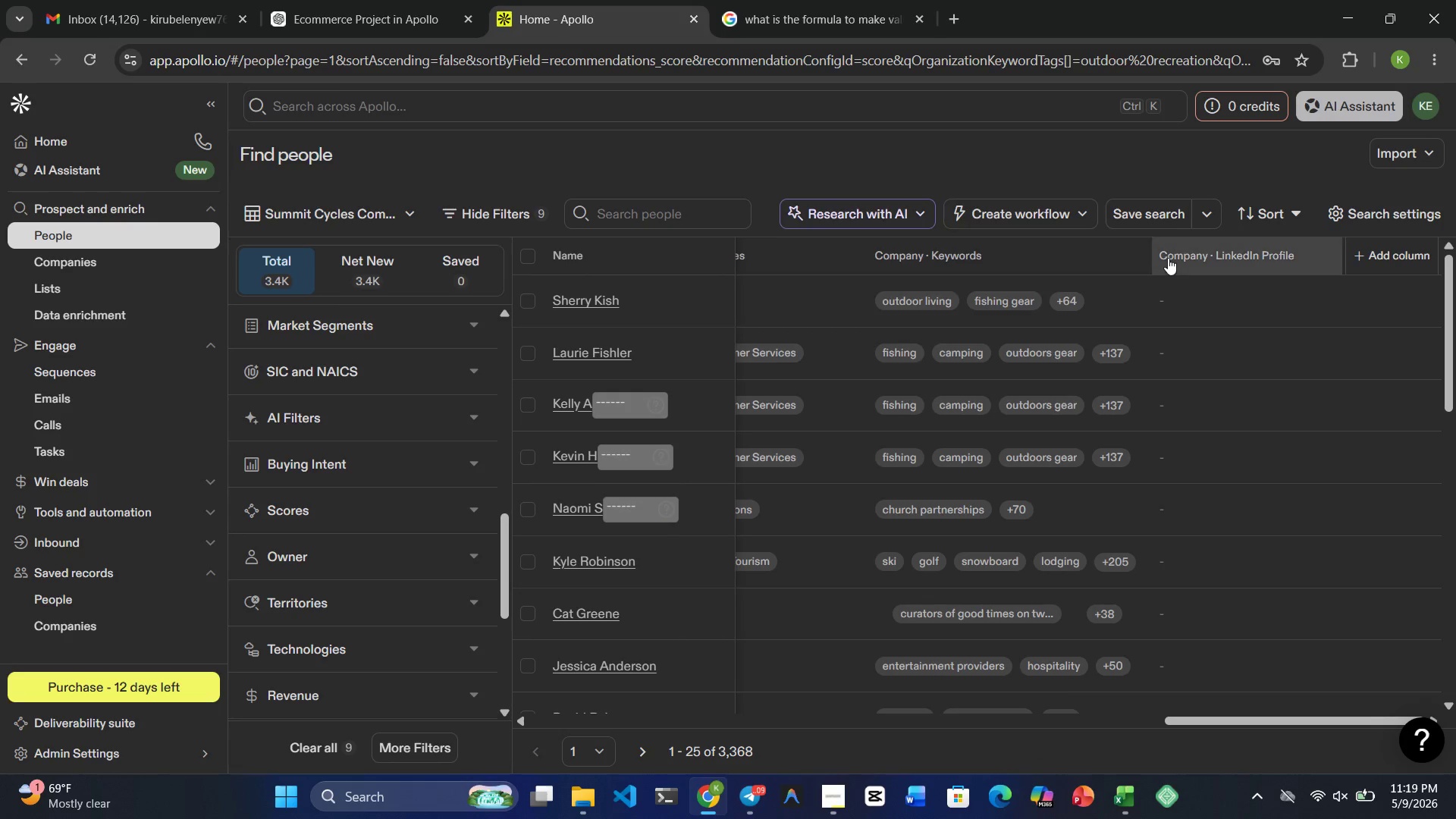 
double_click([1168, 258])
 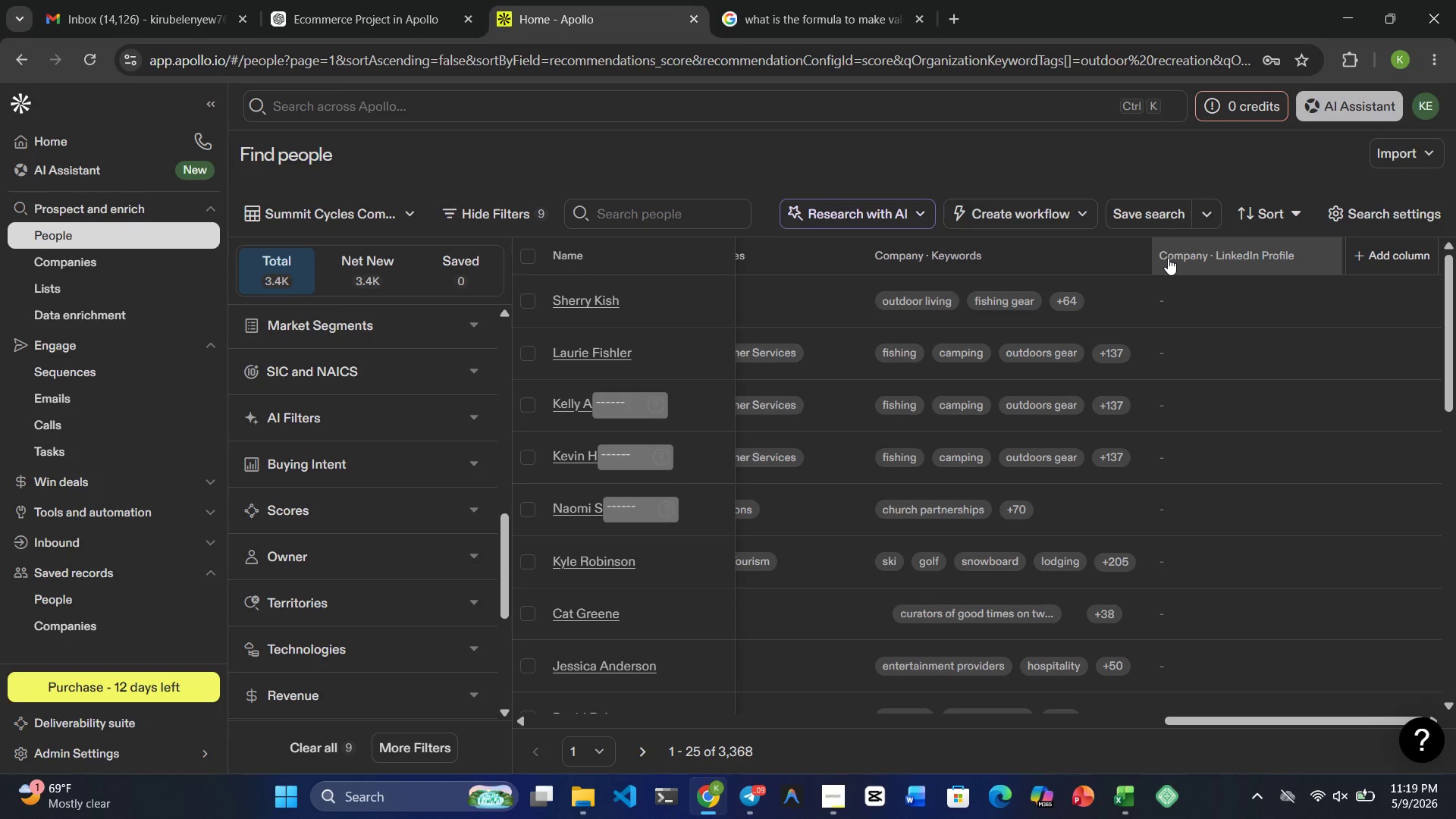 
triple_click([1168, 258])
 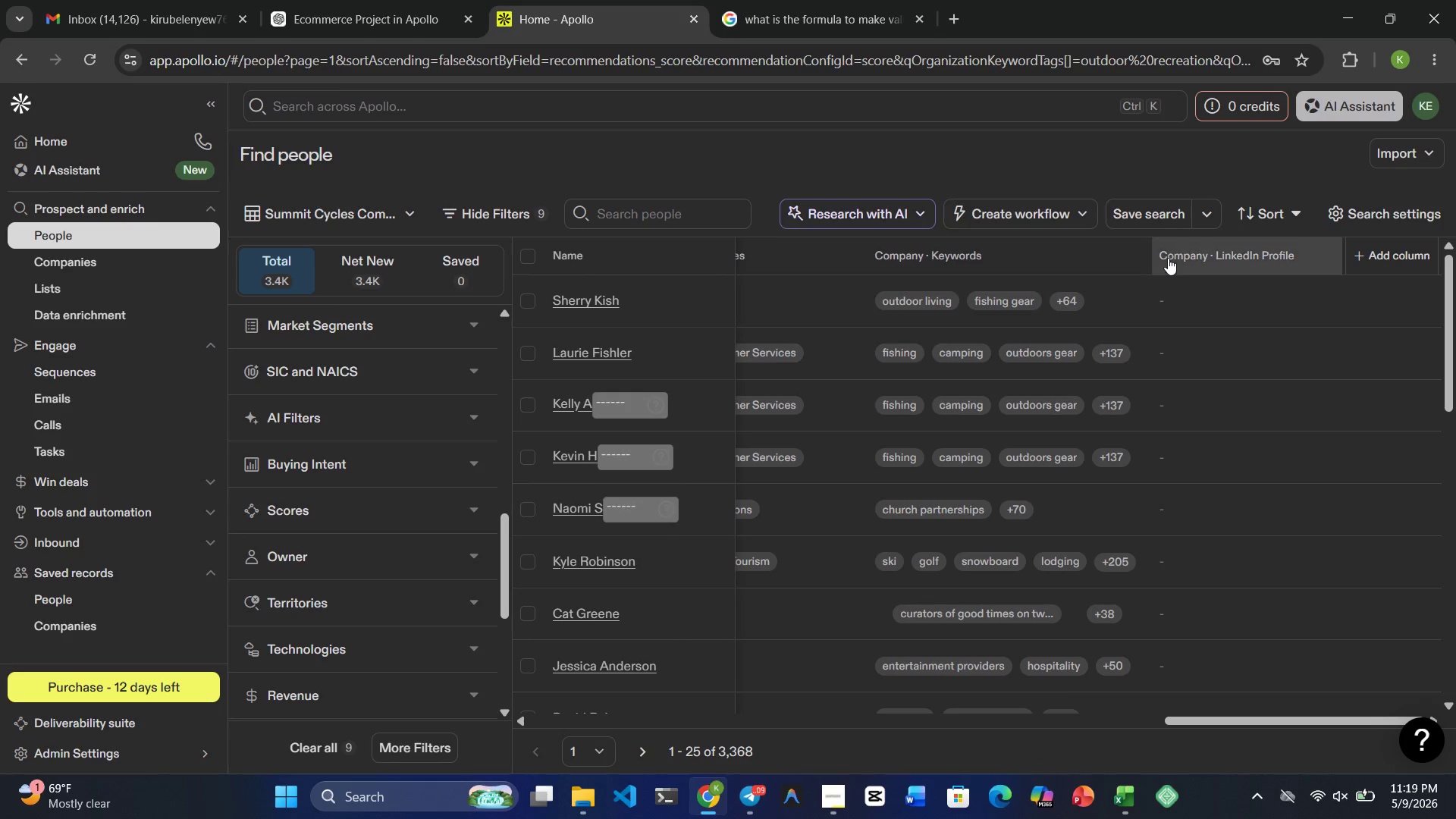 
double_click([1168, 258])
 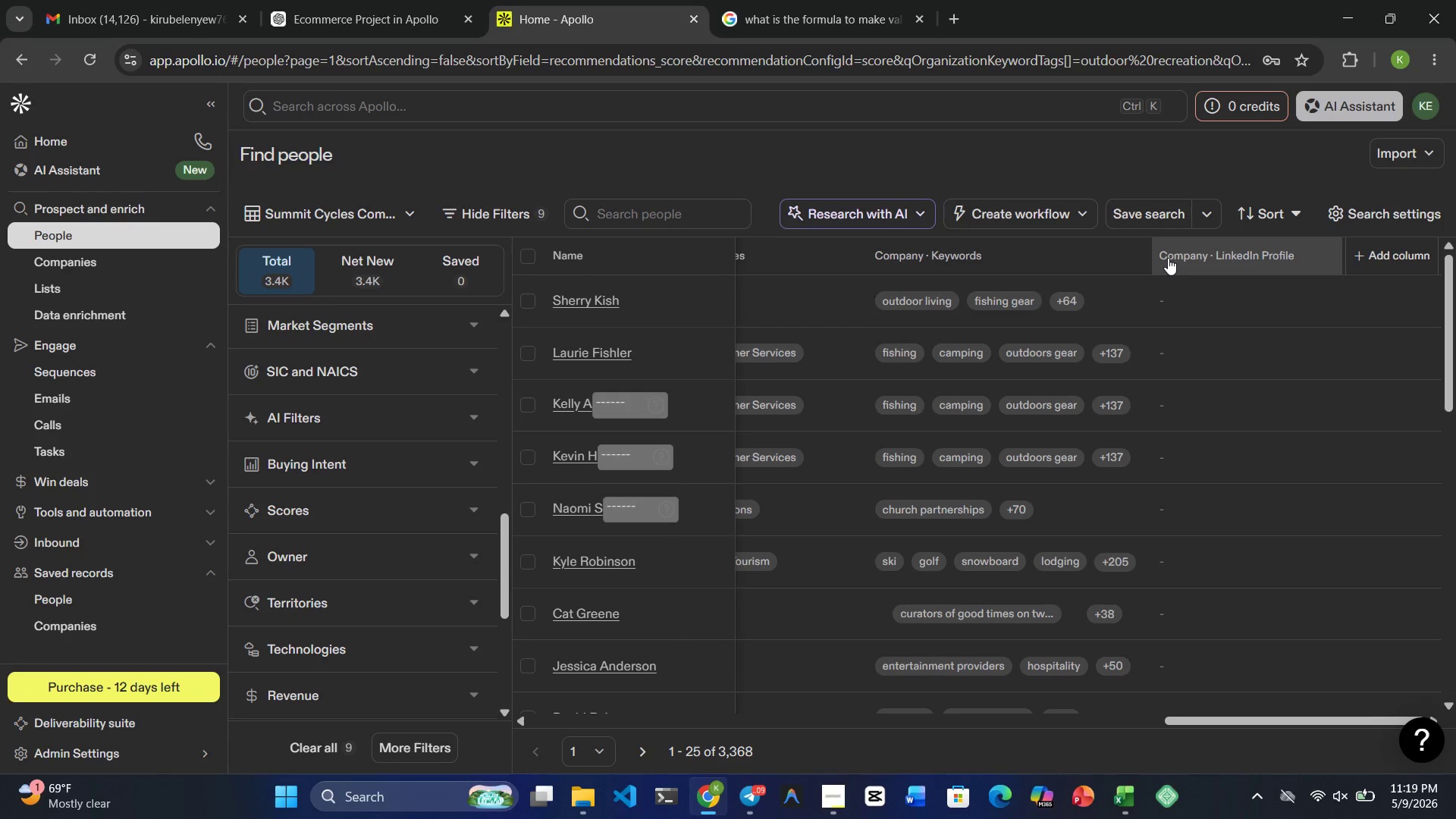 
triple_click([1168, 258])
 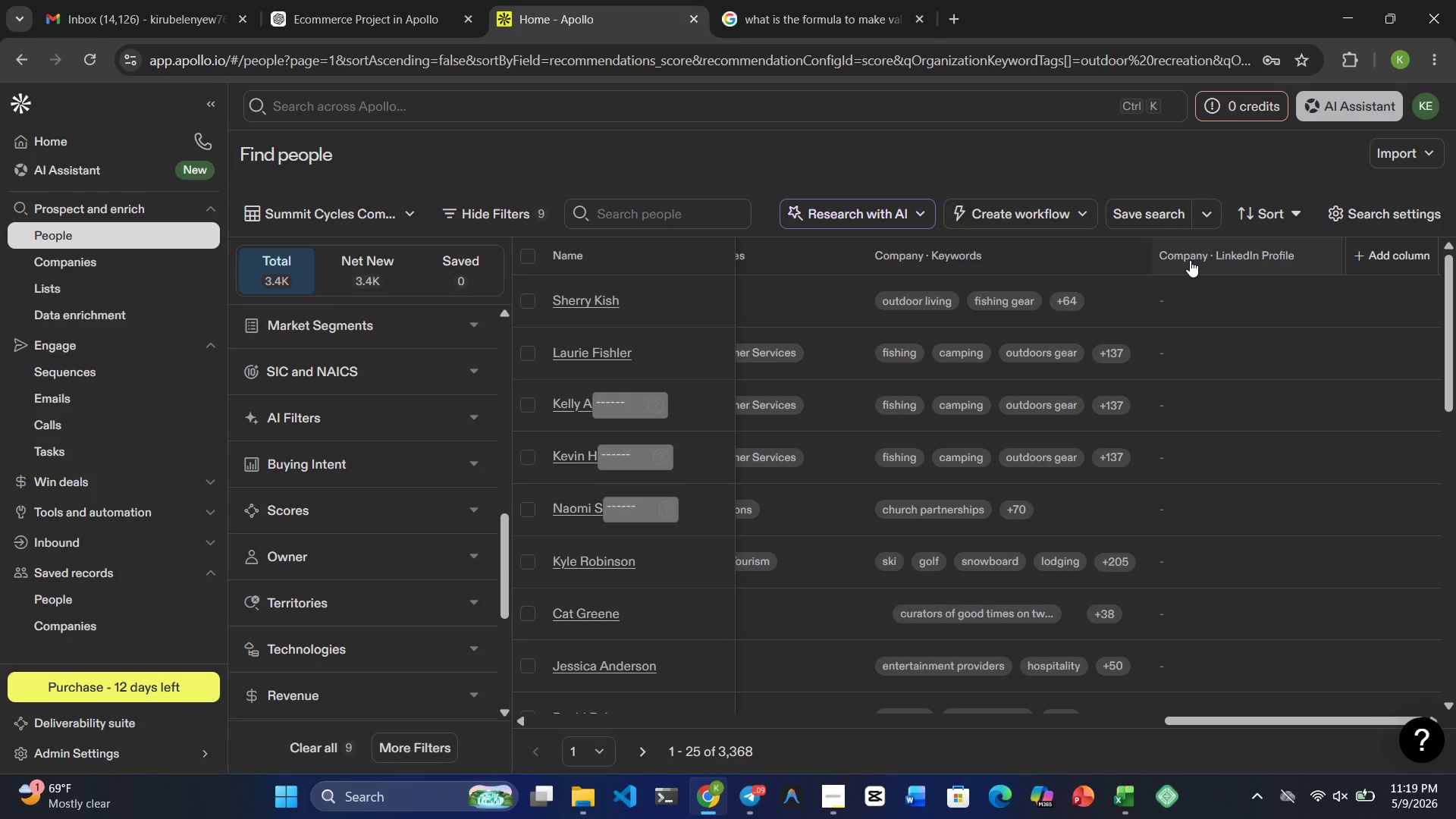 
double_click([1190, 260])
 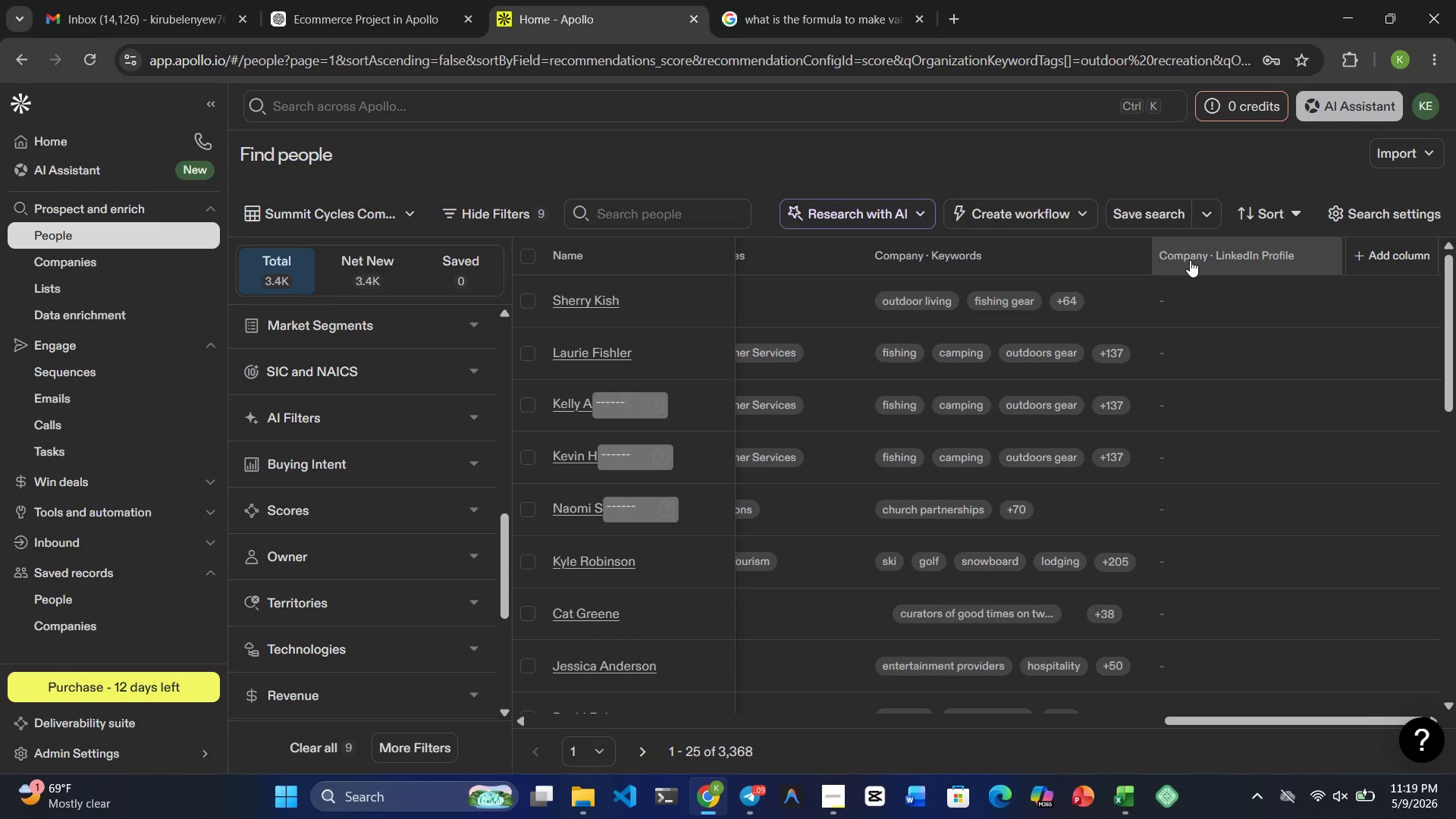 
triple_click([1190, 260])
 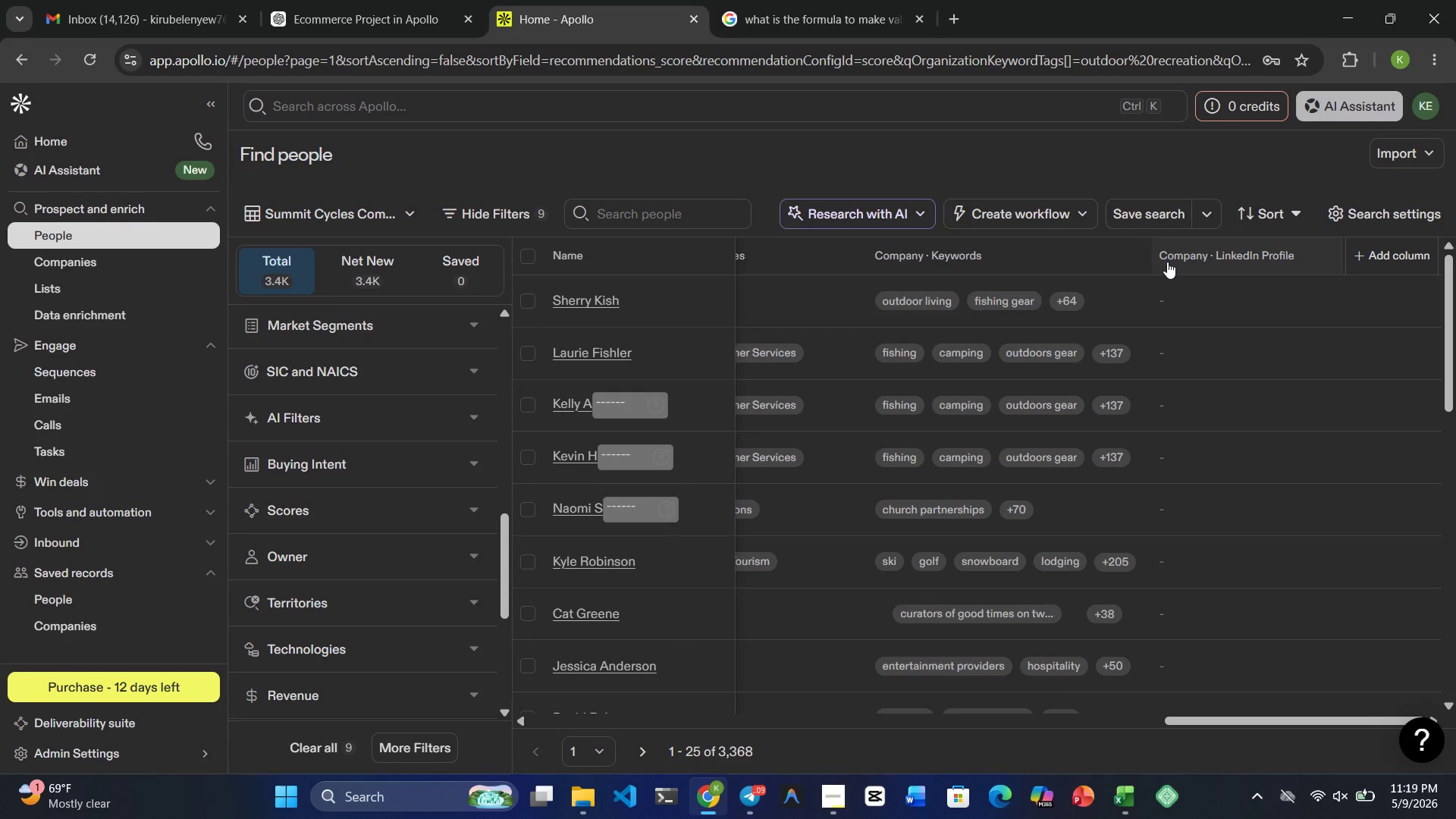 
double_click([1167, 260])
 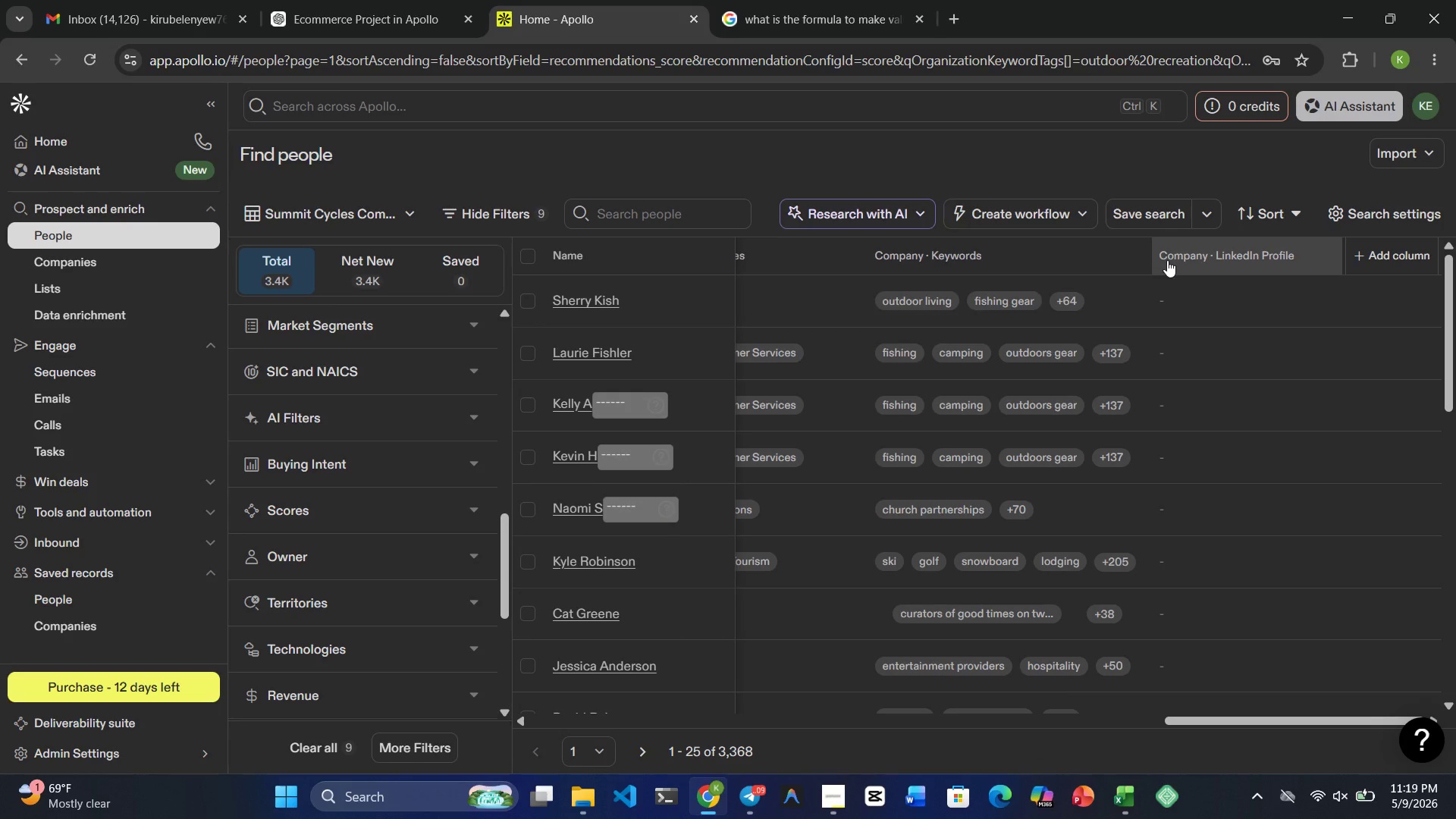 
triple_click([1167, 260])
 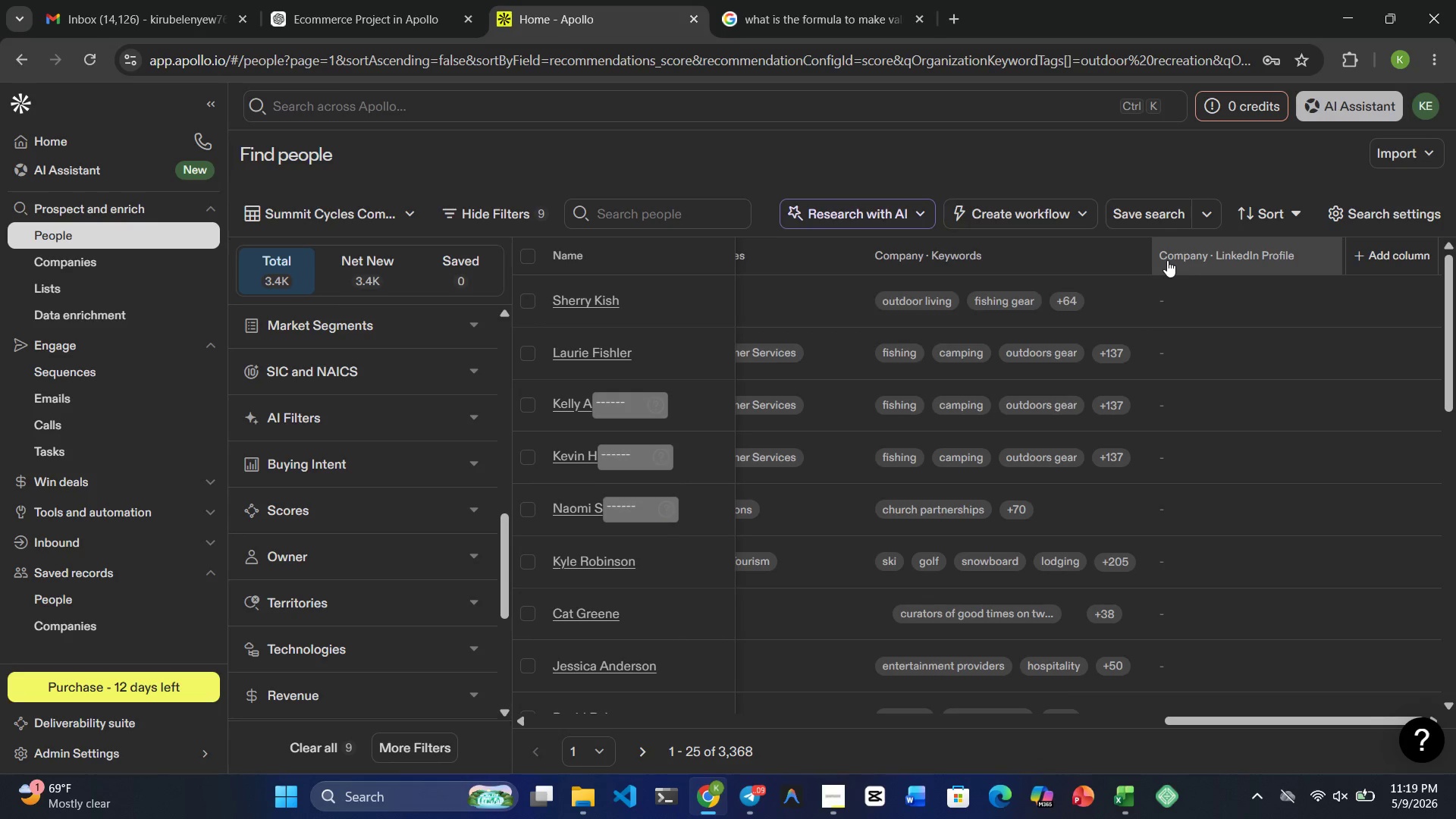 
double_click([1167, 260])
 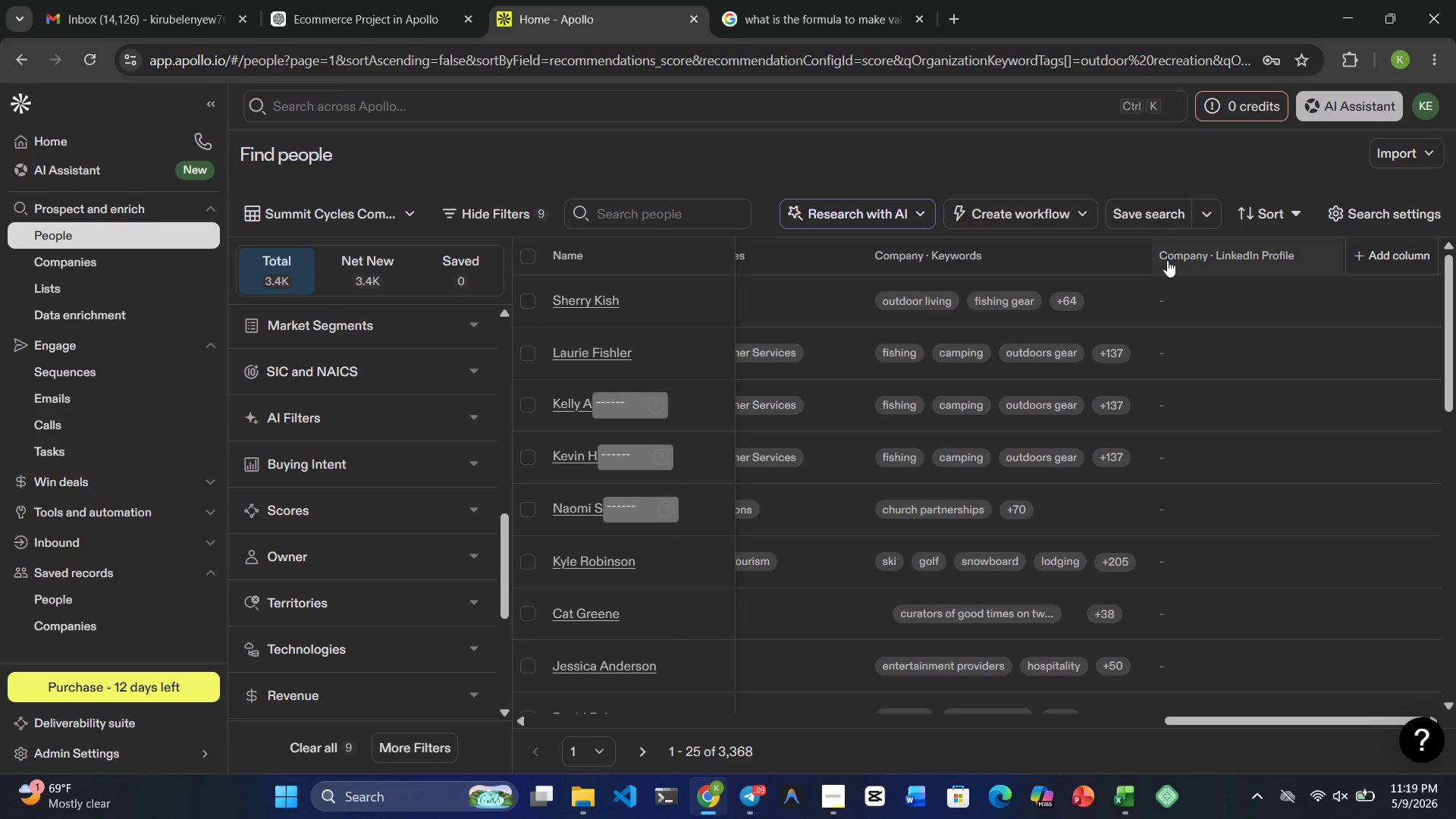 
double_click([1167, 260])
 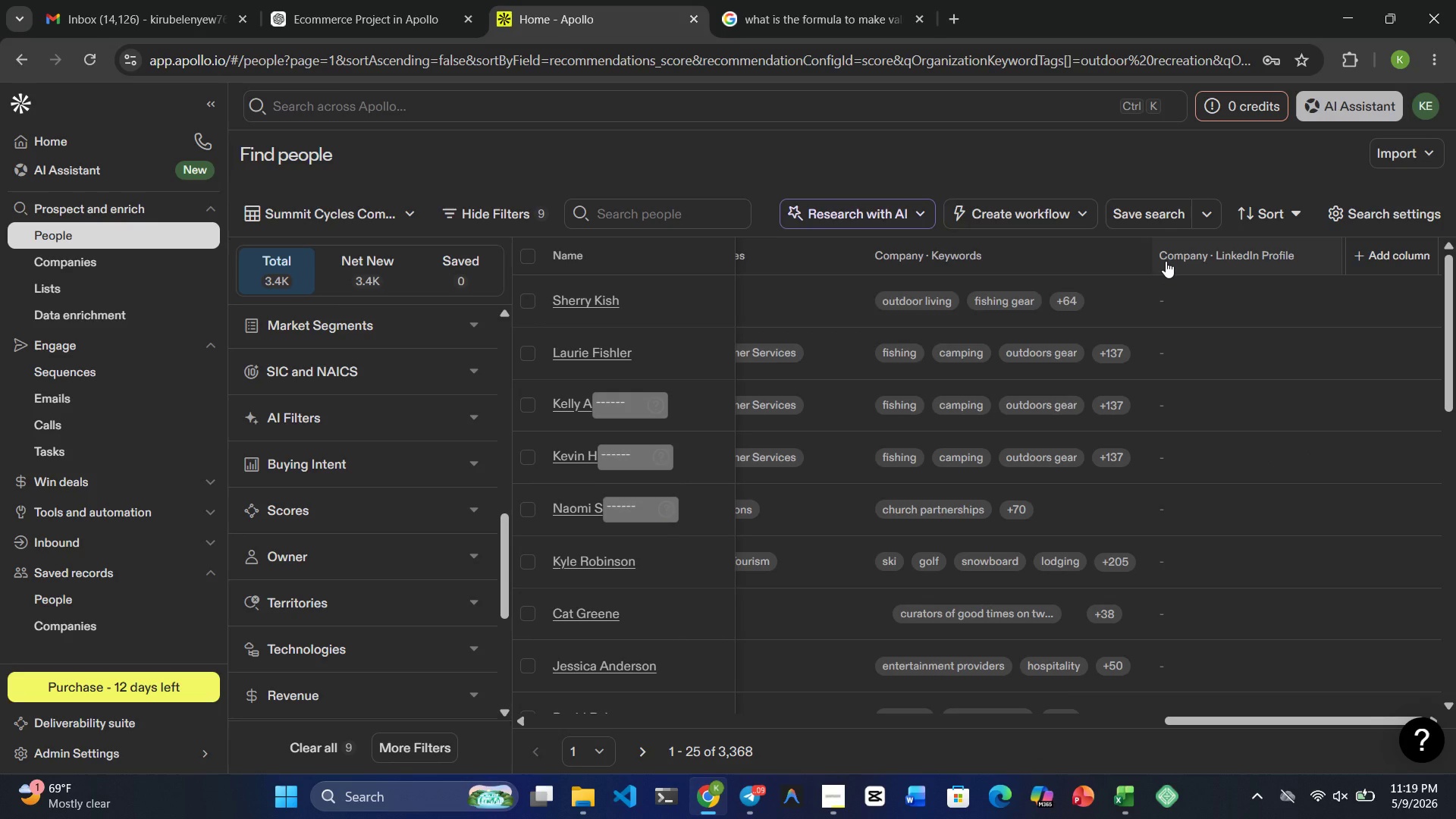 
left_click([1166, 261])
 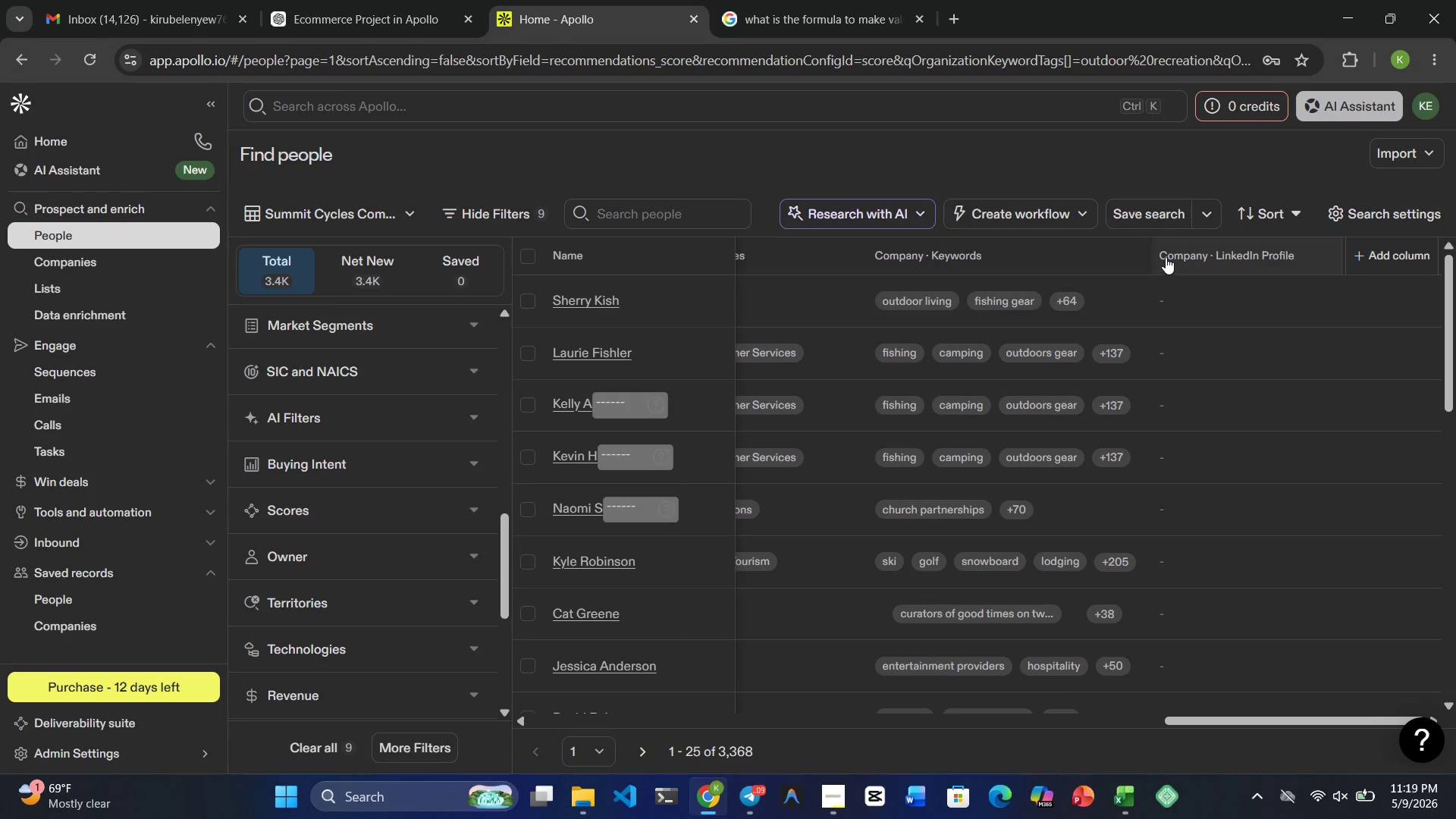 
left_click([1178, 251])
 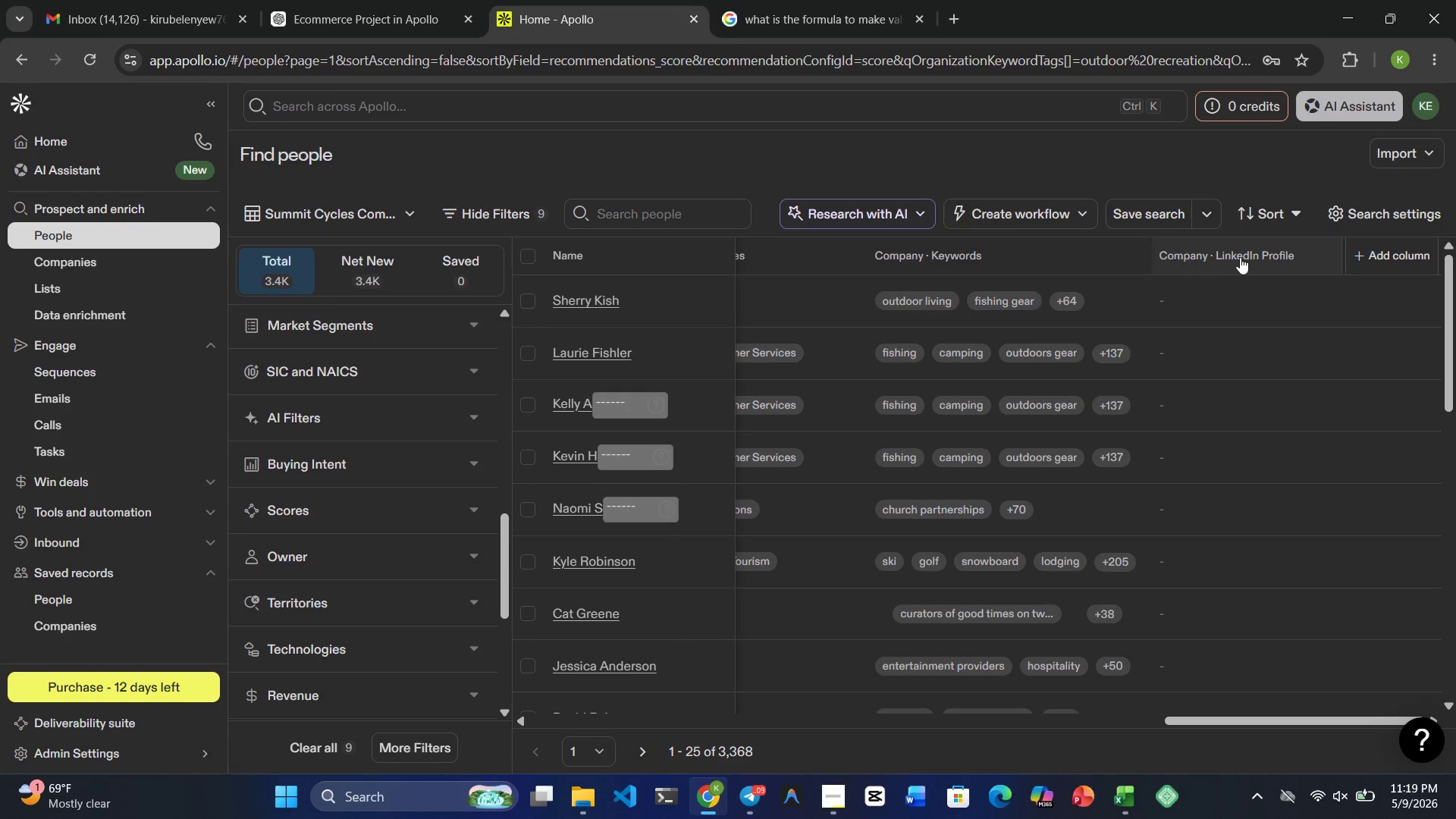 
right_click([1240, 257])
 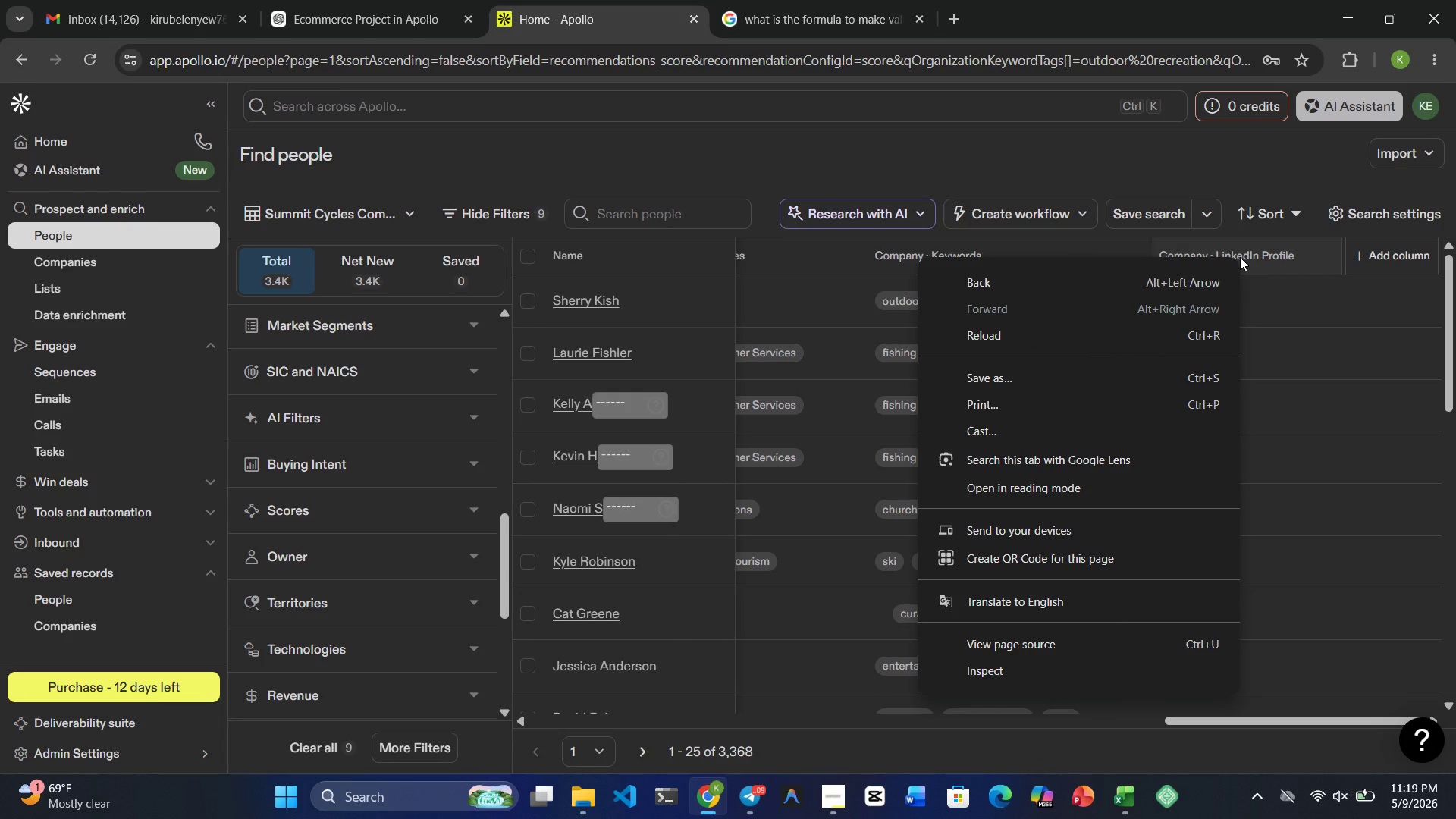 
left_click([1240, 257])
 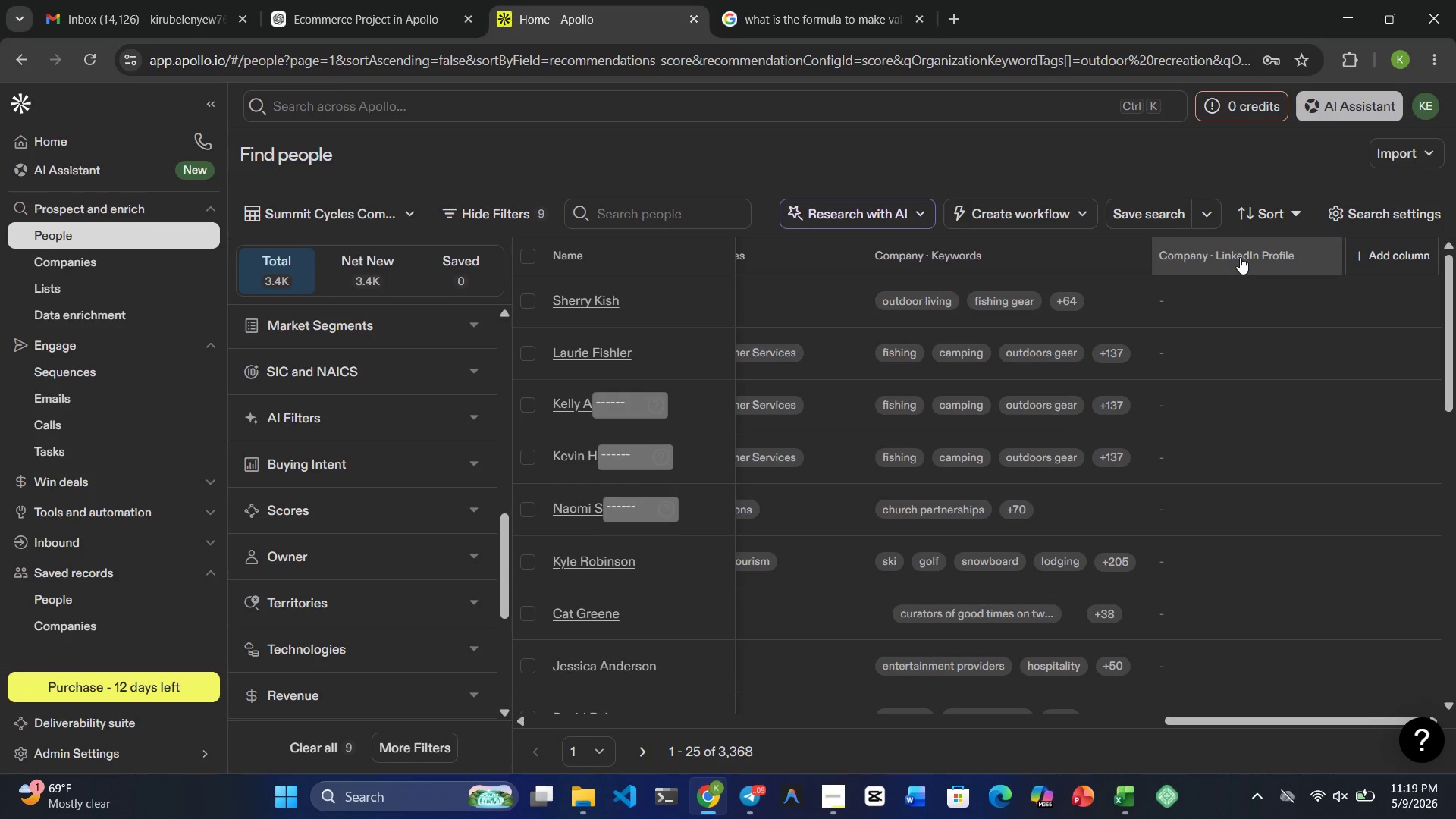 
double_click([1240, 257])
 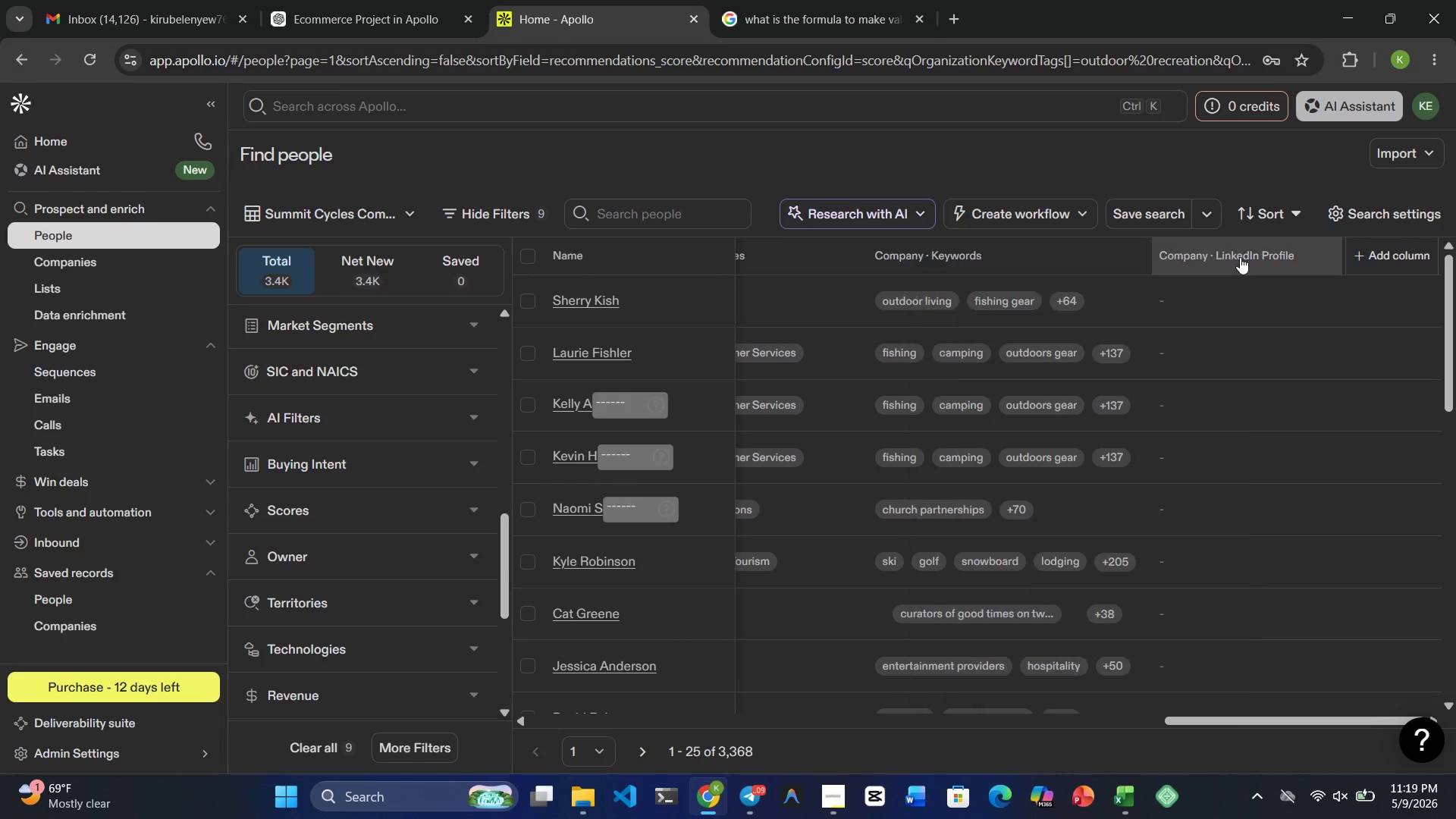 
double_click([1240, 257])
 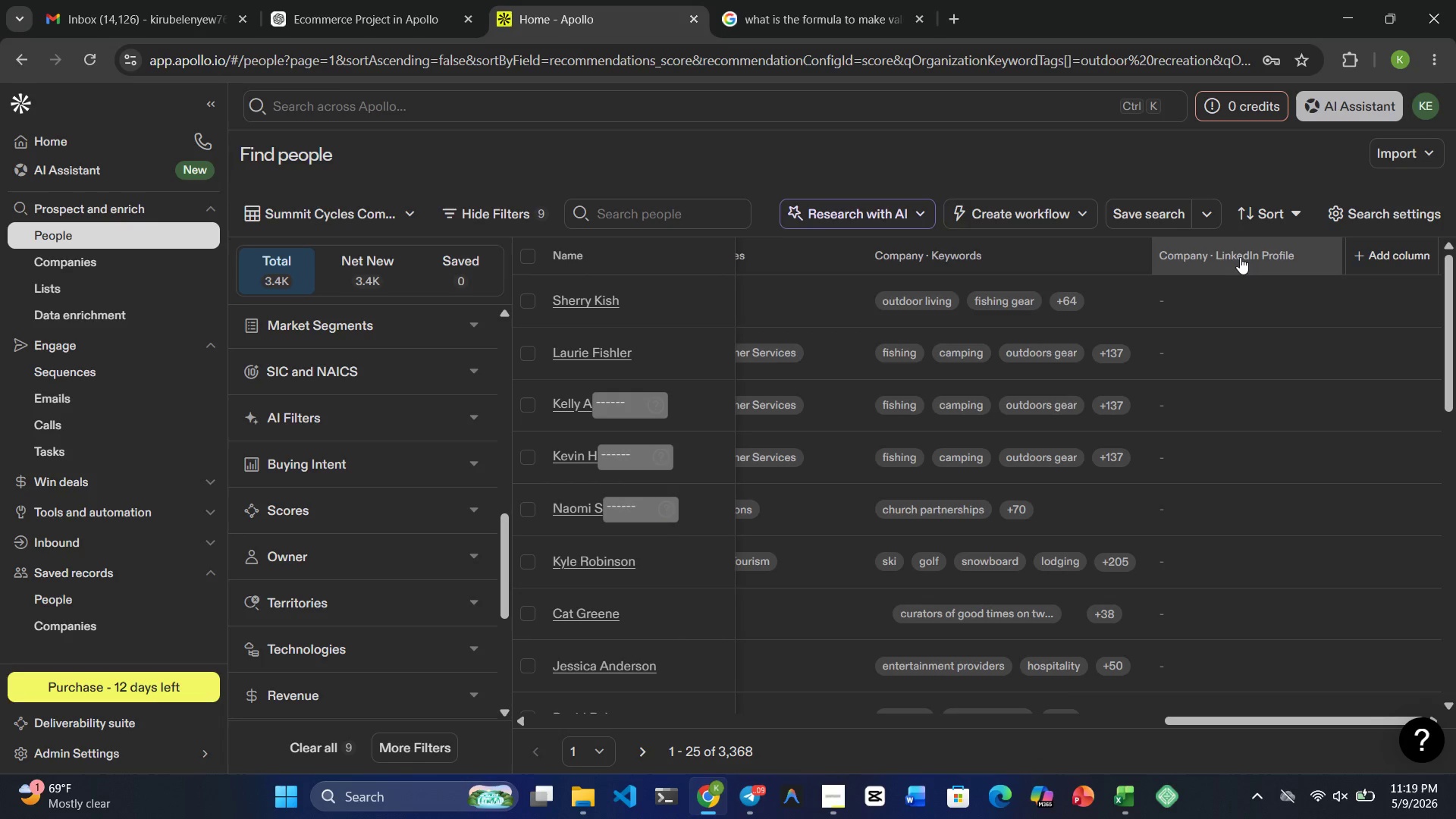 
double_click([1240, 257])
 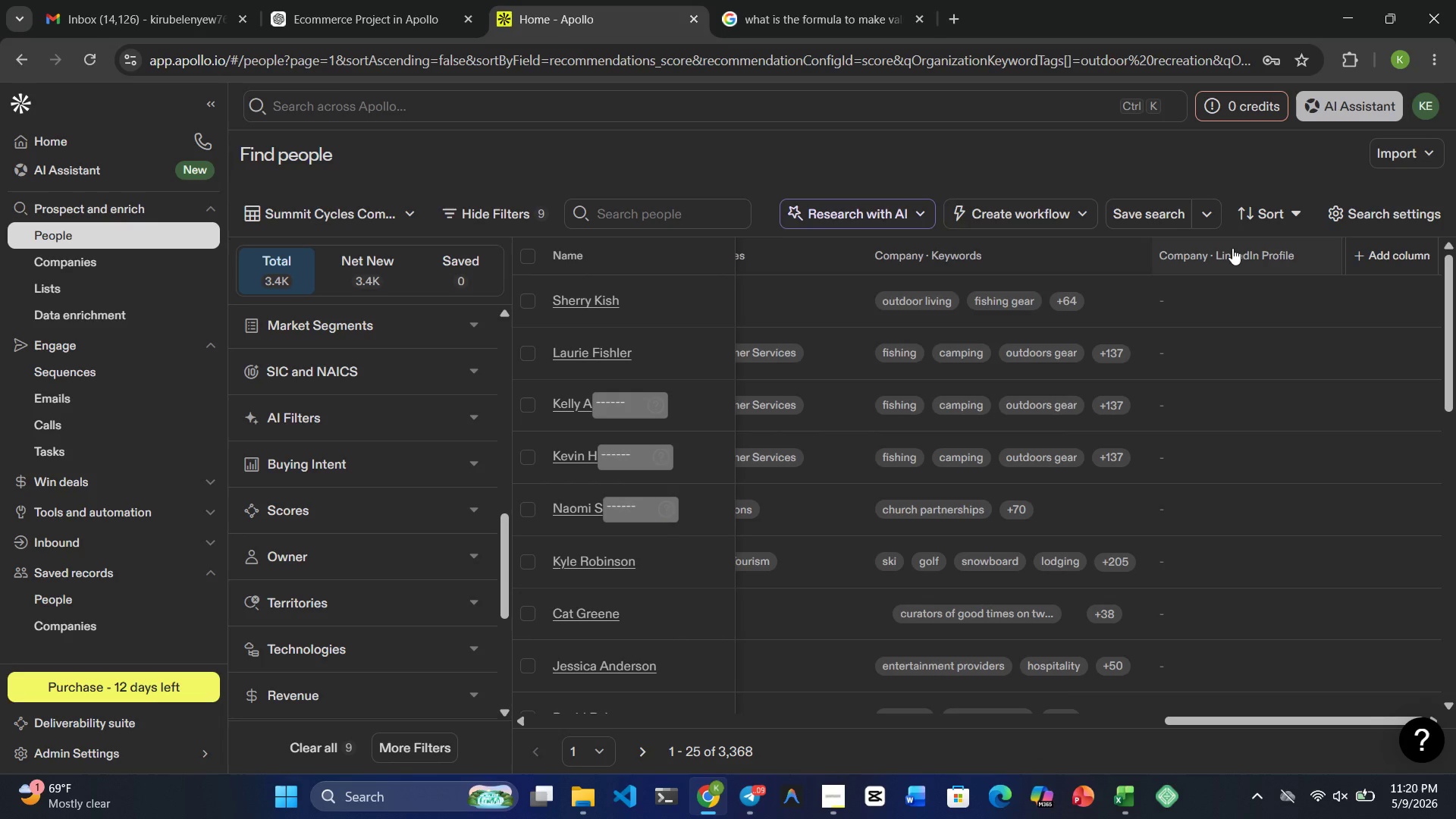 
double_click([1232, 248])
 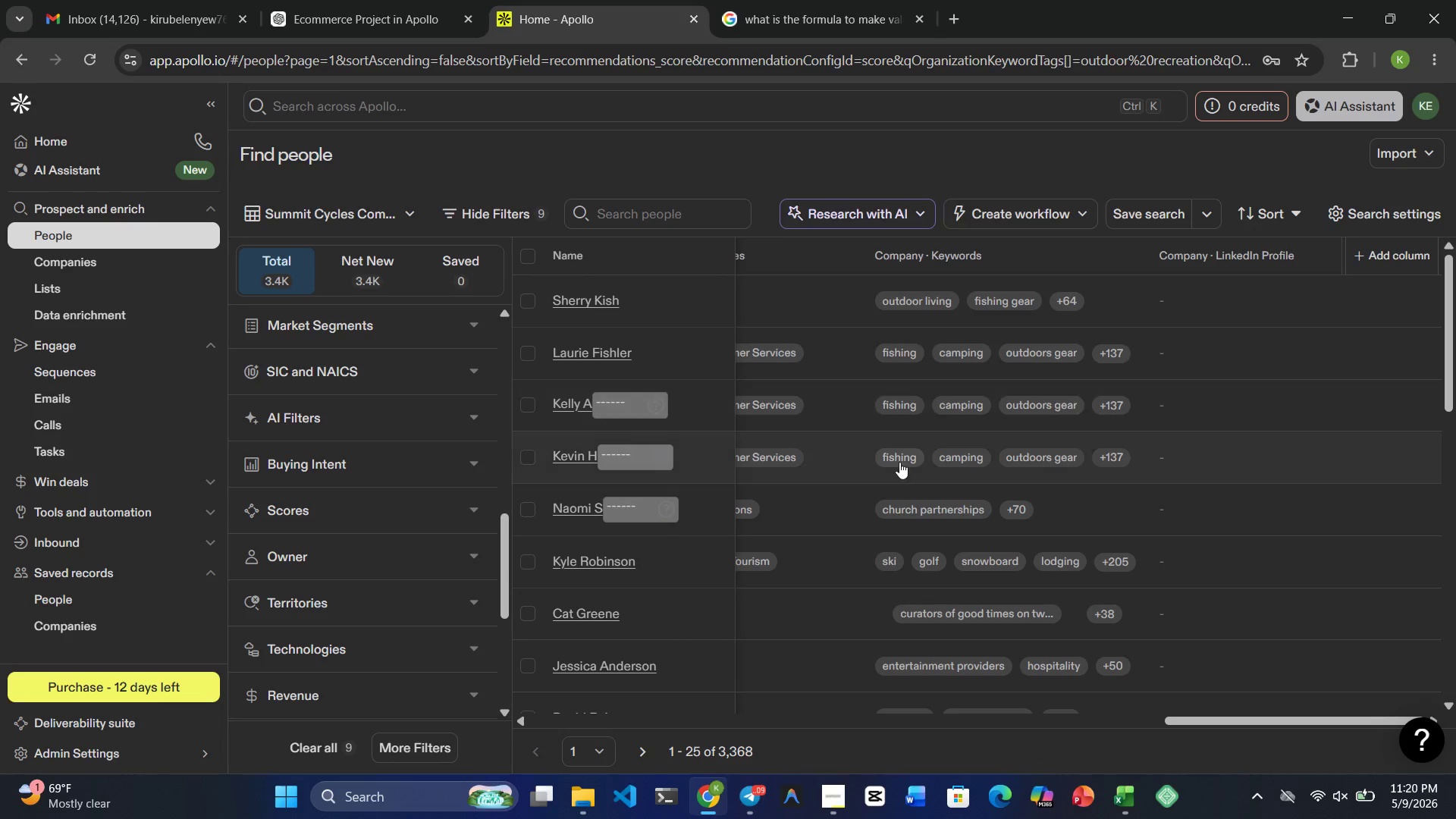 
left_click_drag(start_coordinate=[1259, 723], to_coordinate=[543, 818])
 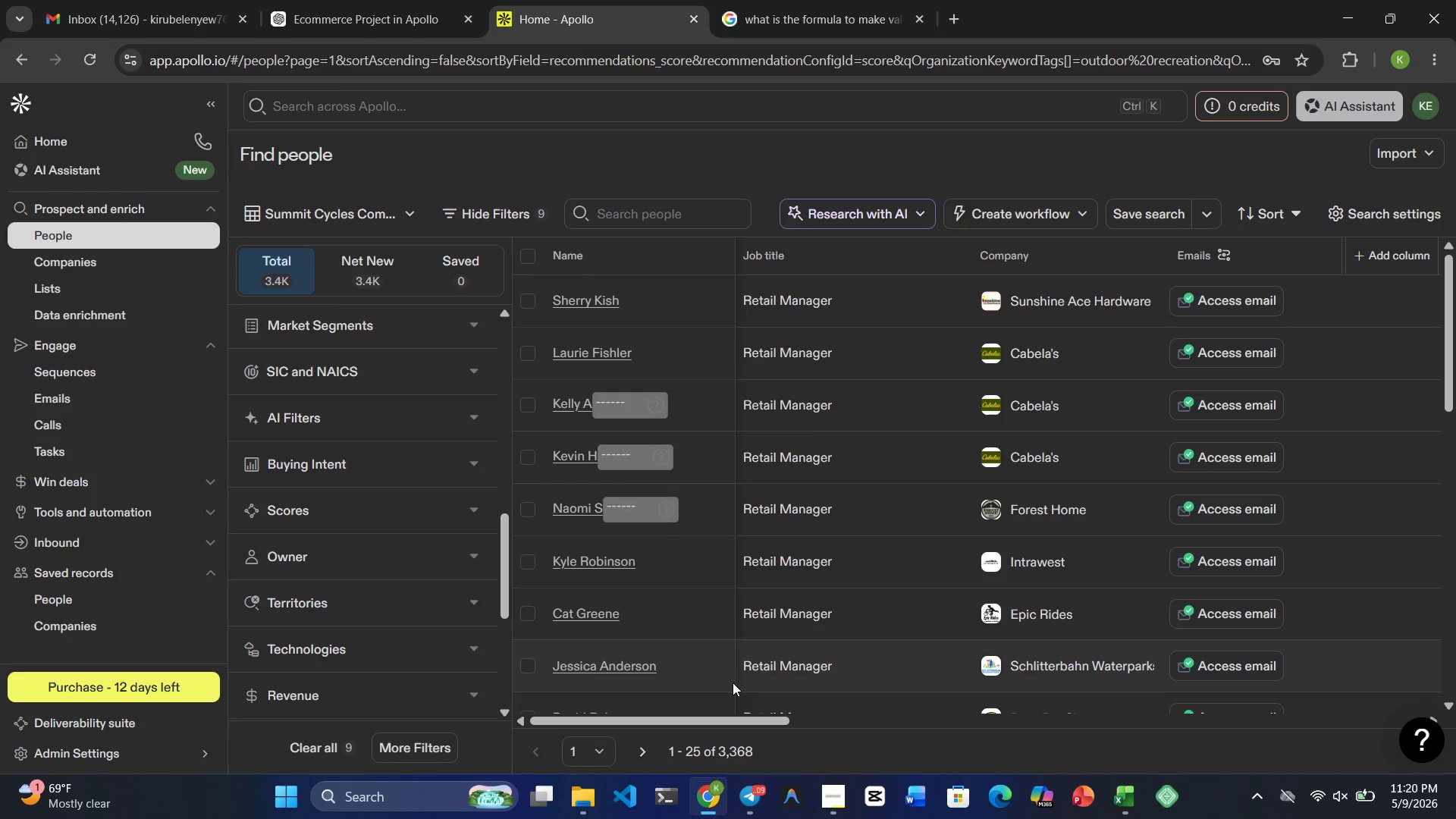 
left_click_drag(start_coordinate=[673, 714], to_coordinate=[545, 719])
 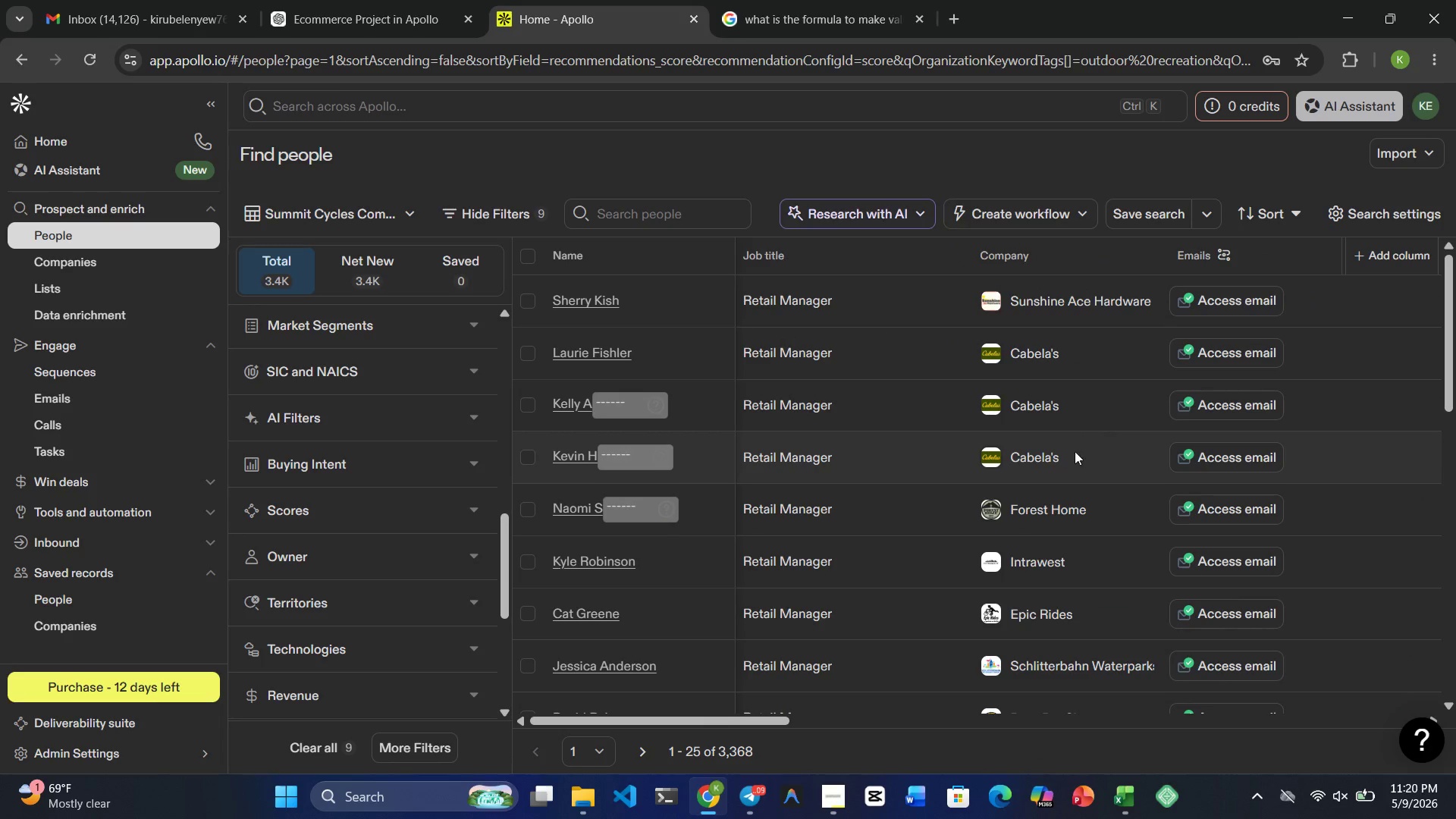 
scroll: coordinate [1051, 499], scroll_direction: down, amount: 21.0
 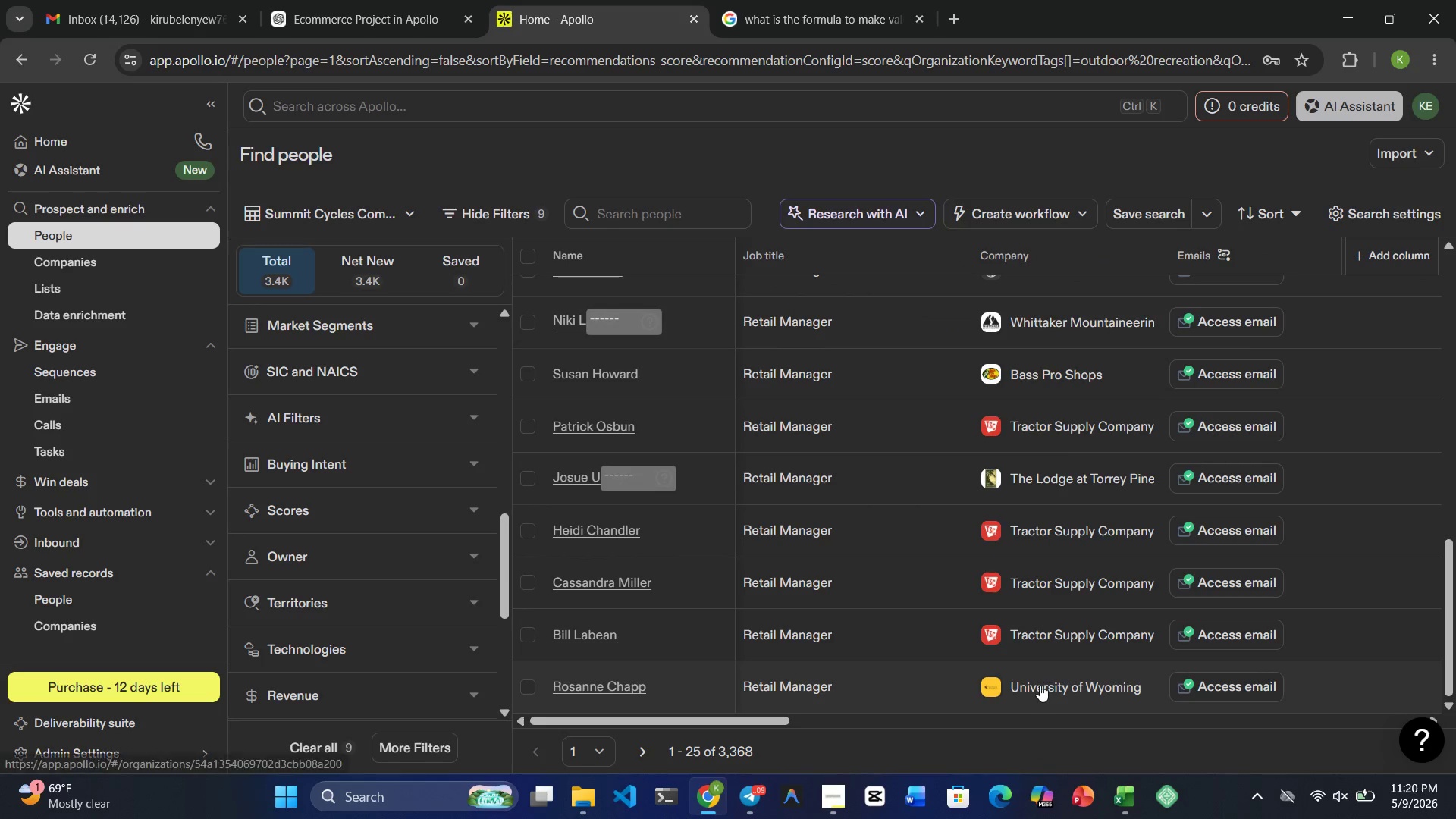 
scroll: coordinate [1042, 613], scroll_direction: up, amount: 22.0
 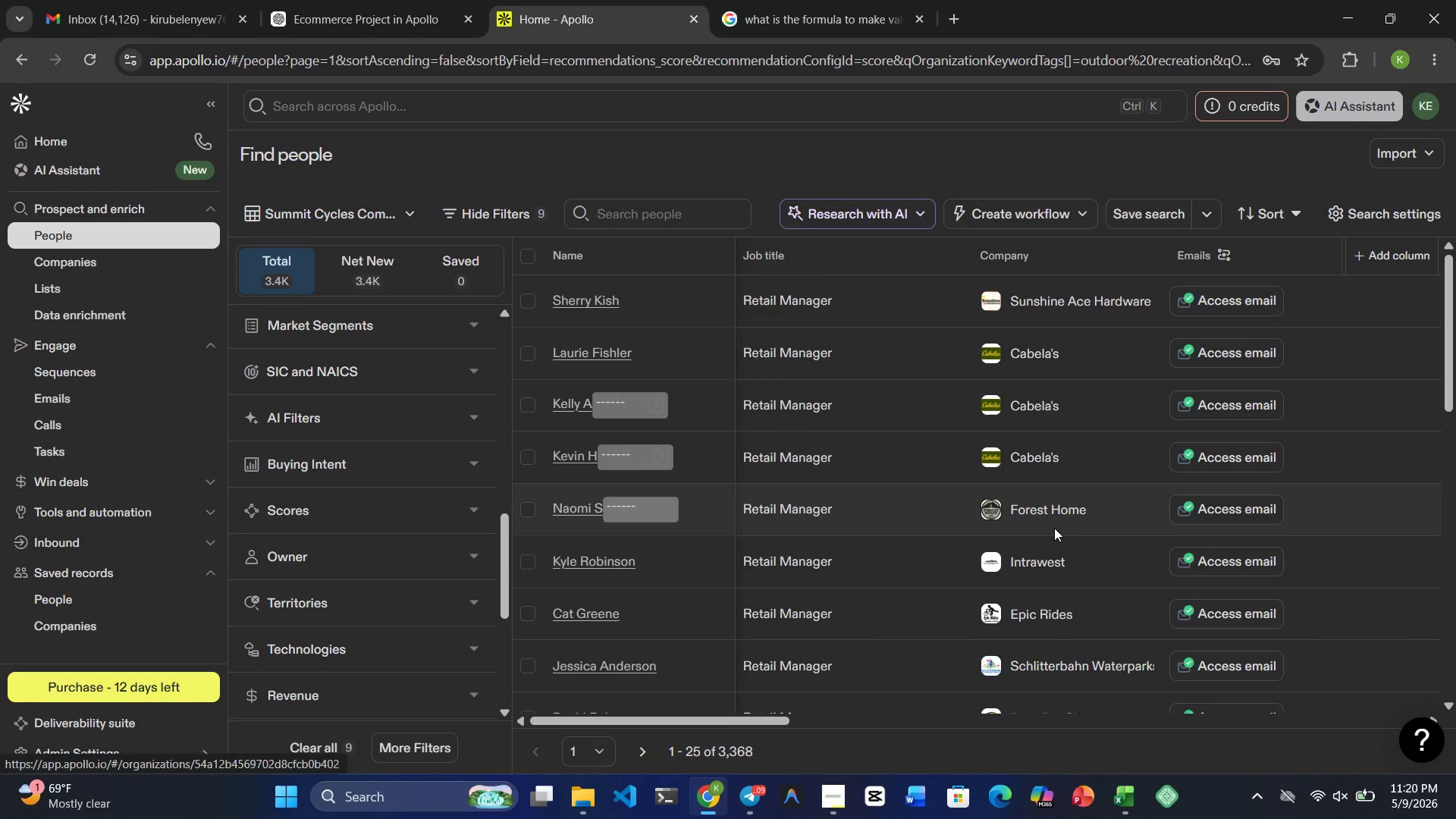 
mouse_move([1209, 512])
 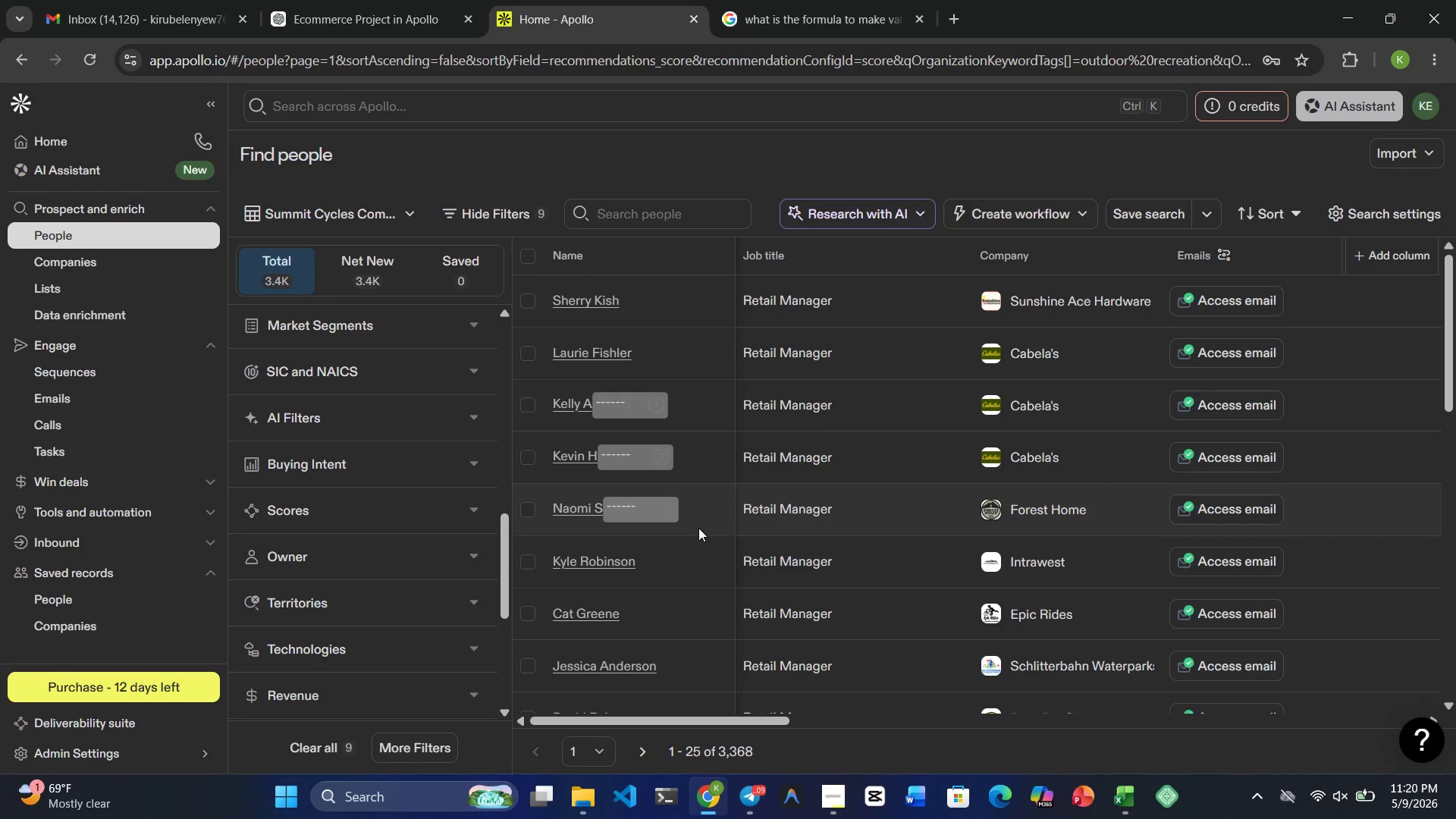 
scroll: coordinate [698, 528], scroll_direction: up, amount: 5.0
 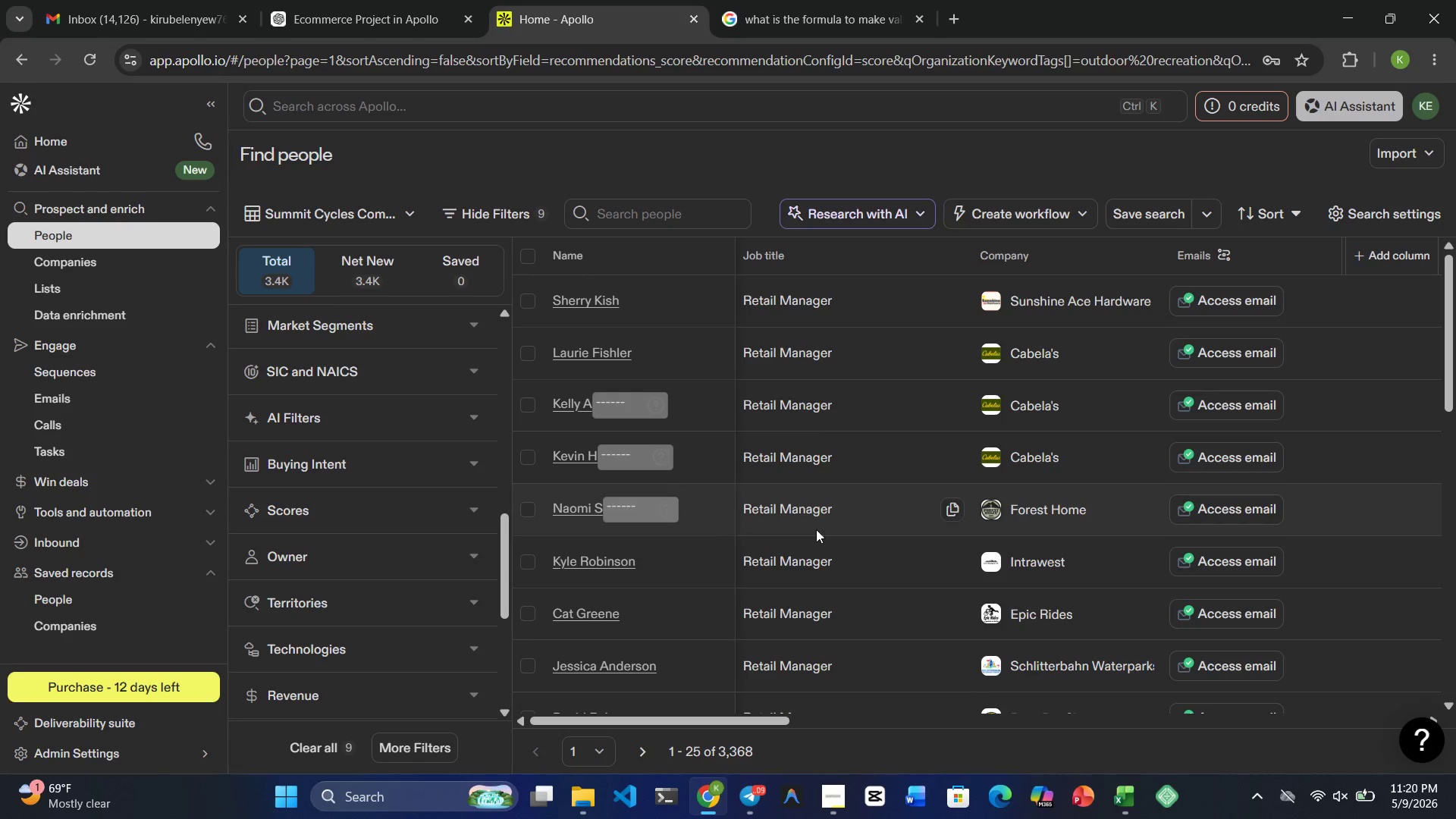 
scroll: coordinate [884, 554], scroll_direction: down, amount: 13.0
 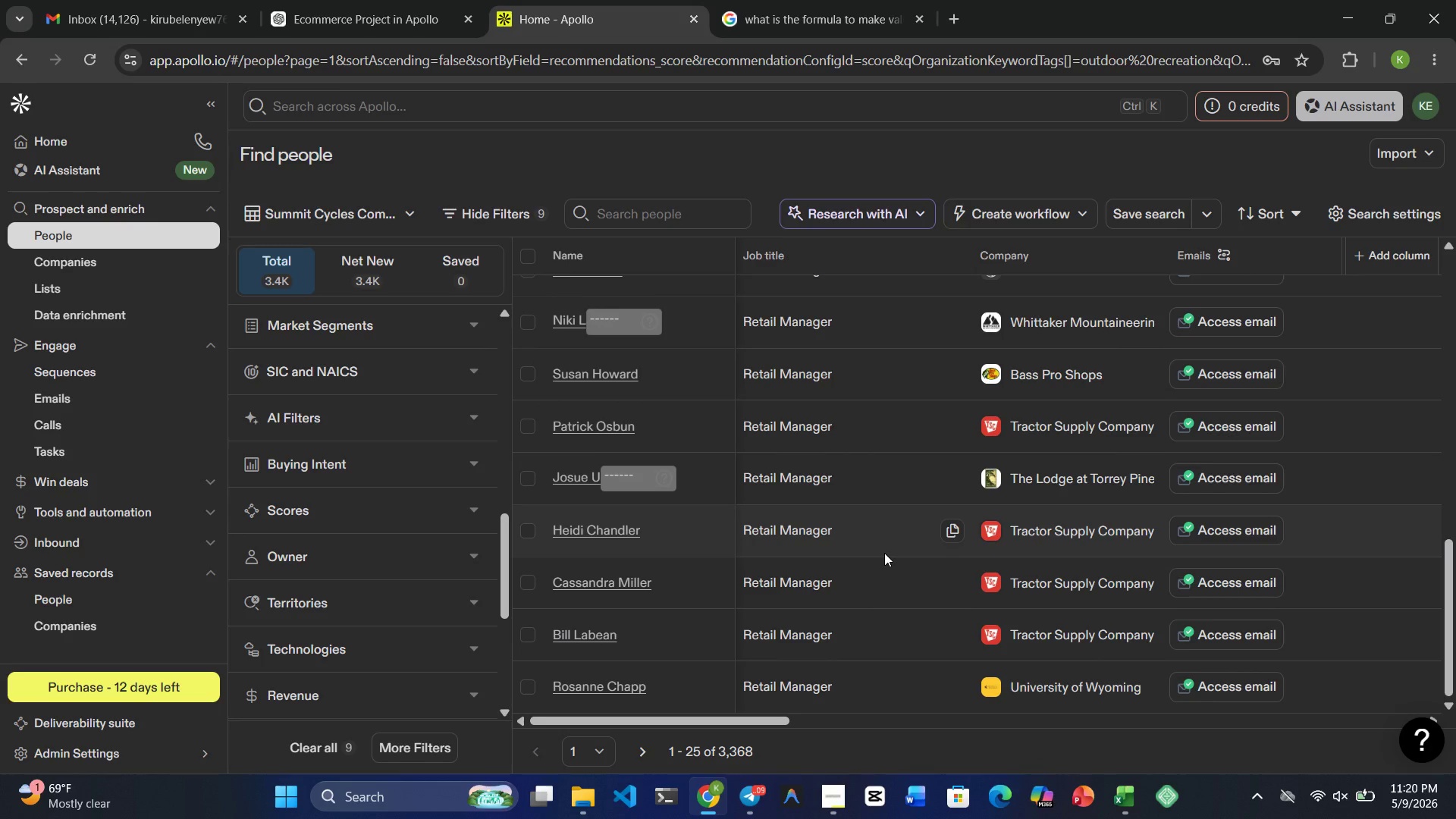 
scroll: coordinate [884, 553], scroll_direction: up, amount: 13.0
 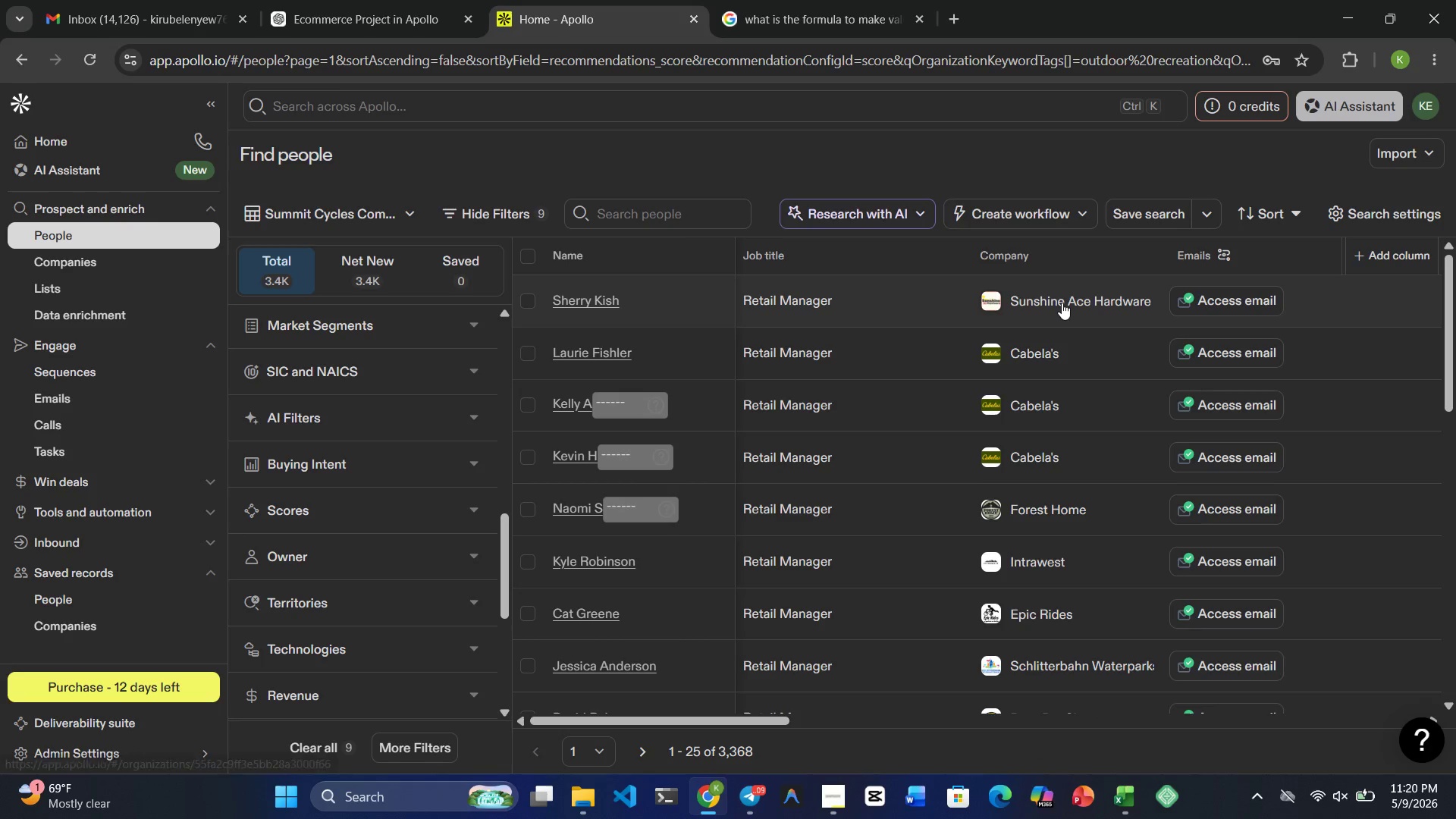 
scroll: coordinate [1047, 344], scroll_direction: down, amount: 15.0
 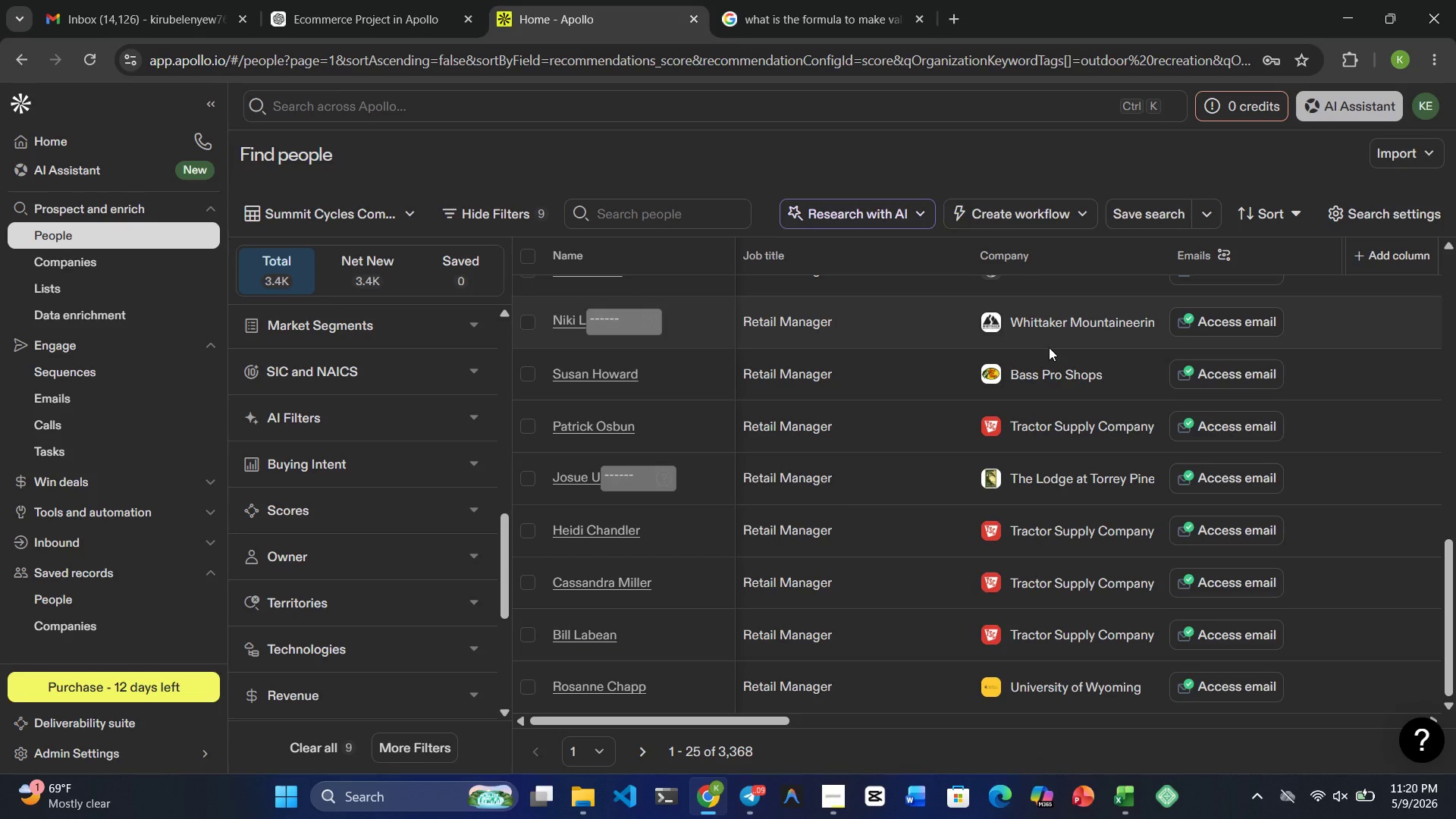 
scroll: coordinate [1046, 353], scroll_direction: up, amount: 14.0
 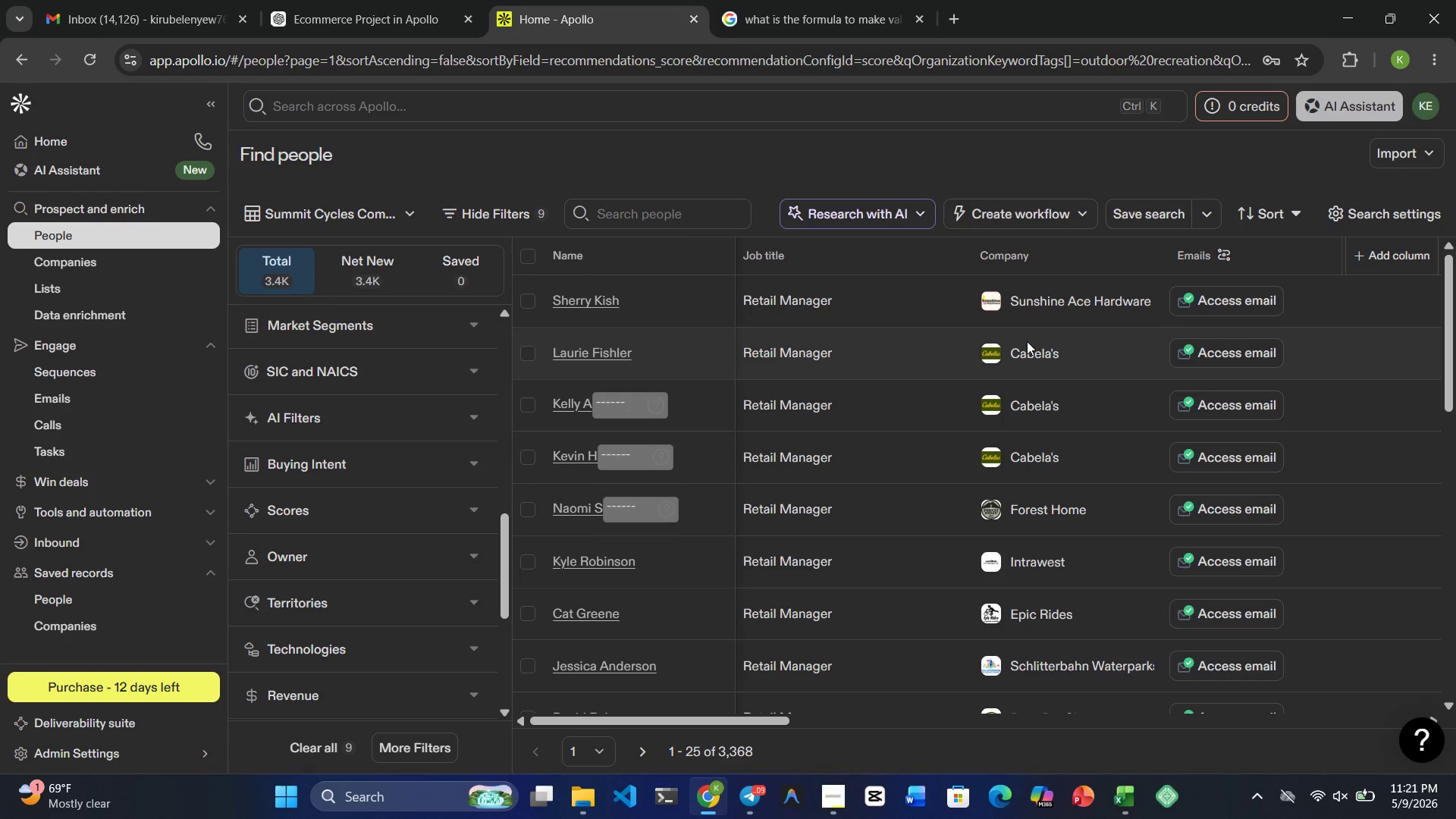 
wait(27.89)
 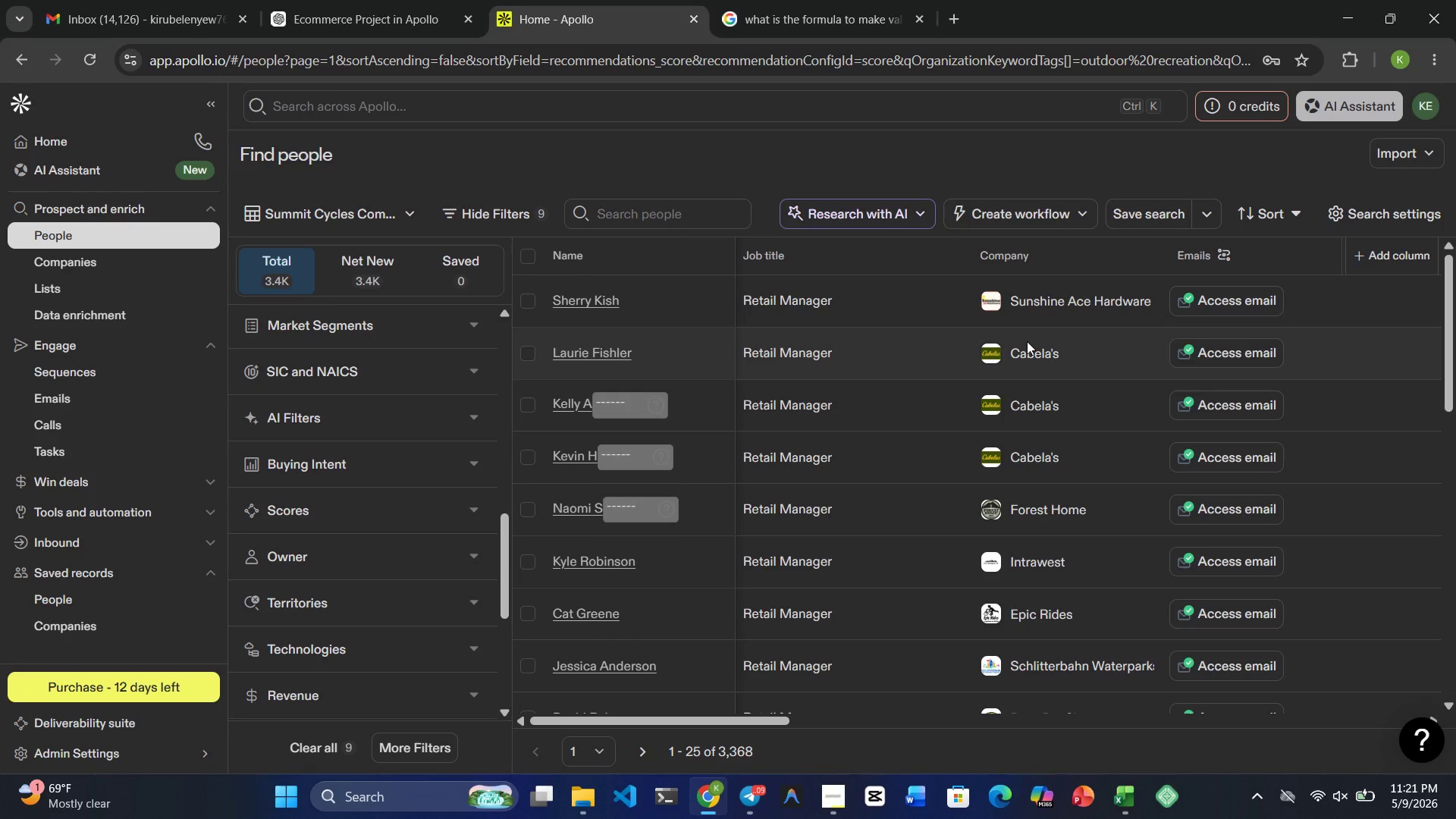 
scroll: coordinate [1051, 512], scroll_direction: up, amount: 7.0
 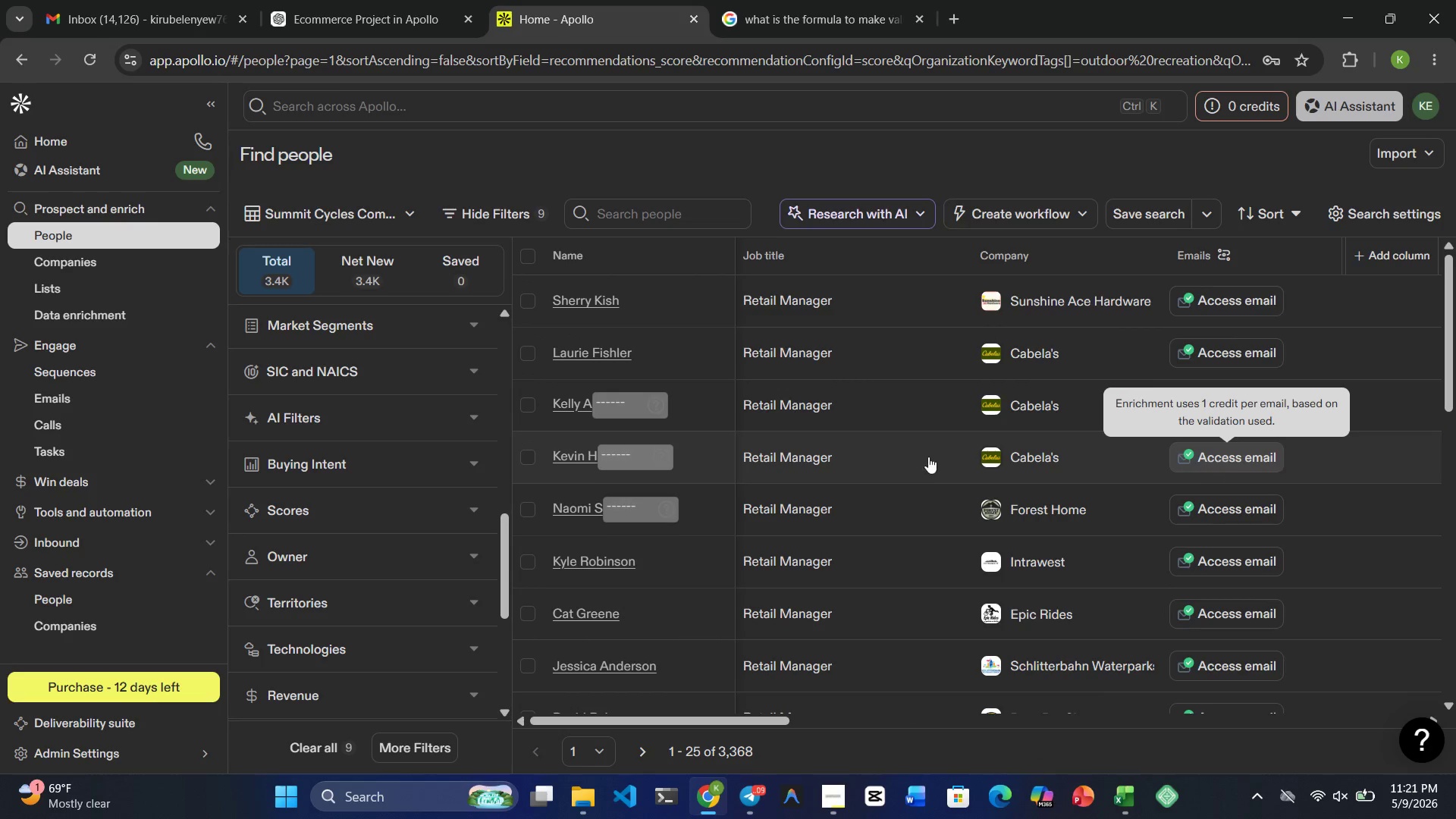 
left_click_drag(start_coordinate=[643, 726], to_coordinate=[584, 727])
 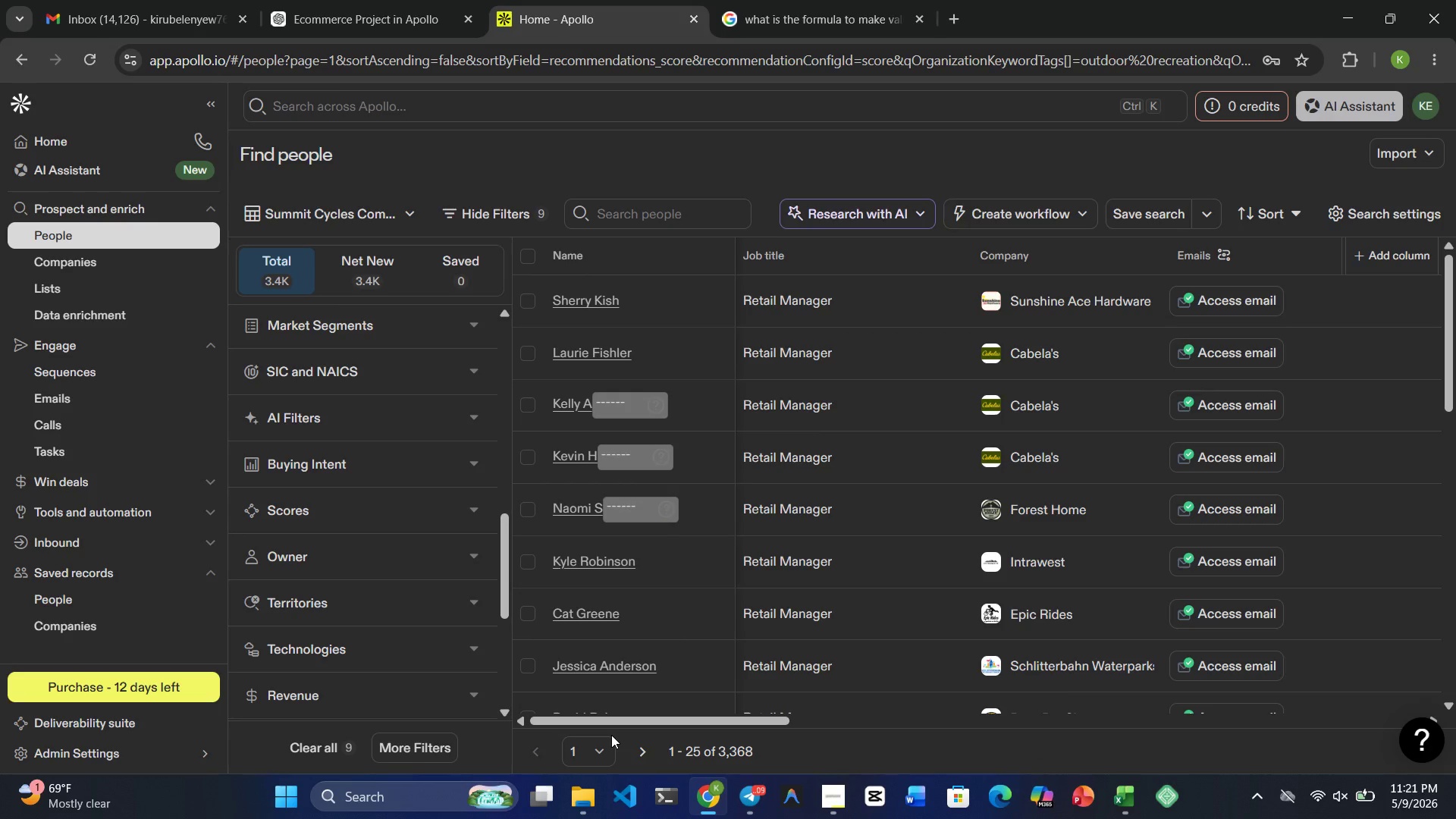 
wait(19.16)
 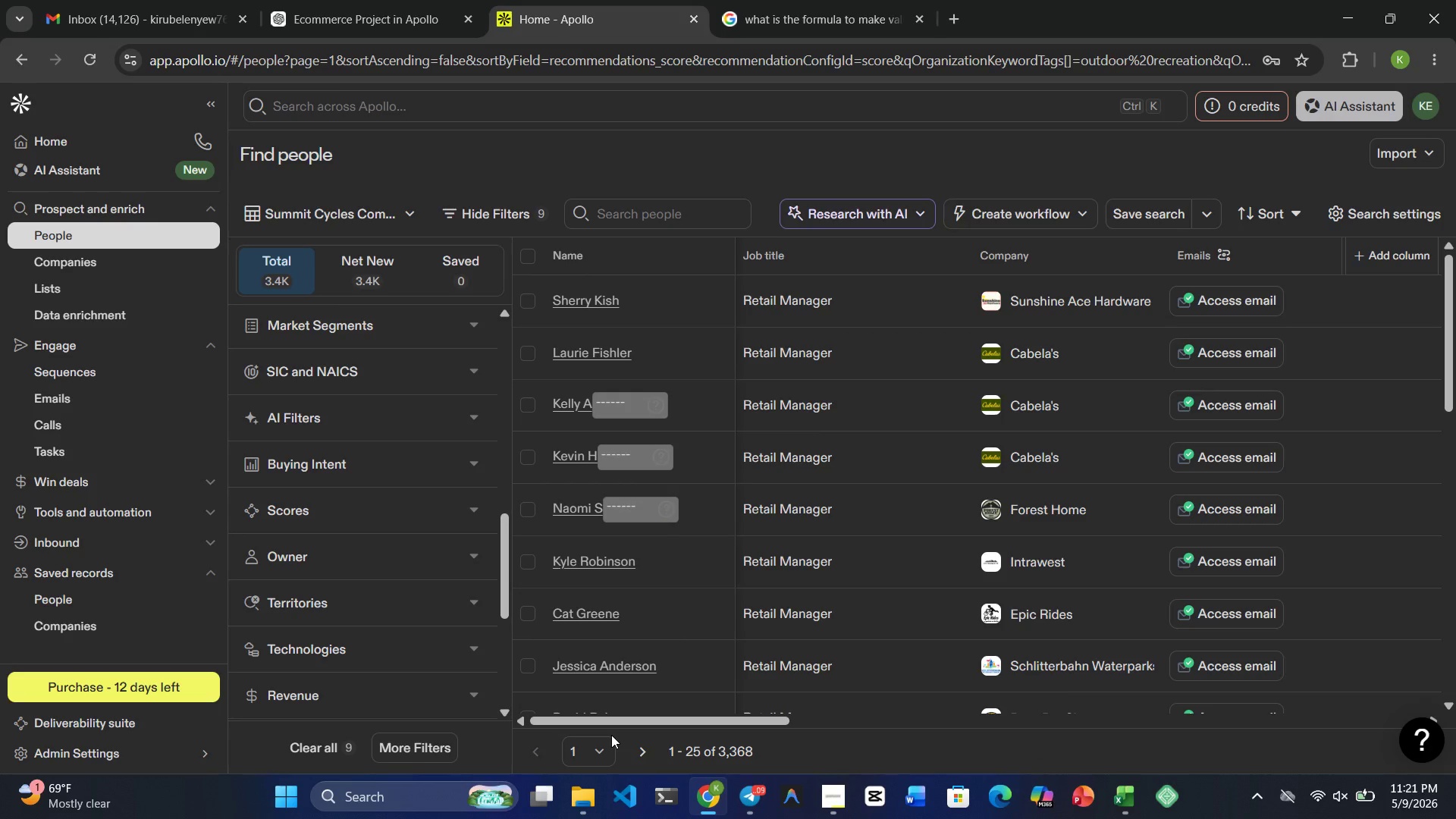 
scroll: coordinate [1232, 470], scroll_direction: down, amount: 19.0
 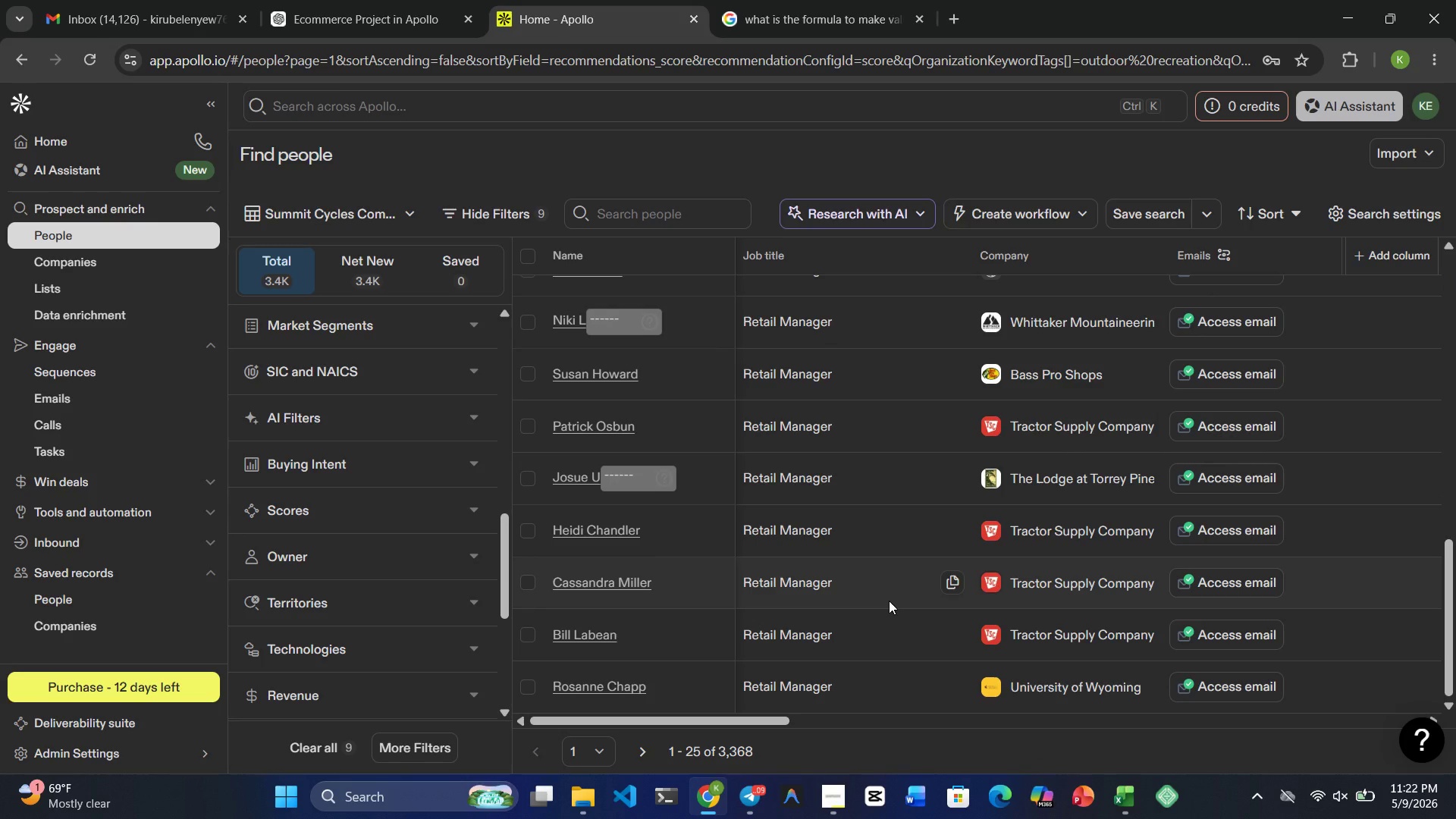 
wait(23.22)
 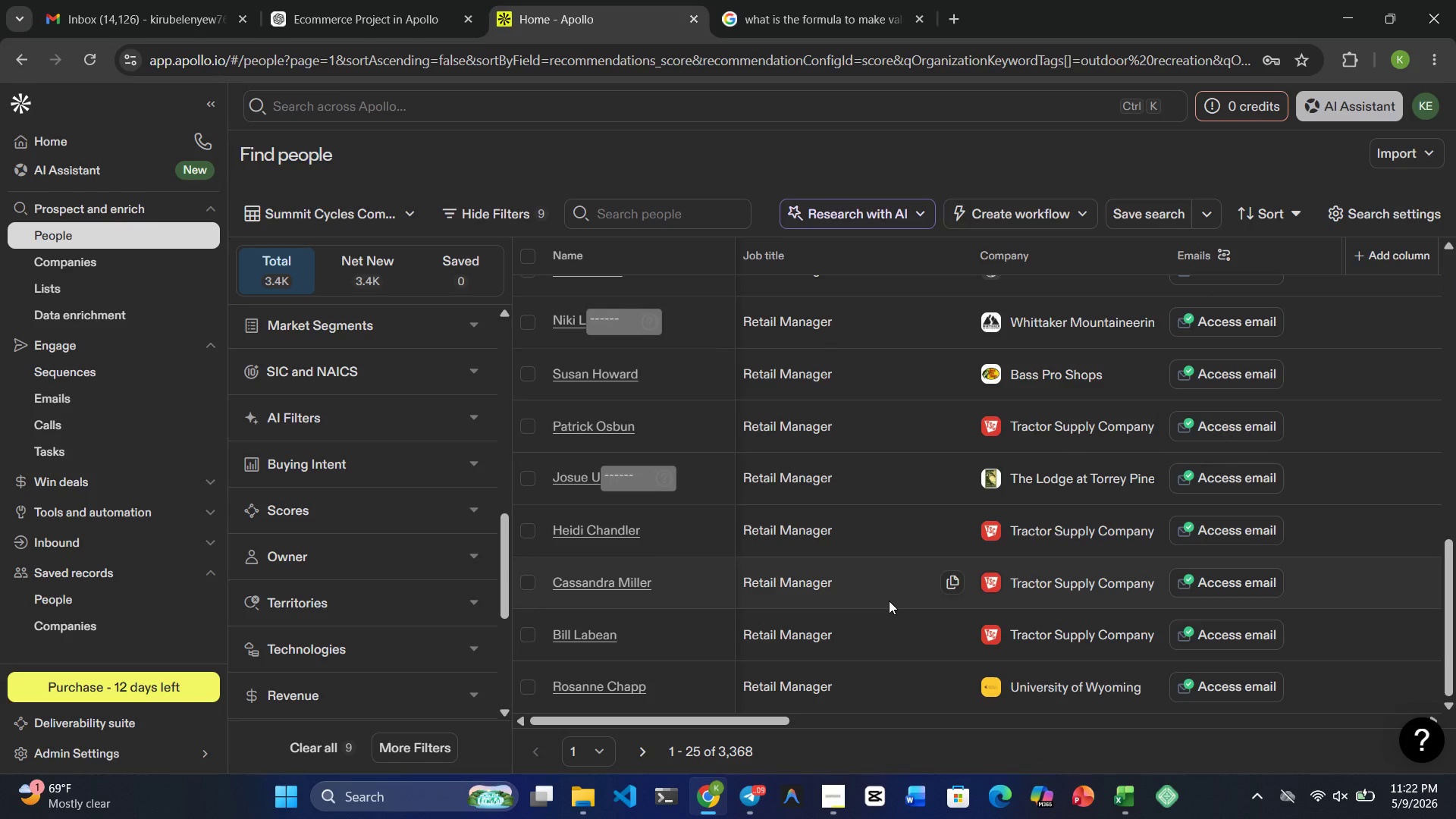 
mouse_move([326, 394])
 